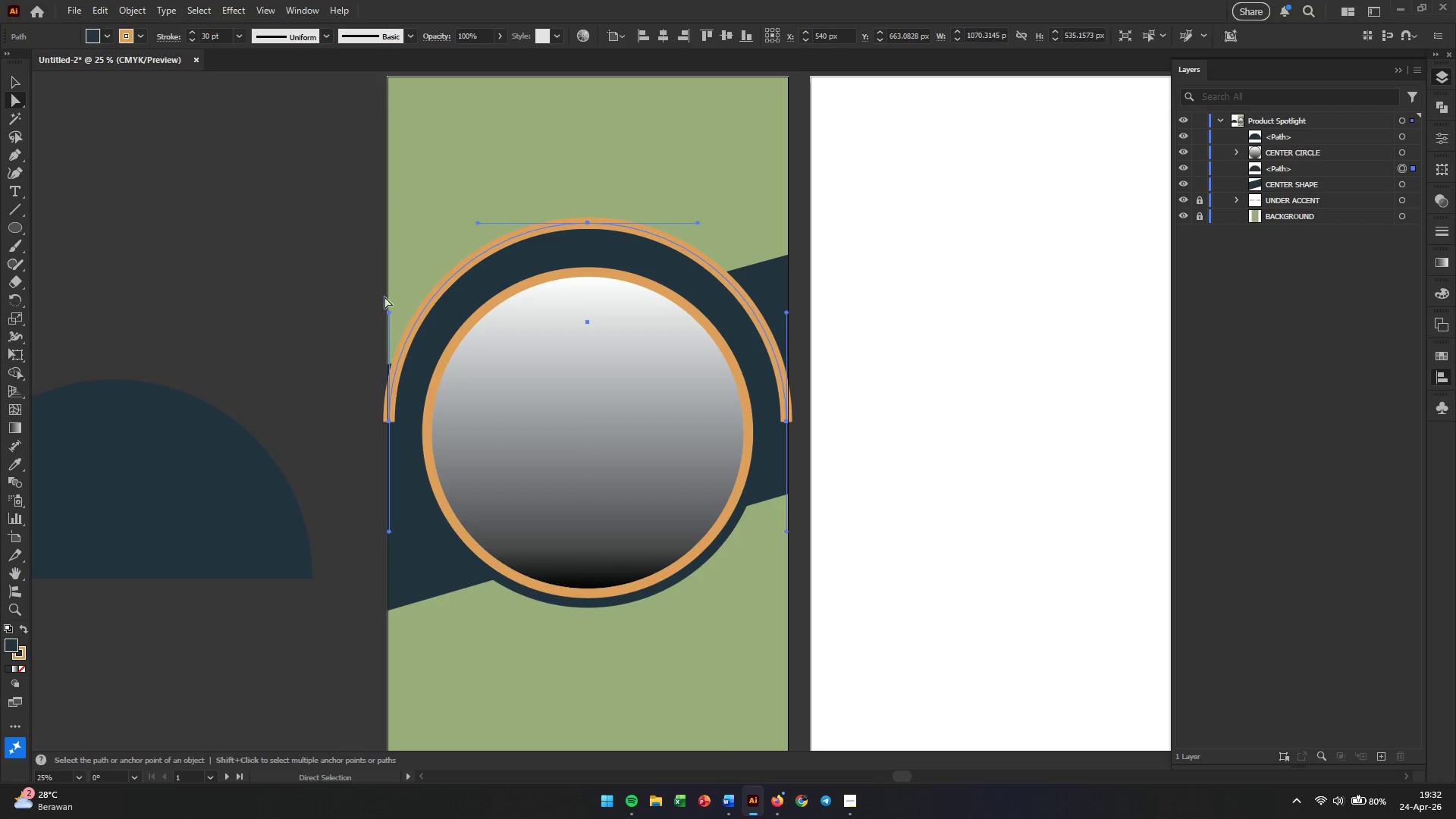 
left_click([293, 302])
 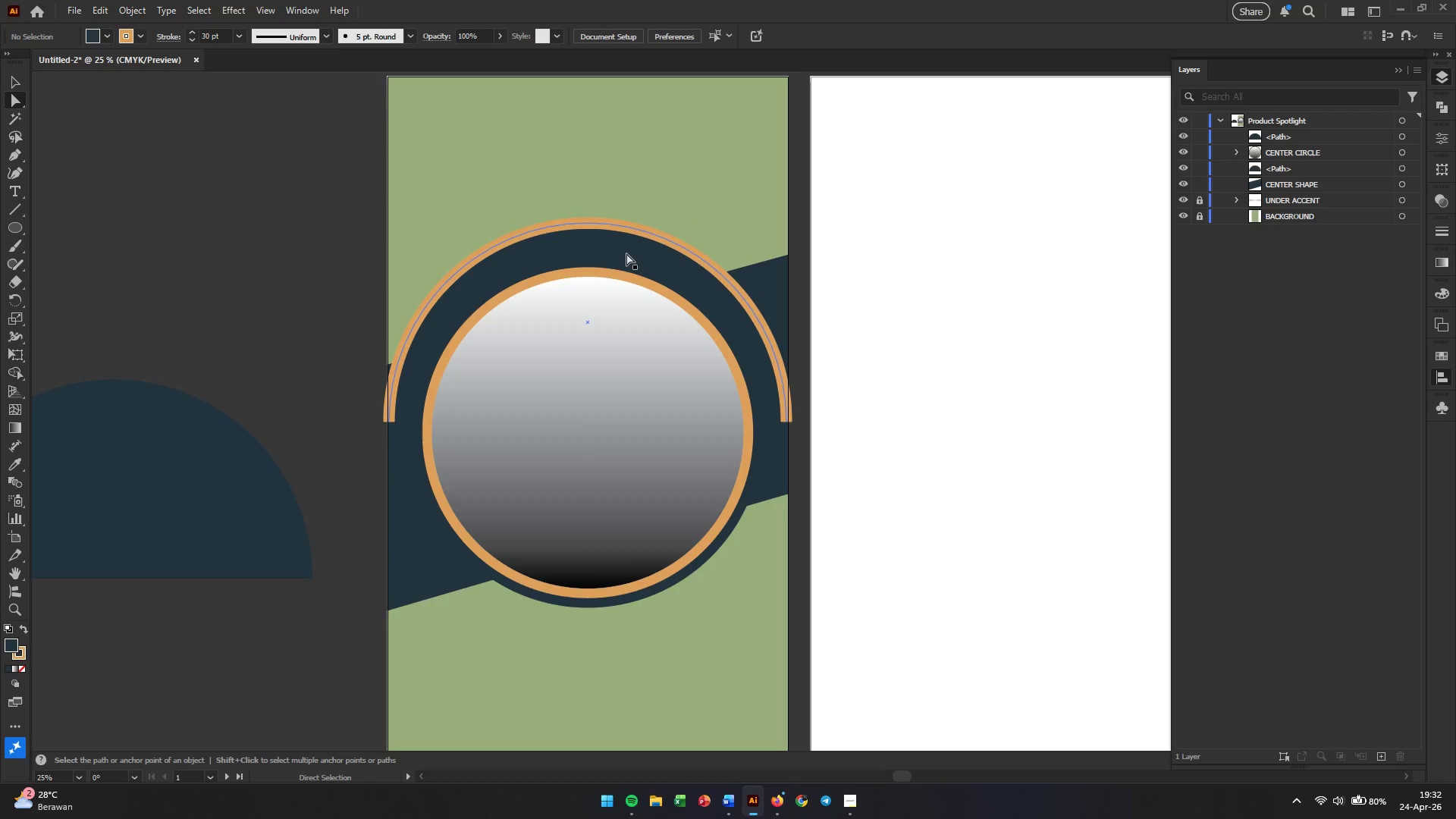 
left_click_drag(start_coordinate=[639, 254], to_coordinate=[280, 188])
 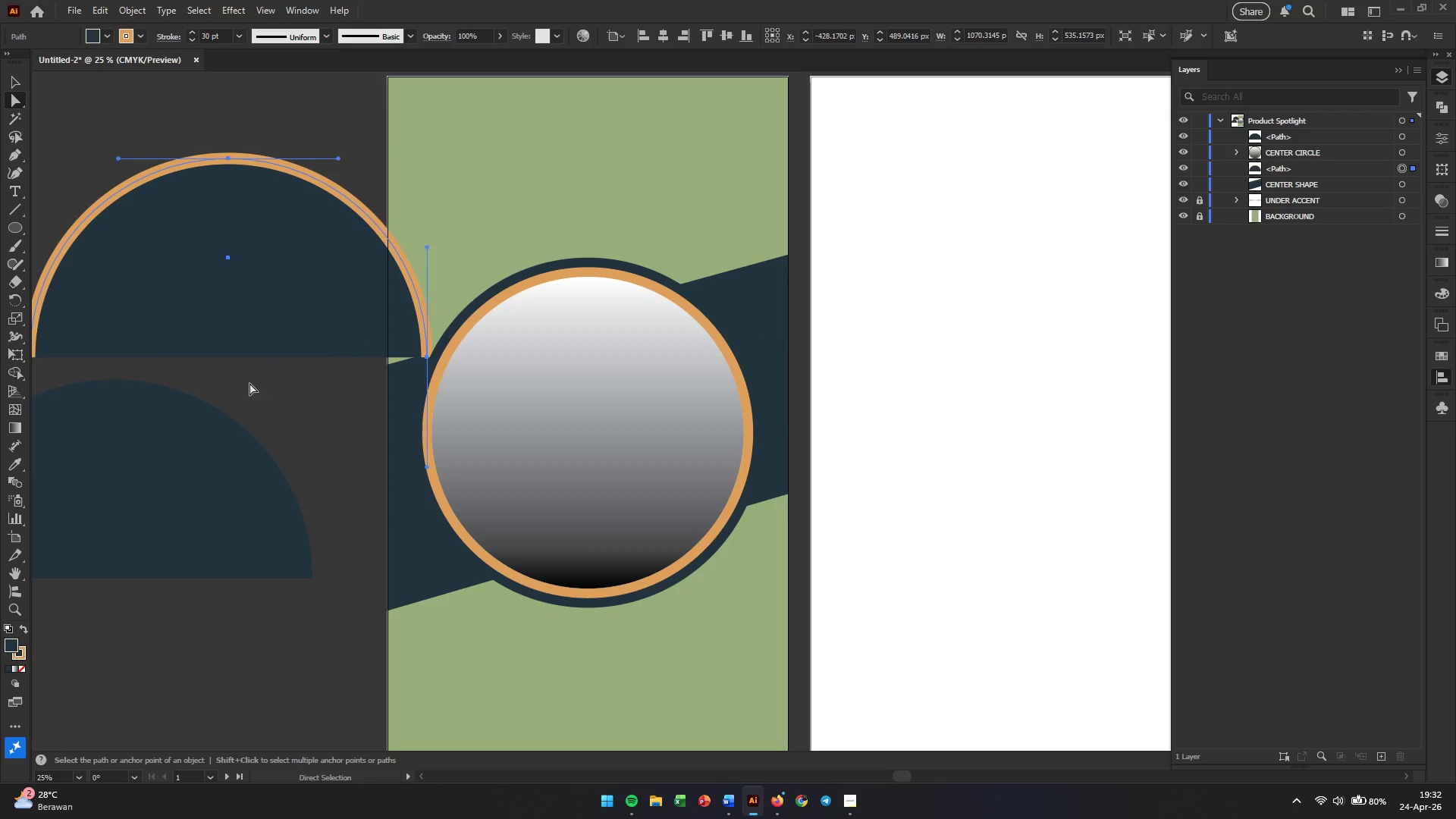 
left_click([234, 442])
 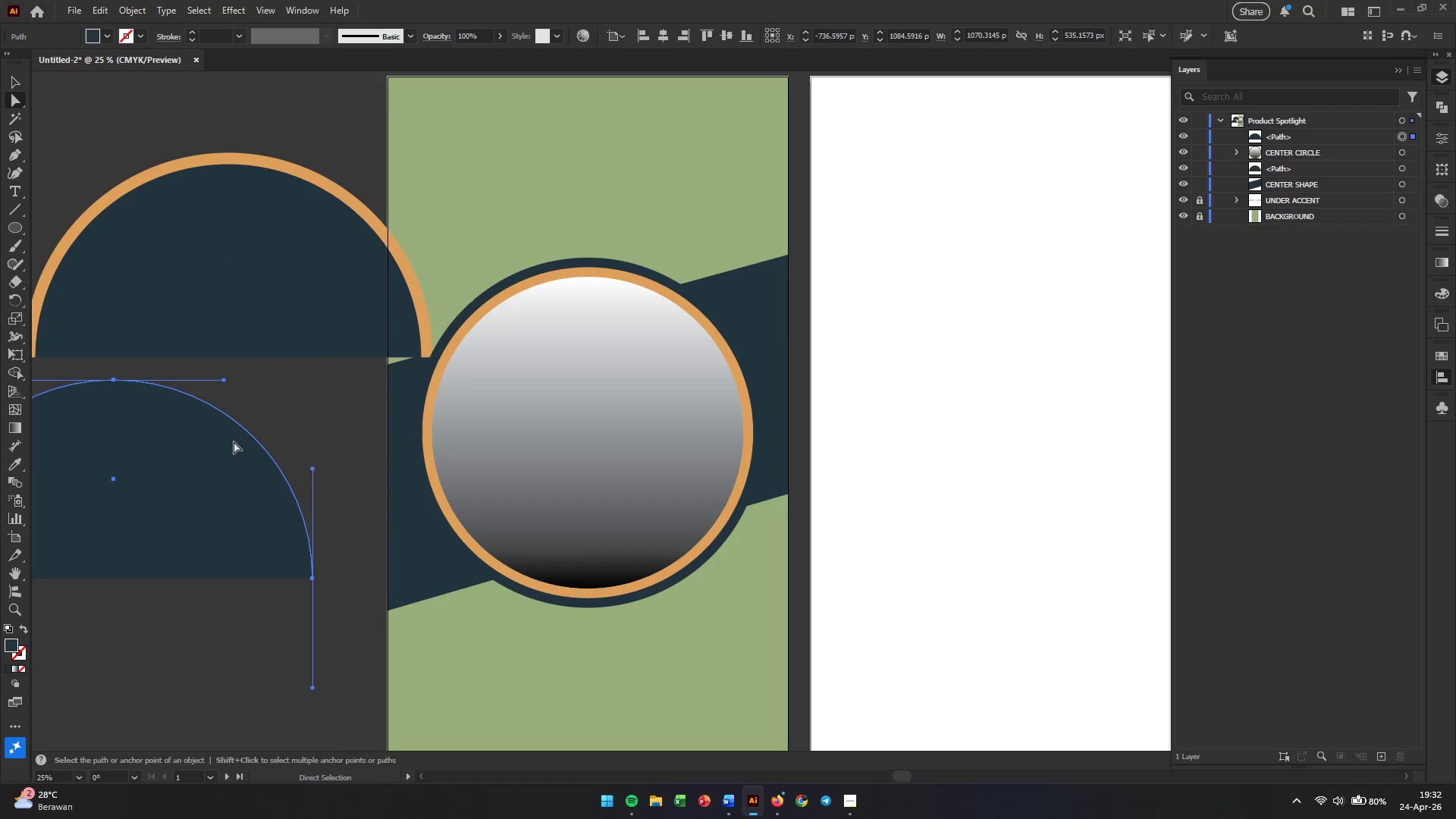 
key(Backspace)
 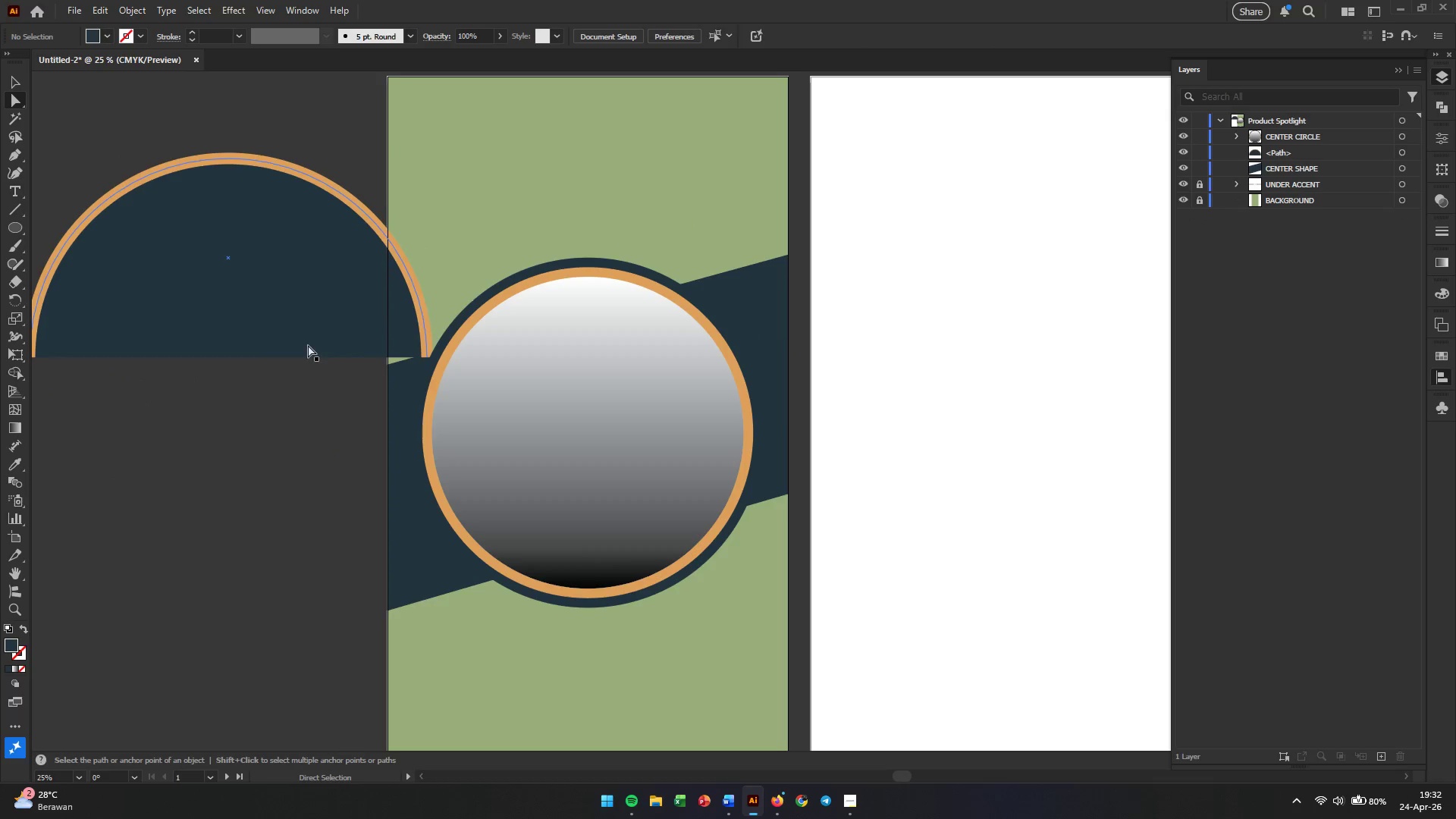 
left_click_drag(start_coordinate=[299, 320], to_coordinate=[252, 450])
 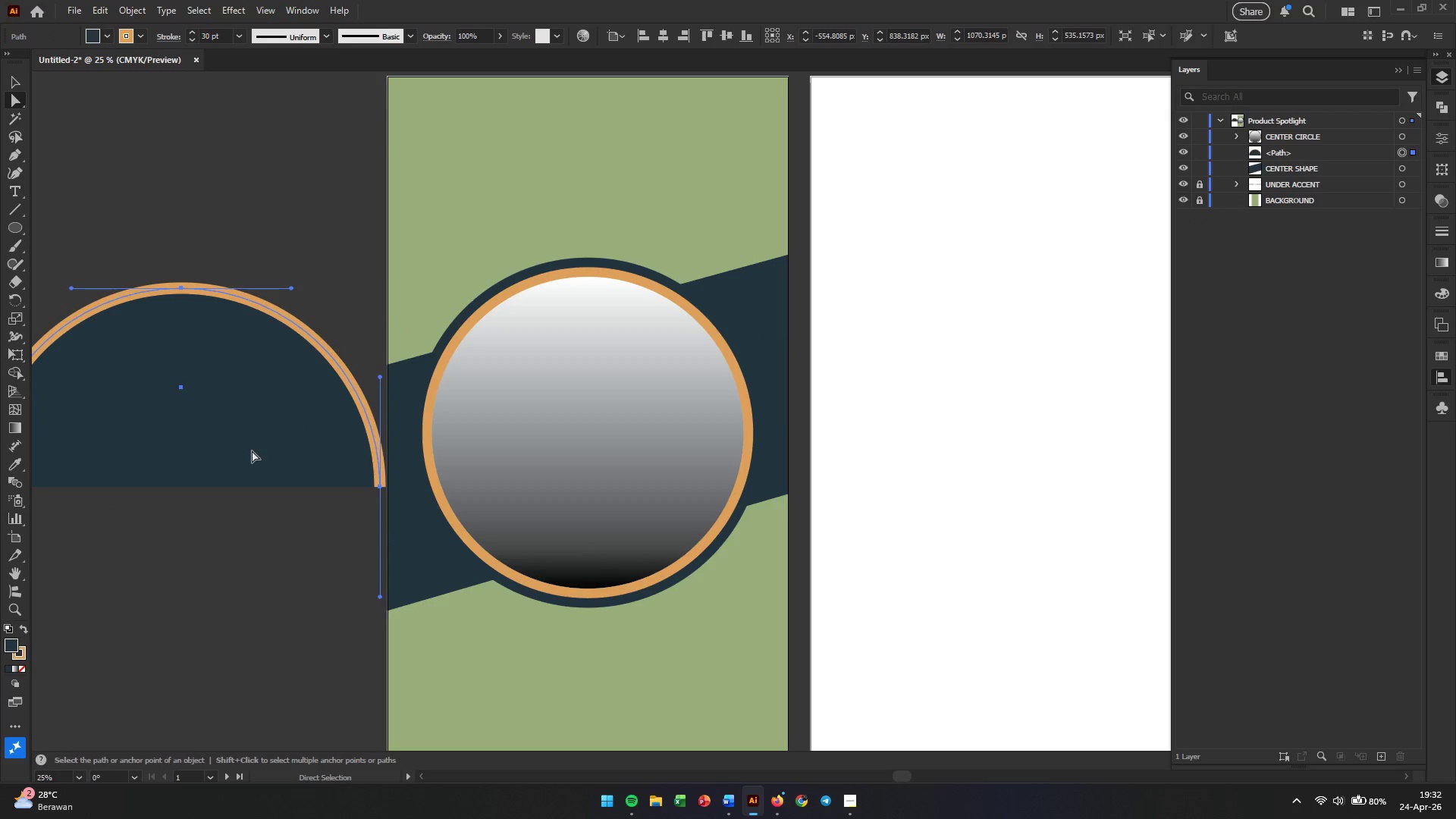 
hold_key(key=Space, duration=0.48)
 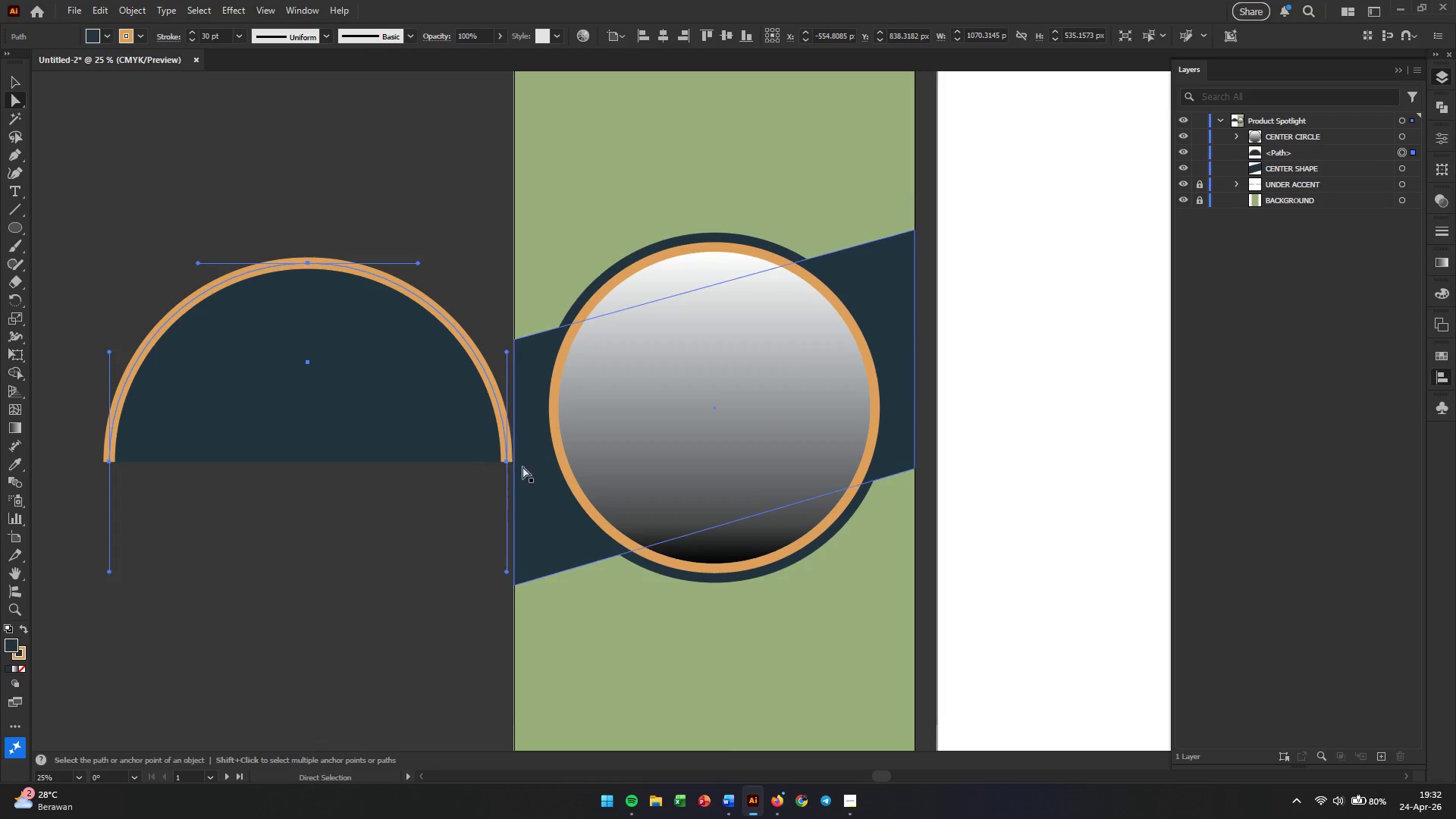 
left_click_drag(start_coordinate=[248, 450], to_coordinate=[375, 425])
 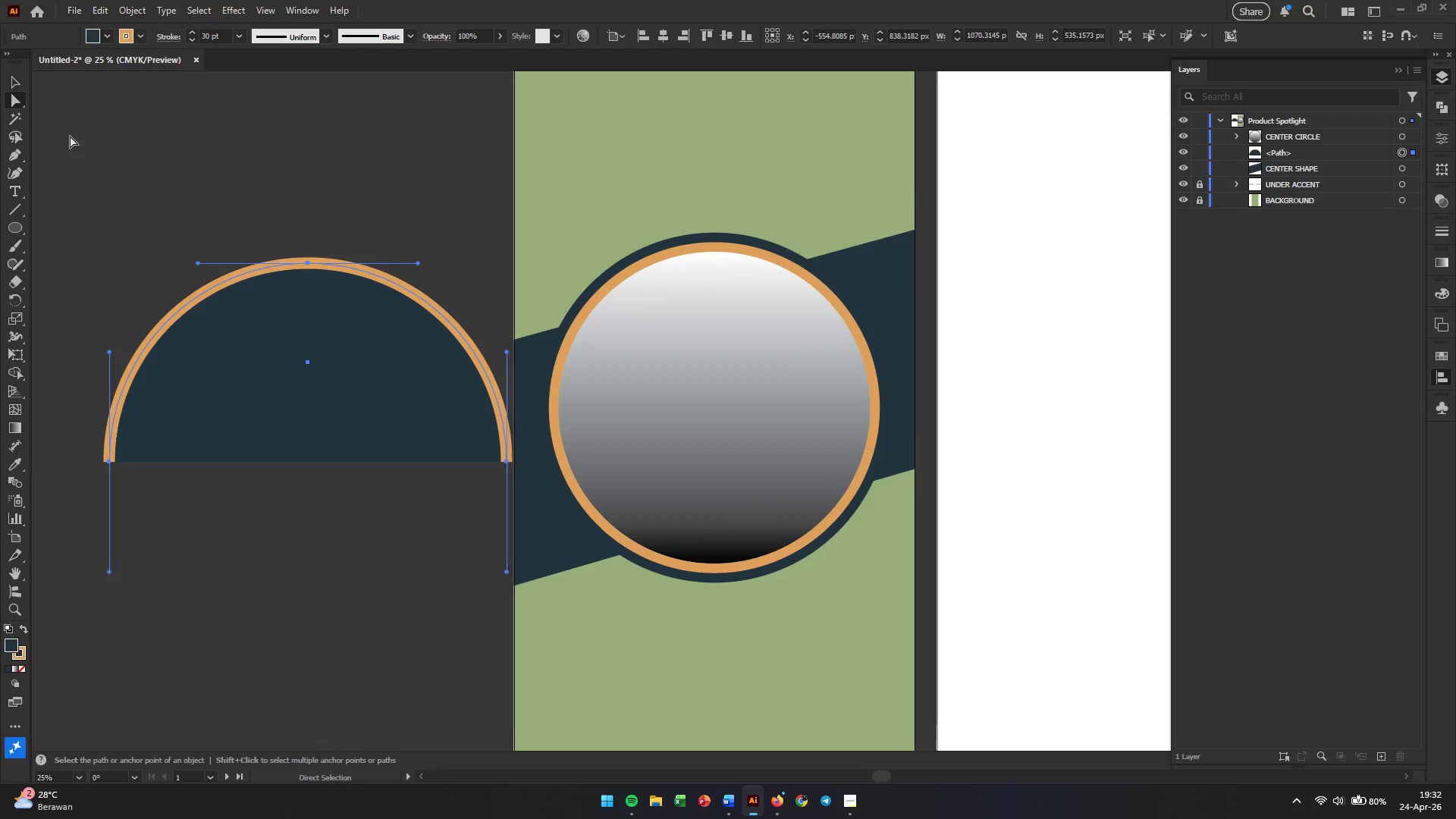 
left_click([13, 80])
 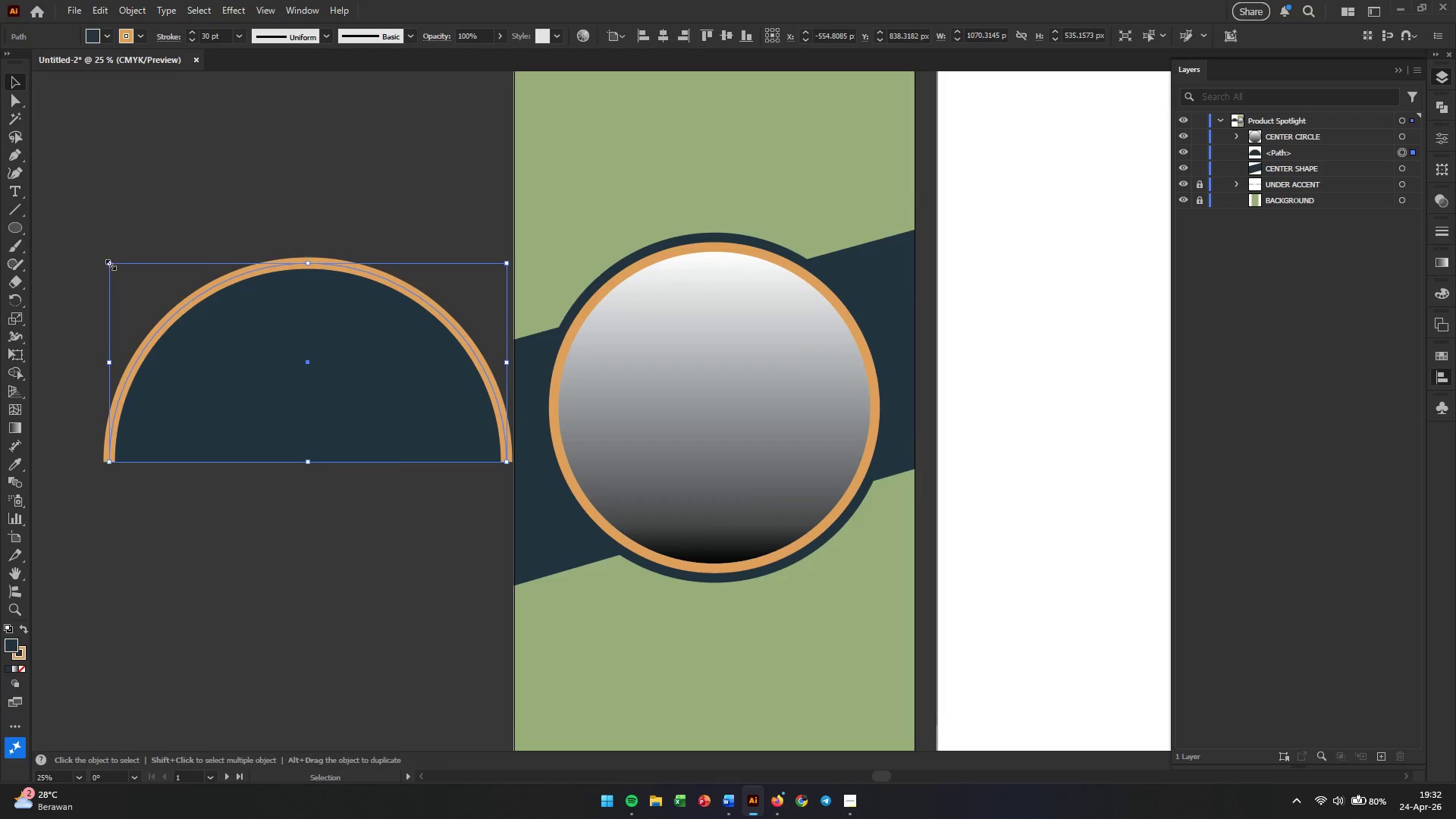 
left_click_drag(start_coordinate=[108, 263], to_coordinate=[62, 206])
 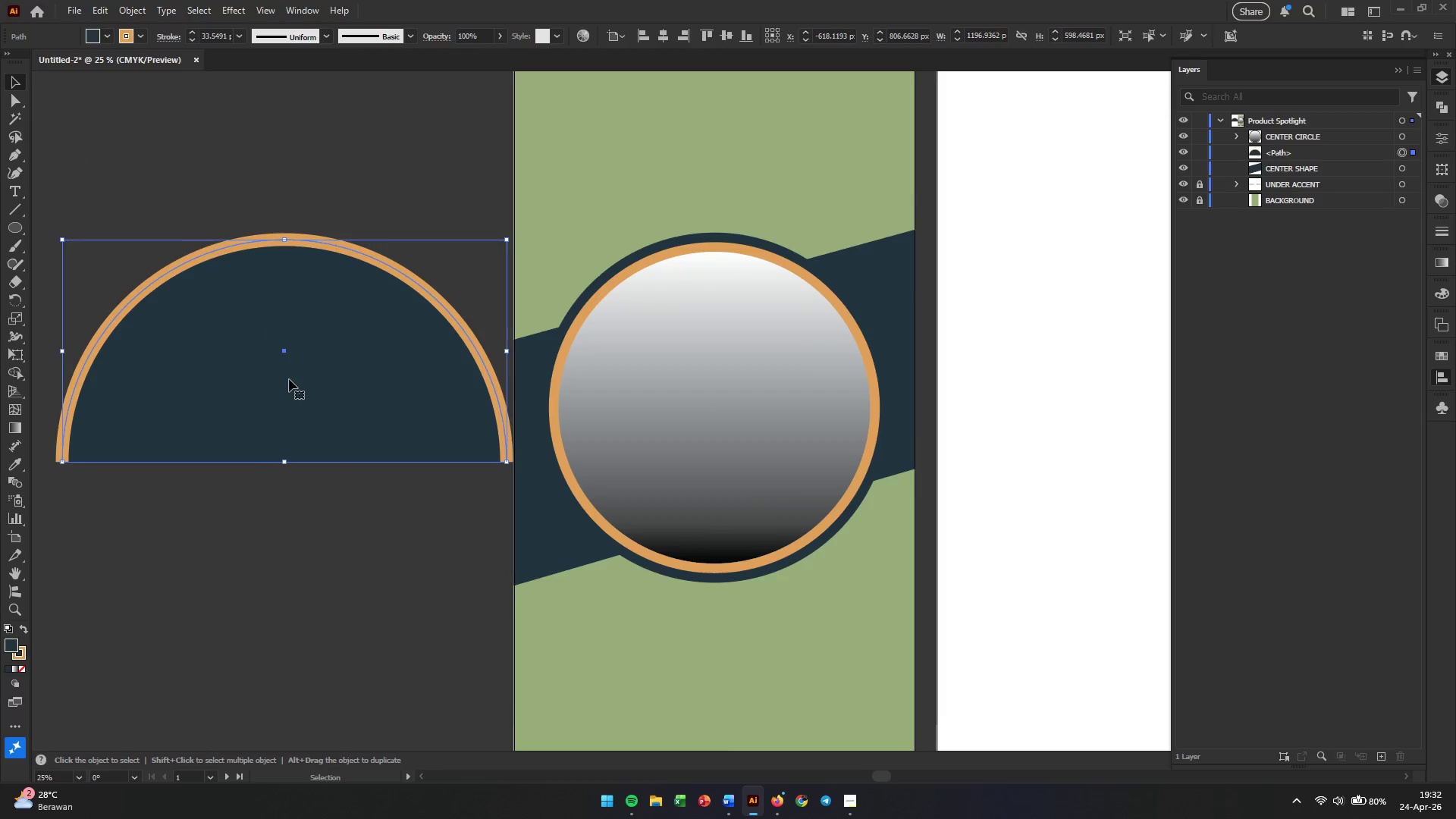 
hold_key(key=ShiftLeft, duration=0.89)
 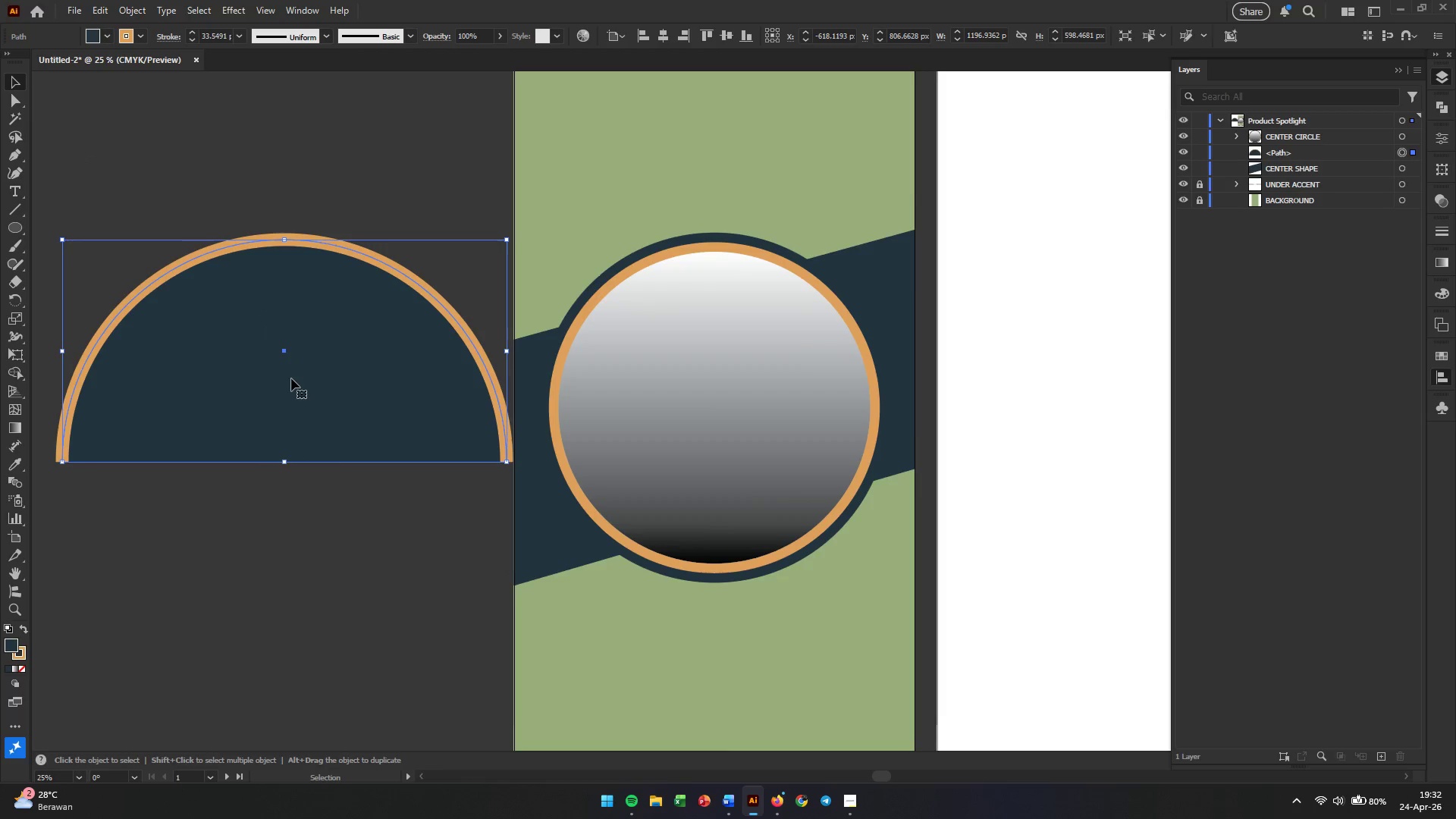 
left_click_drag(start_coordinate=[289, 379], to_coordinate=[719, 318])
 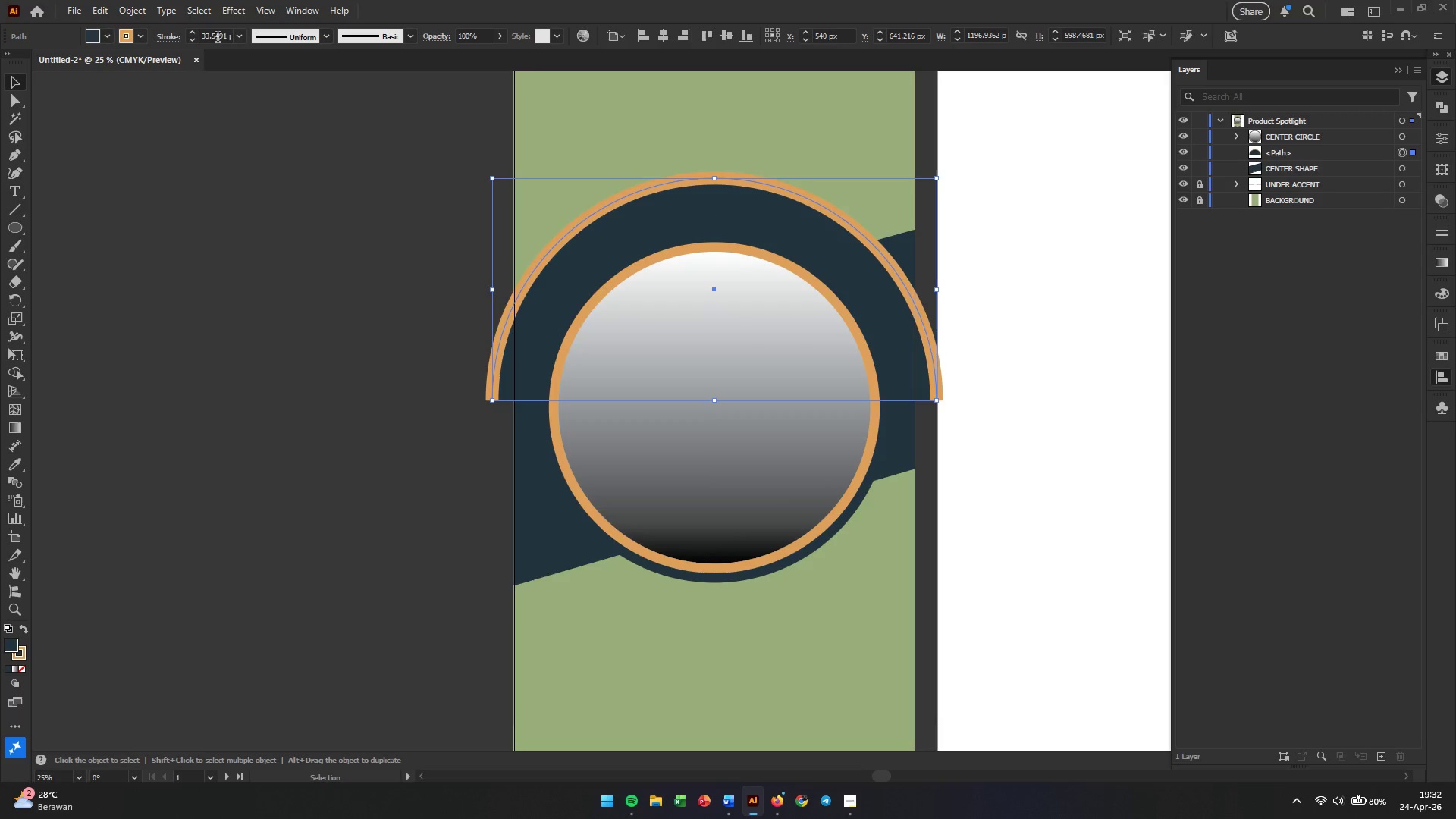 
double_click([218, 39])
 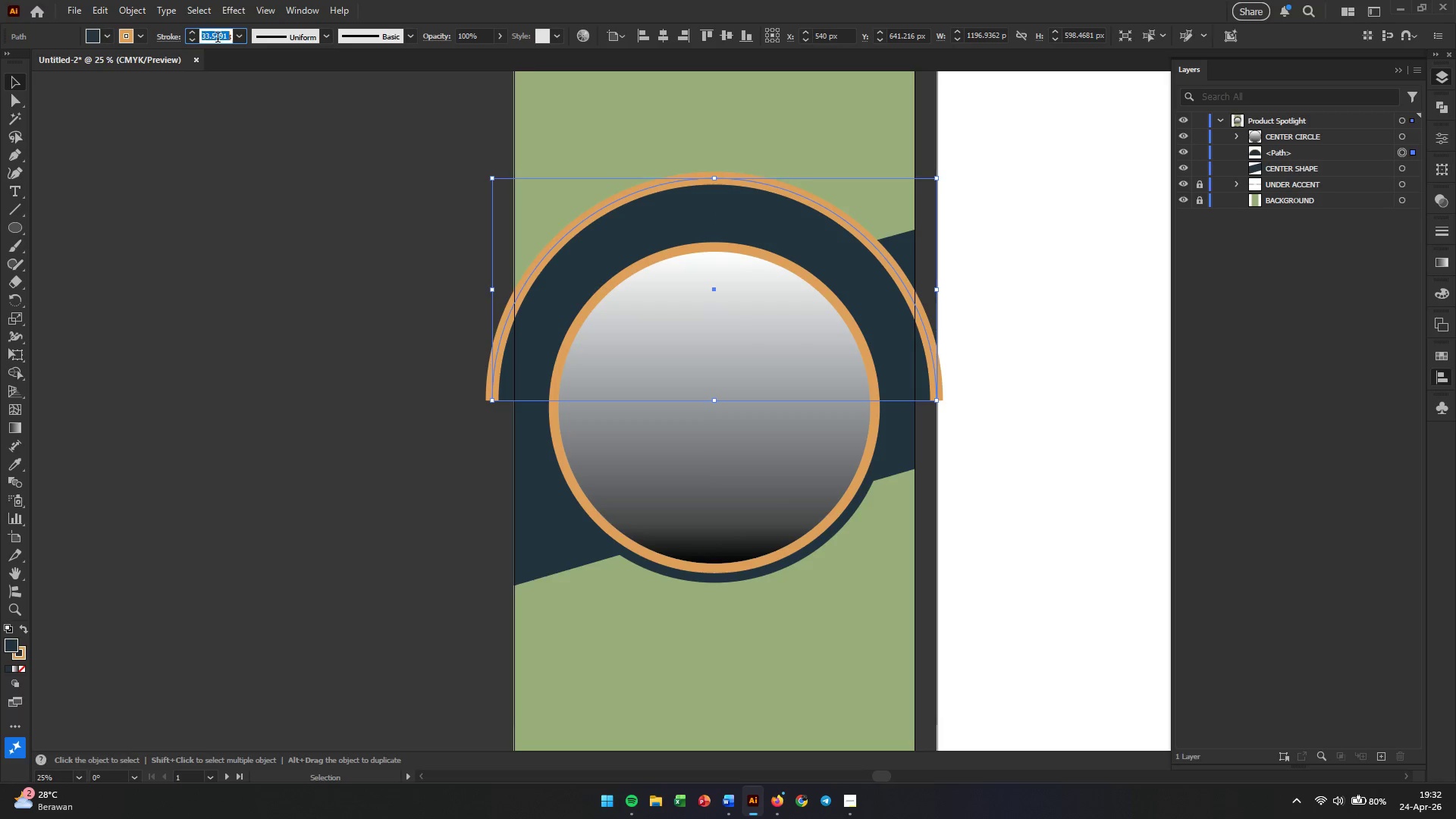 
triple_click([218, 39])
 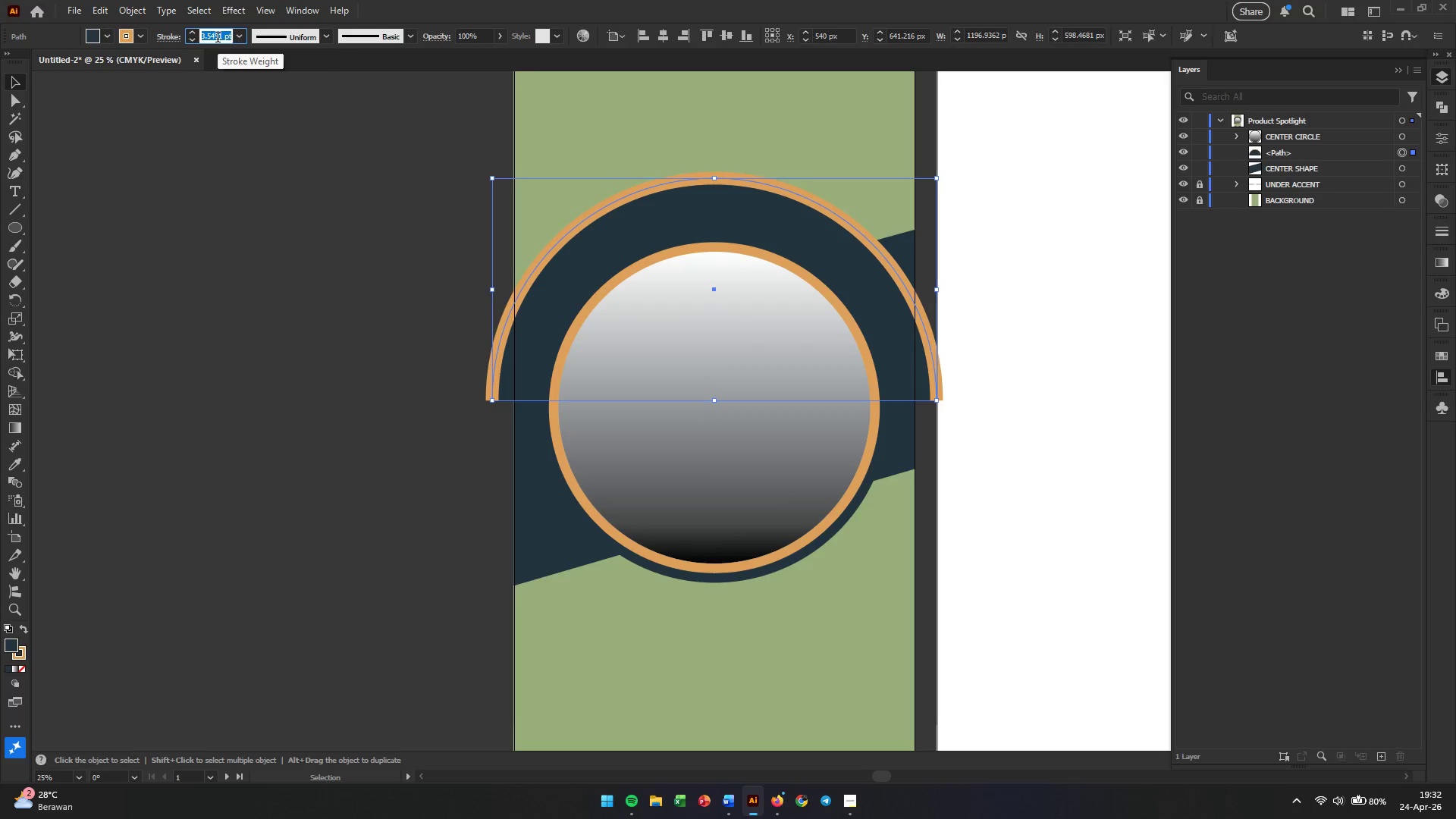 
key(Numpad3)
 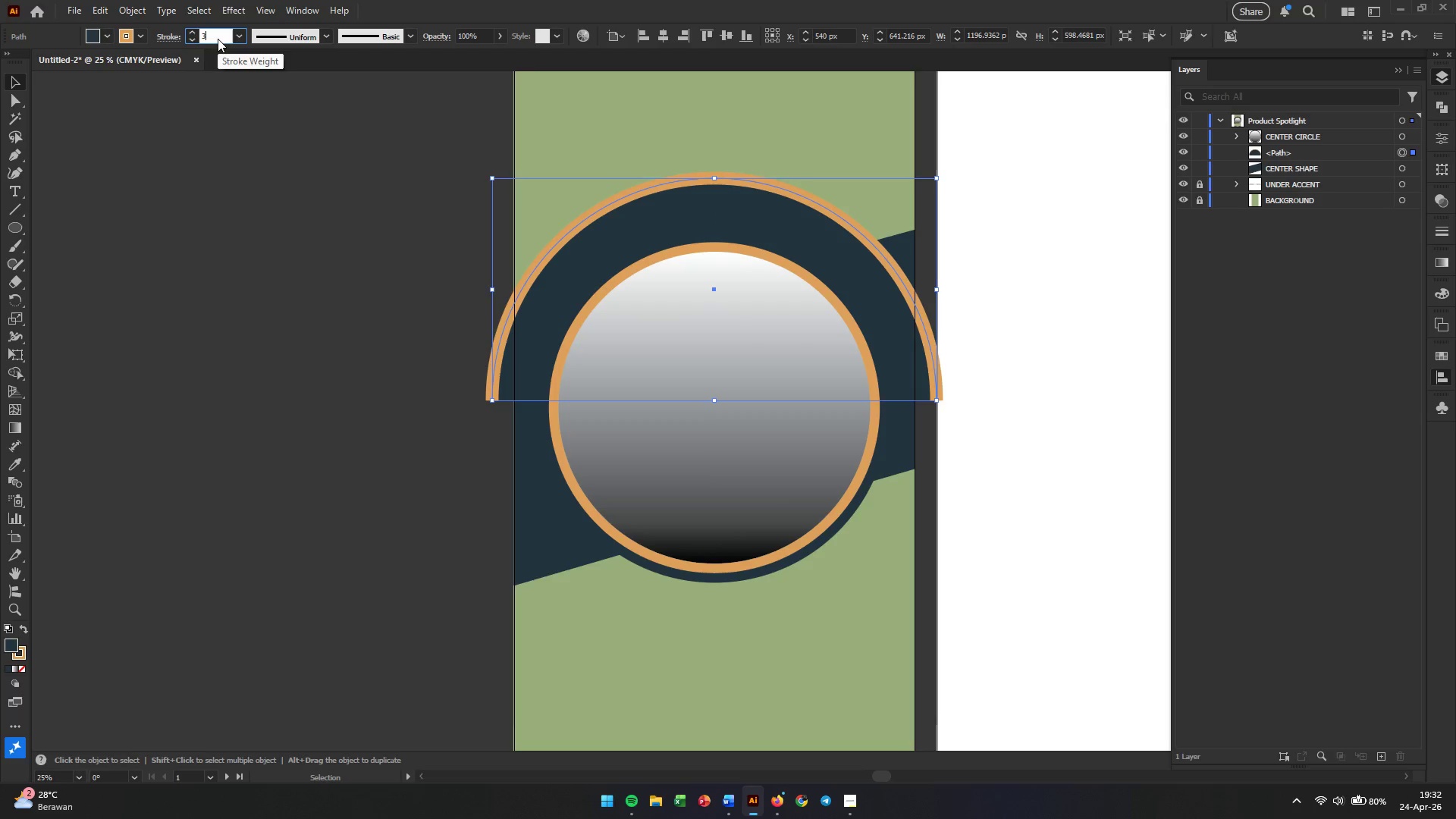 
key(Numpad0)
 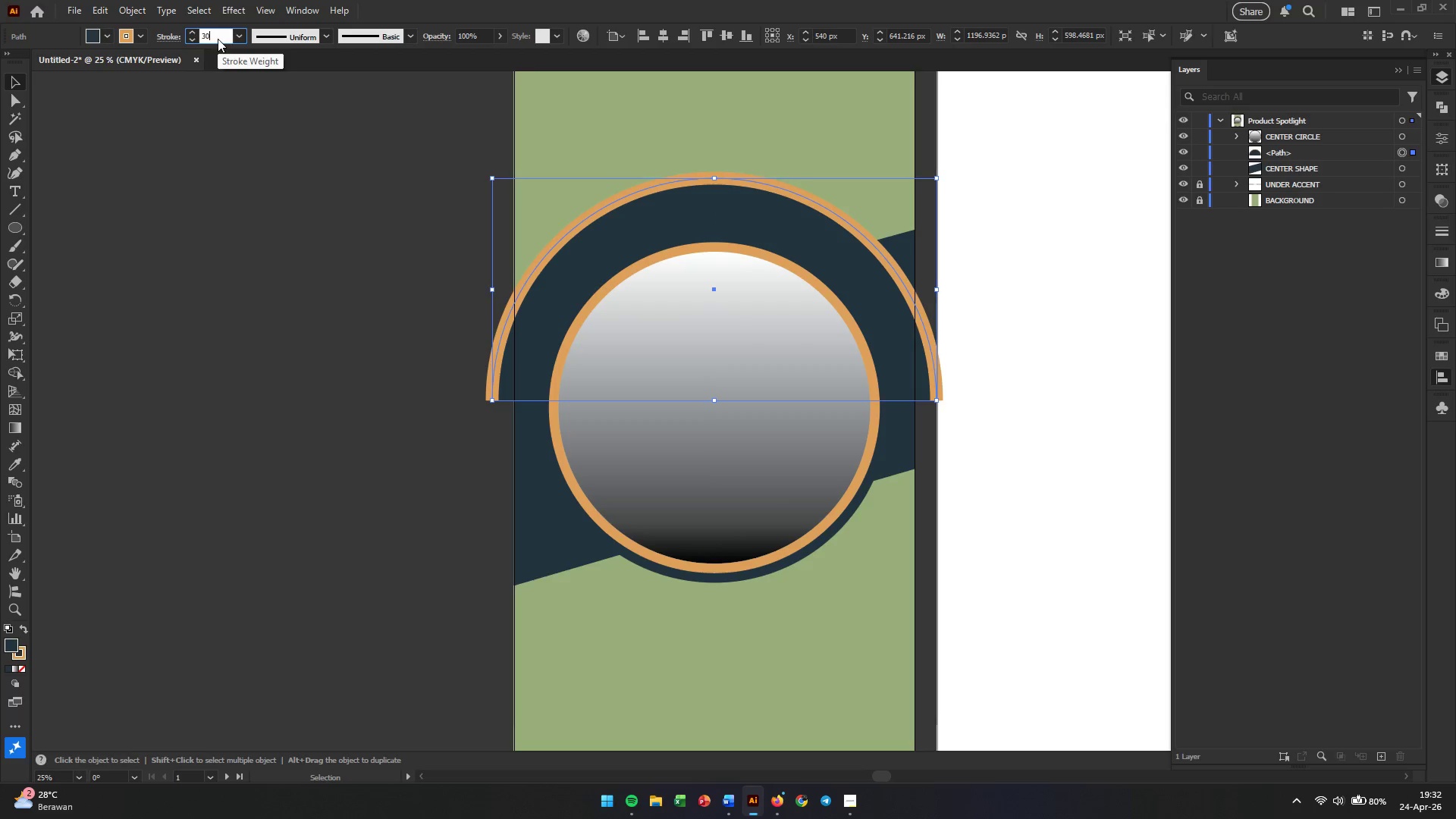 
key(Enter)
 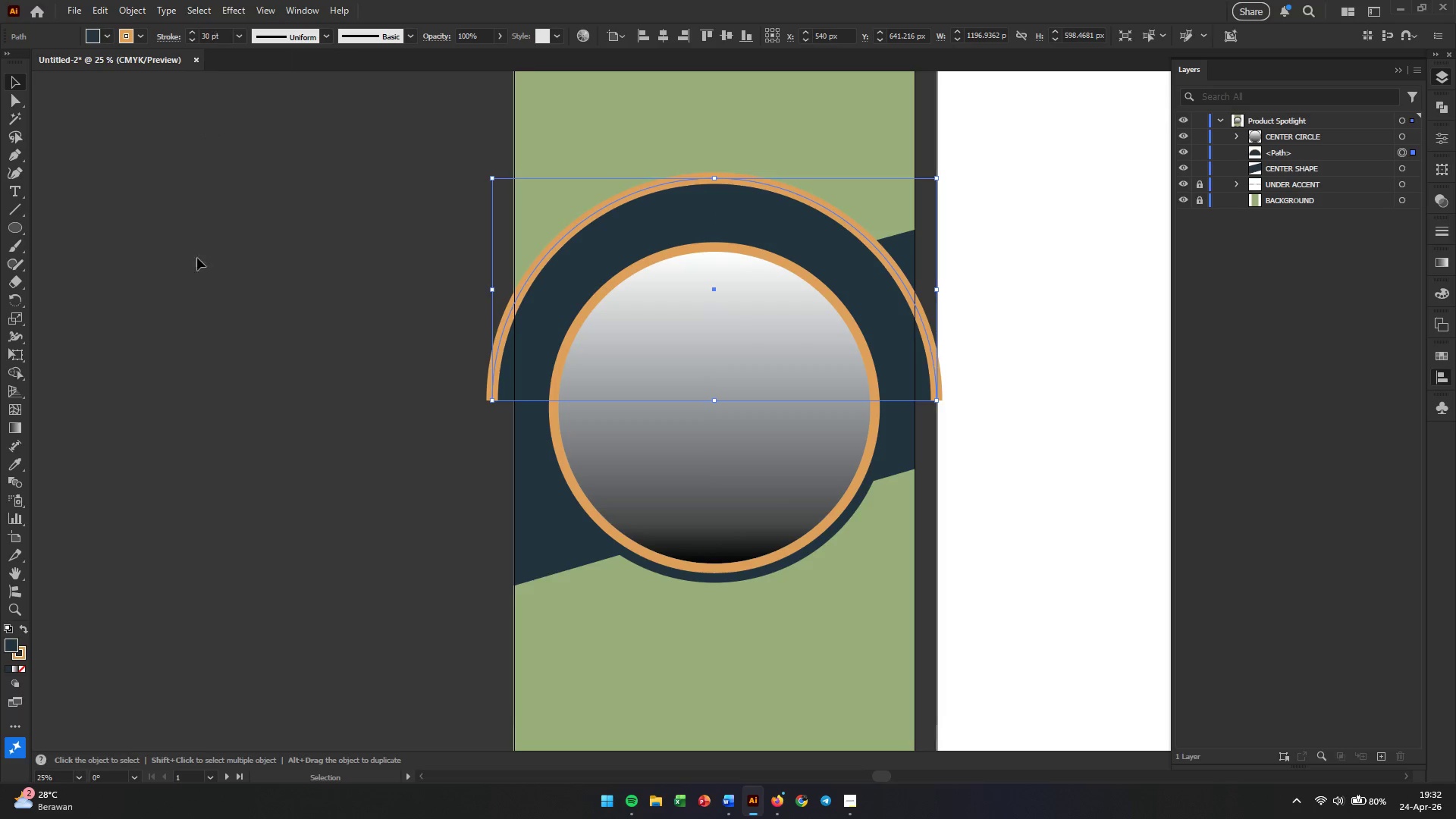 
left_click([273, 401])
 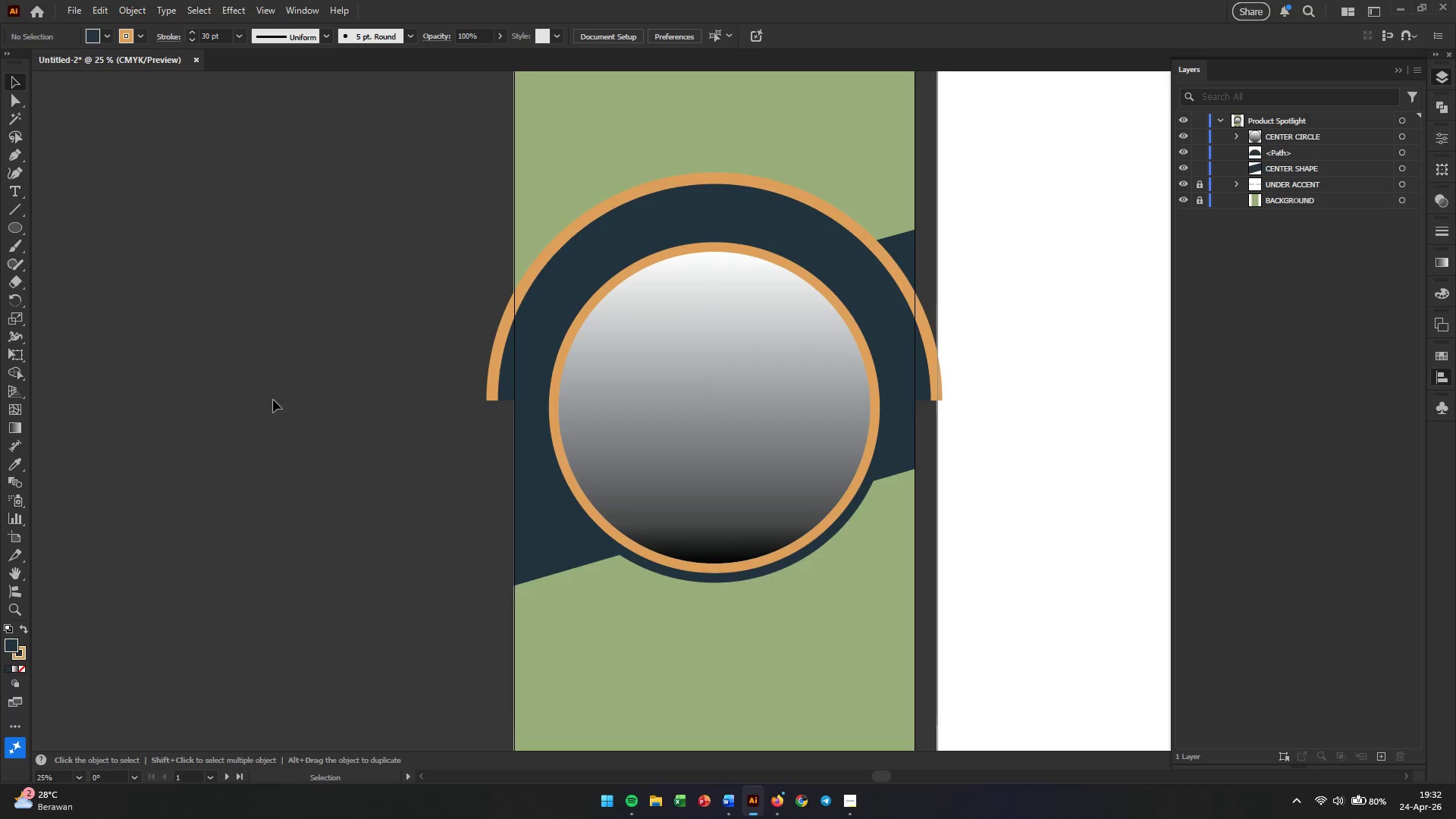 
left_click([605, 259])
 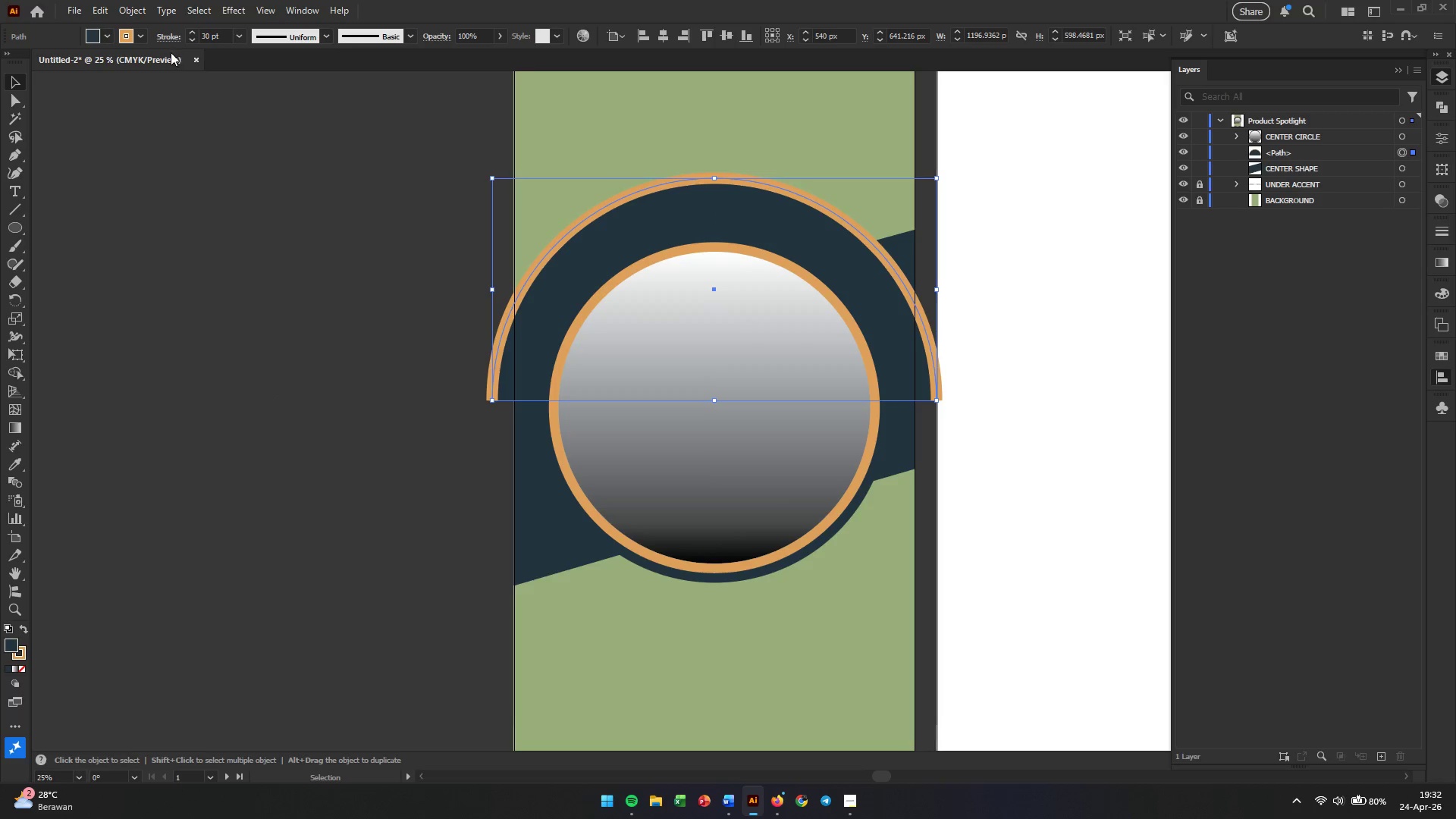 
left_click([139, 33])
 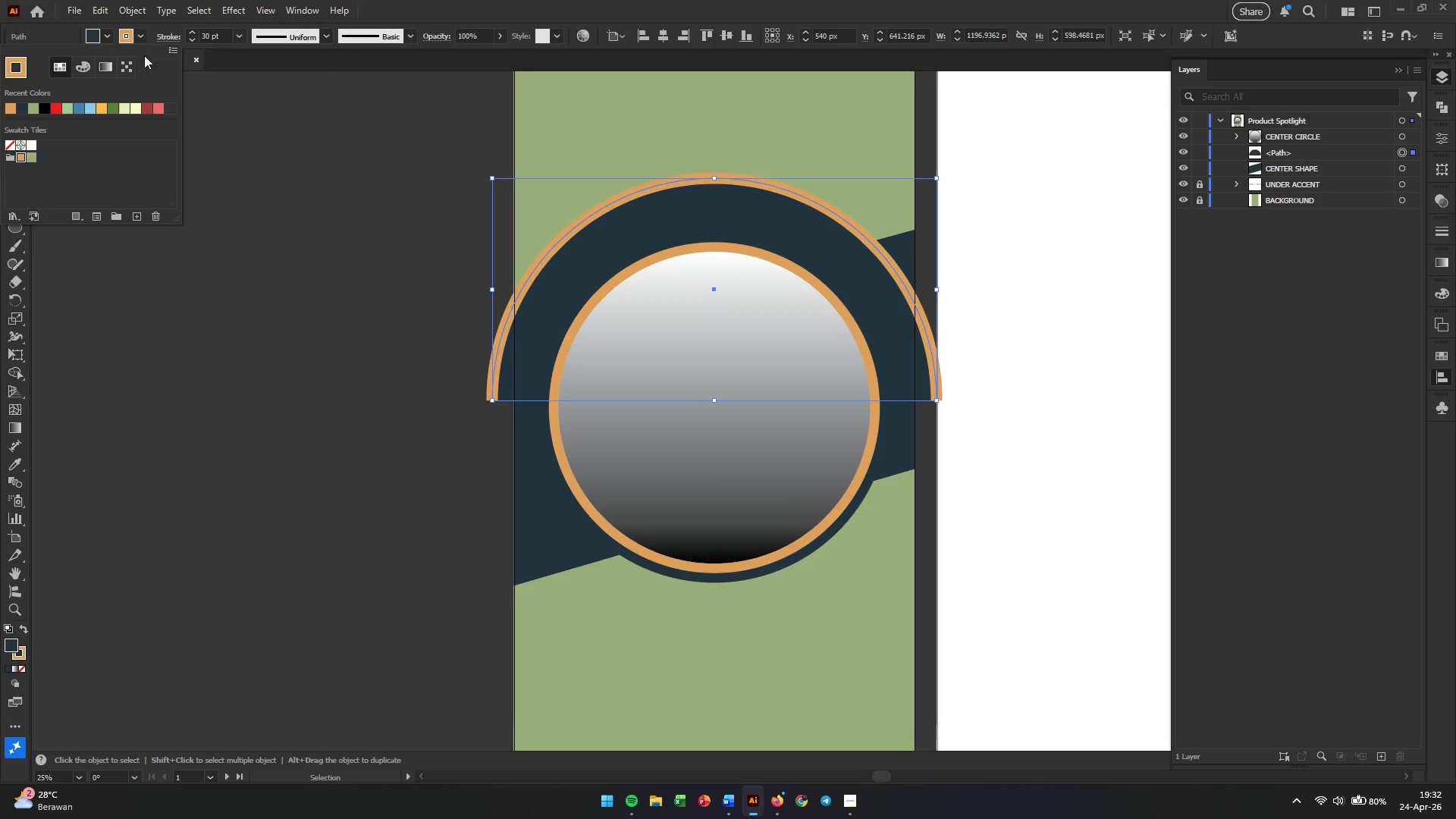 
left_click([236, 95])
 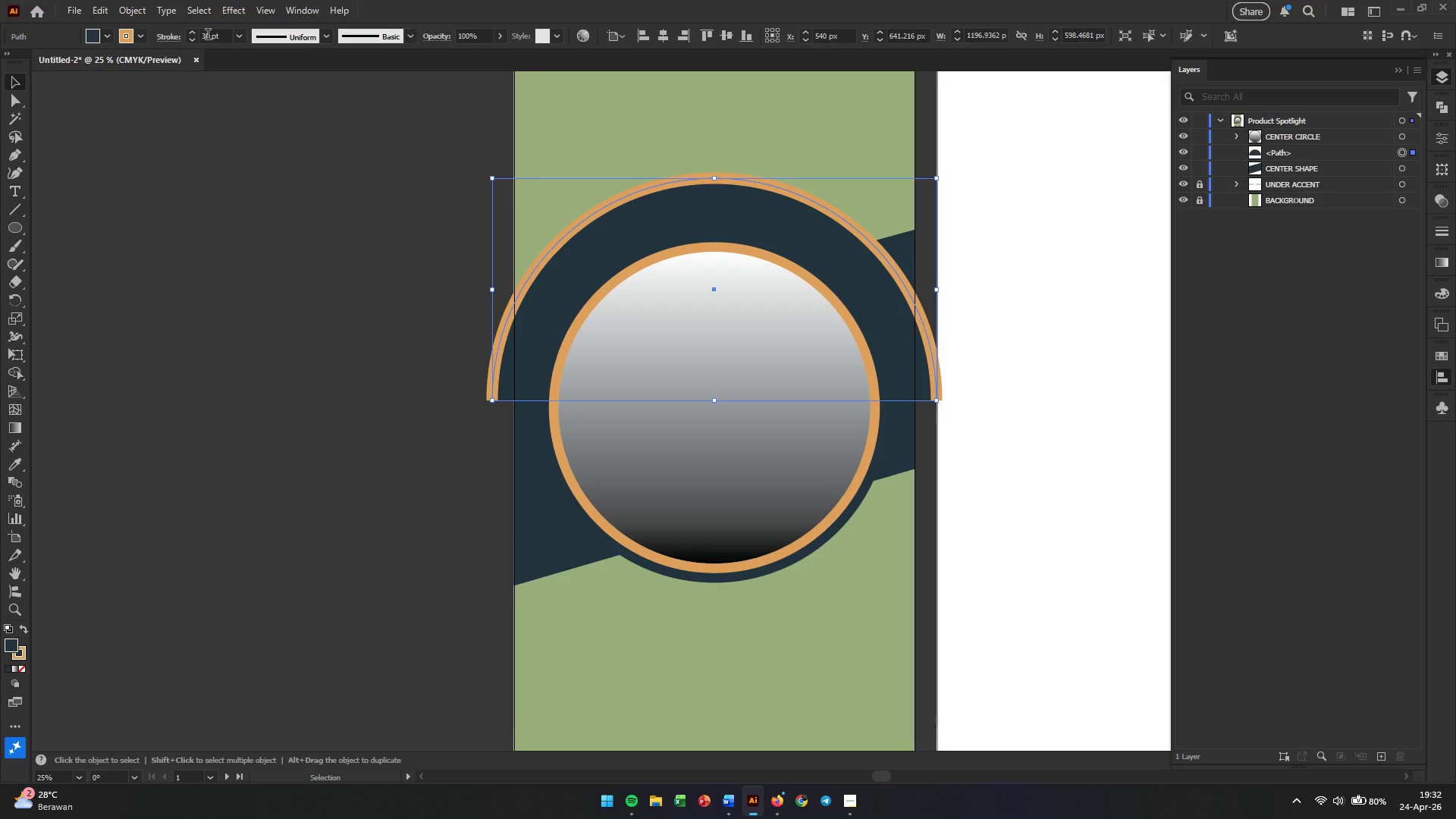 
double_click([208, 36])
 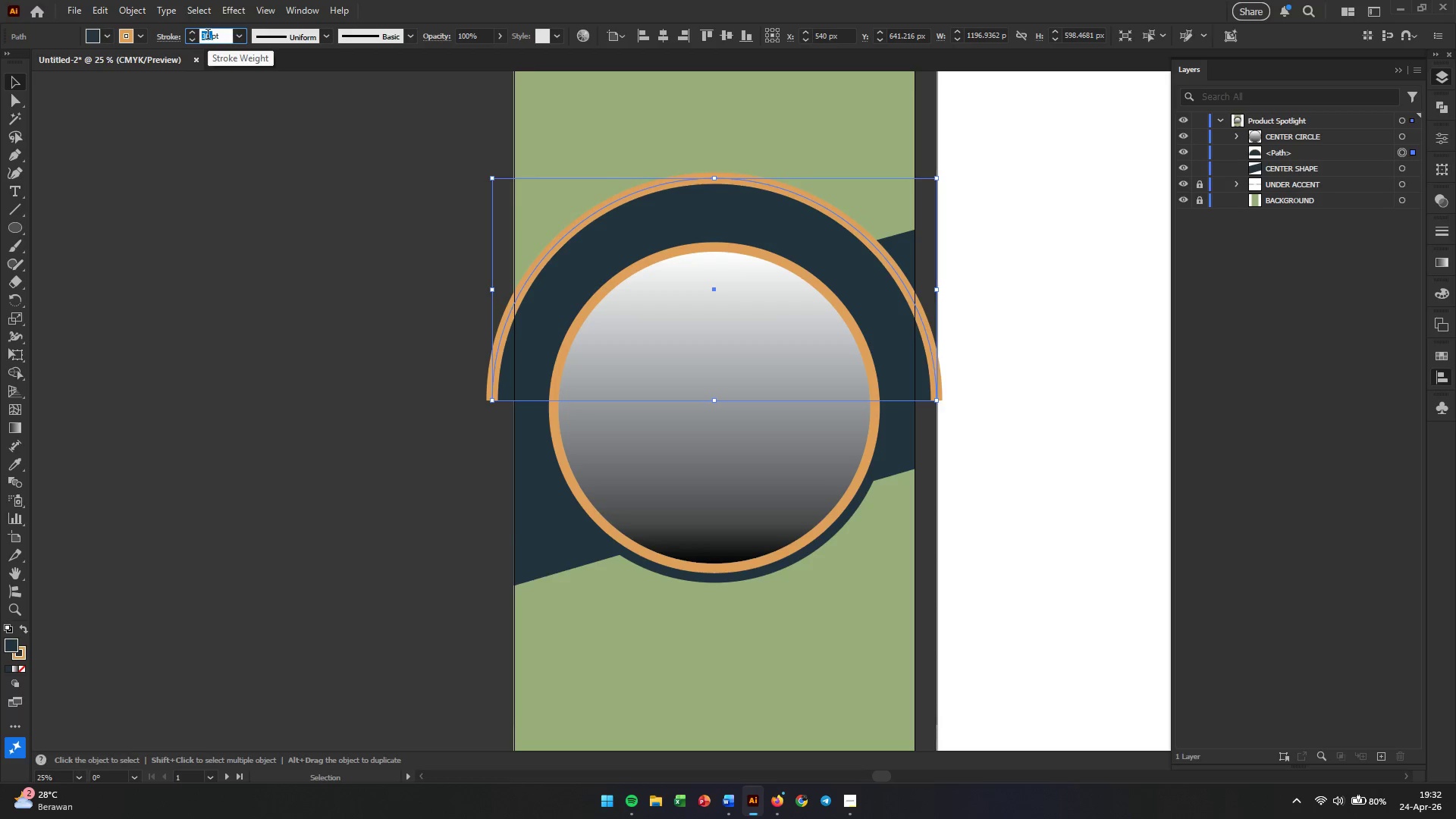 
key(Numpad2)
 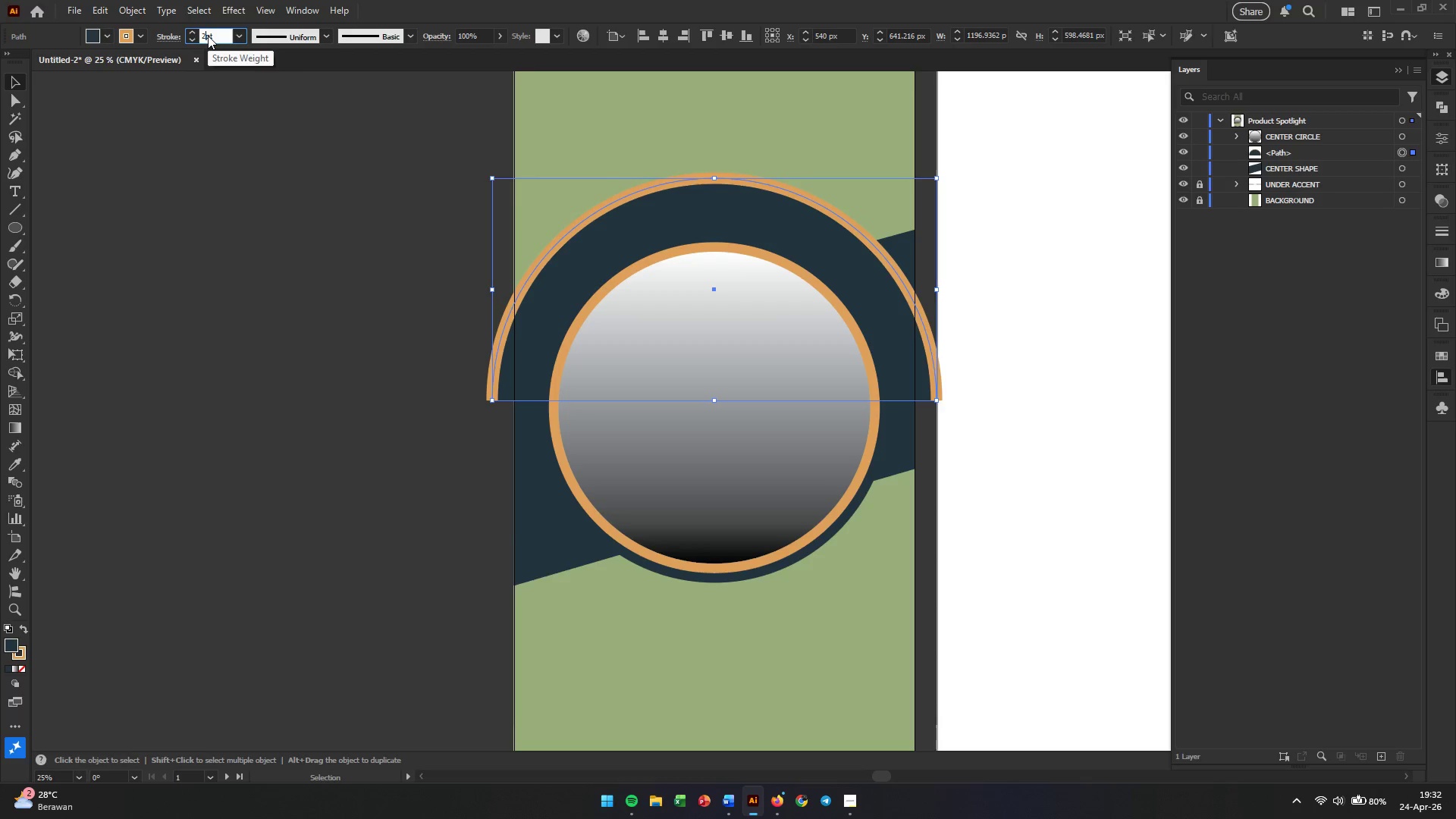 
key(Numpad8)
 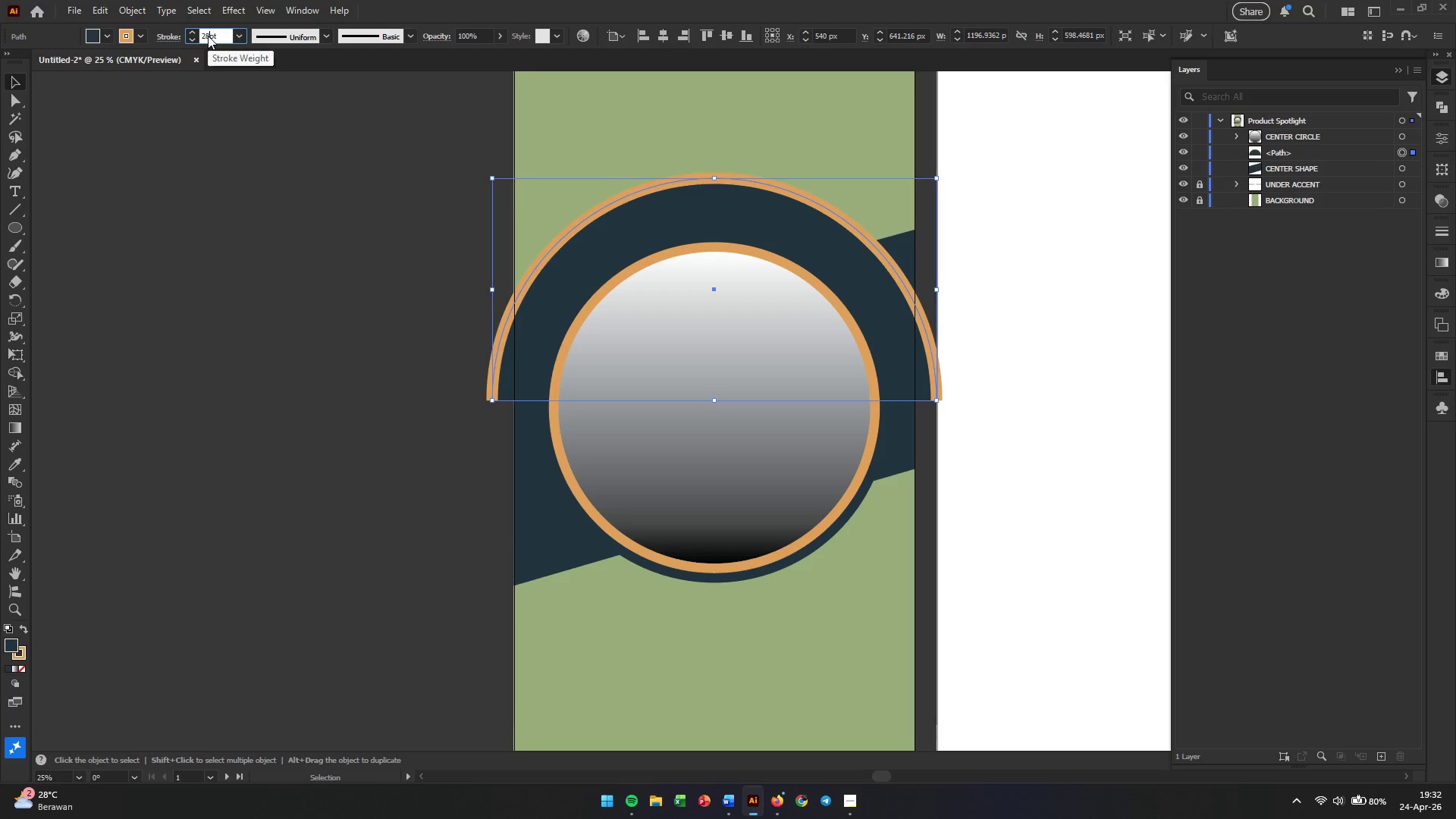 
key(Enter)
 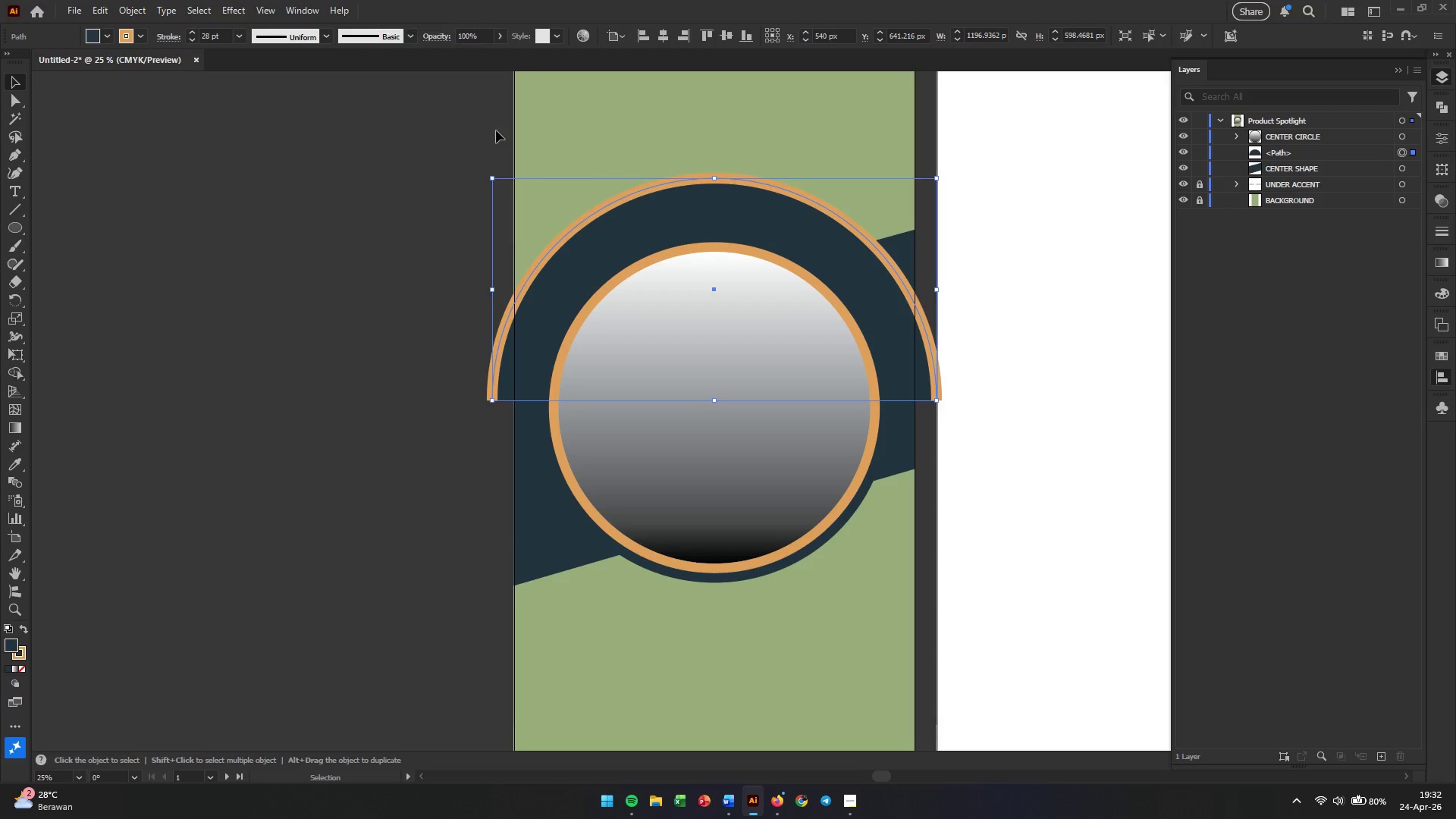 
left_click([277, 381])
 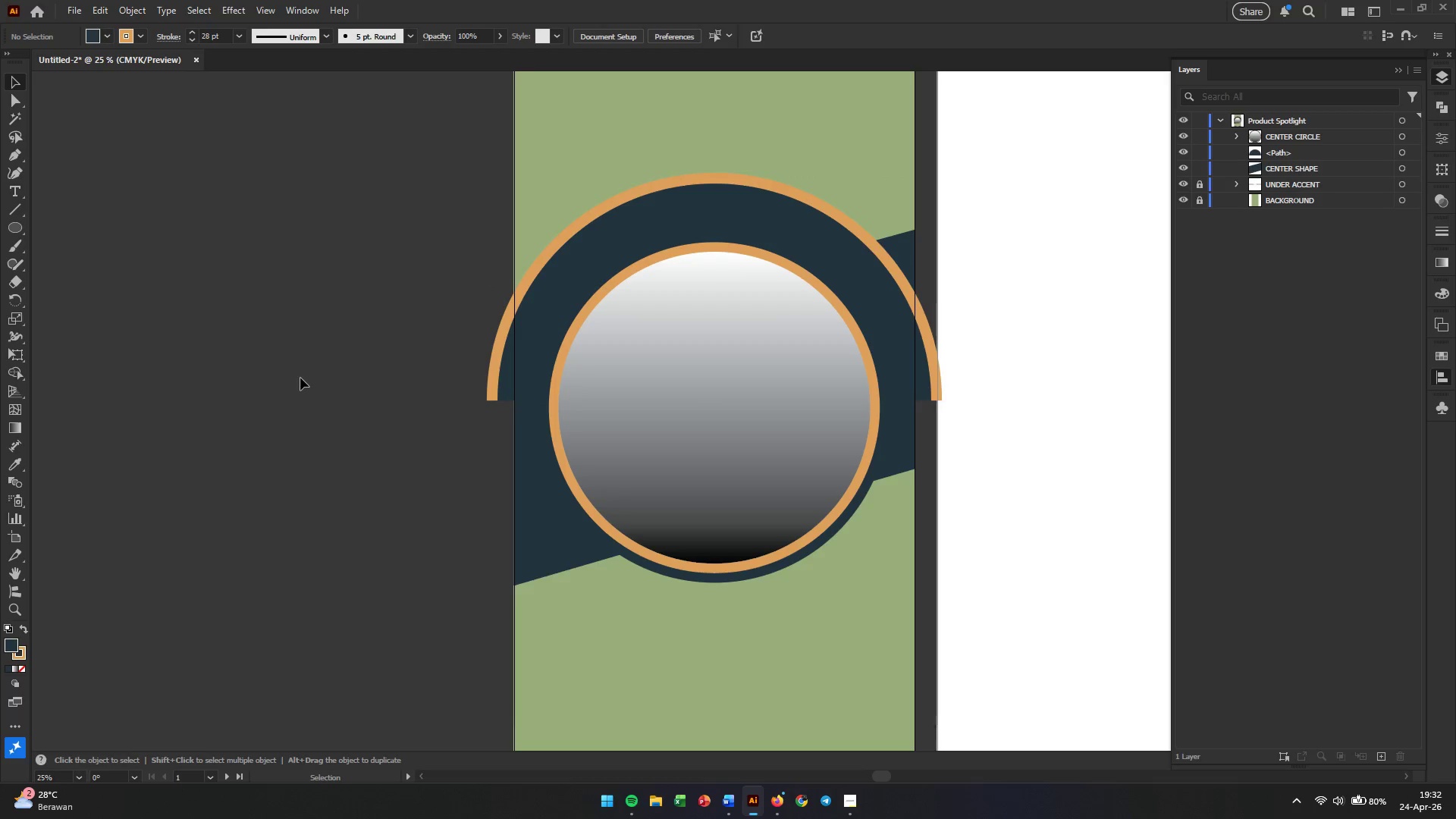 
left_click([759, 225])
 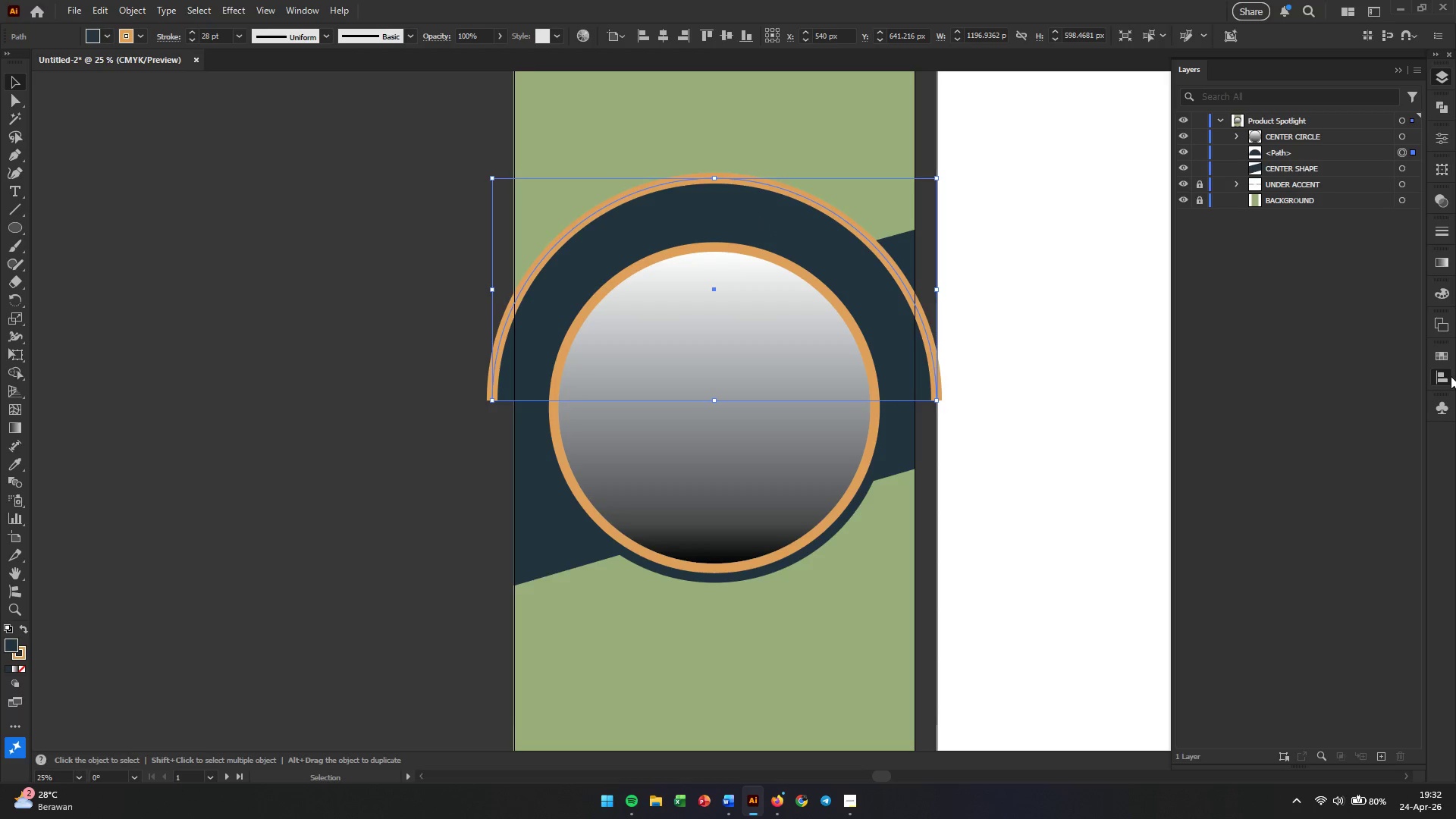 
double_click([1451, 376])
 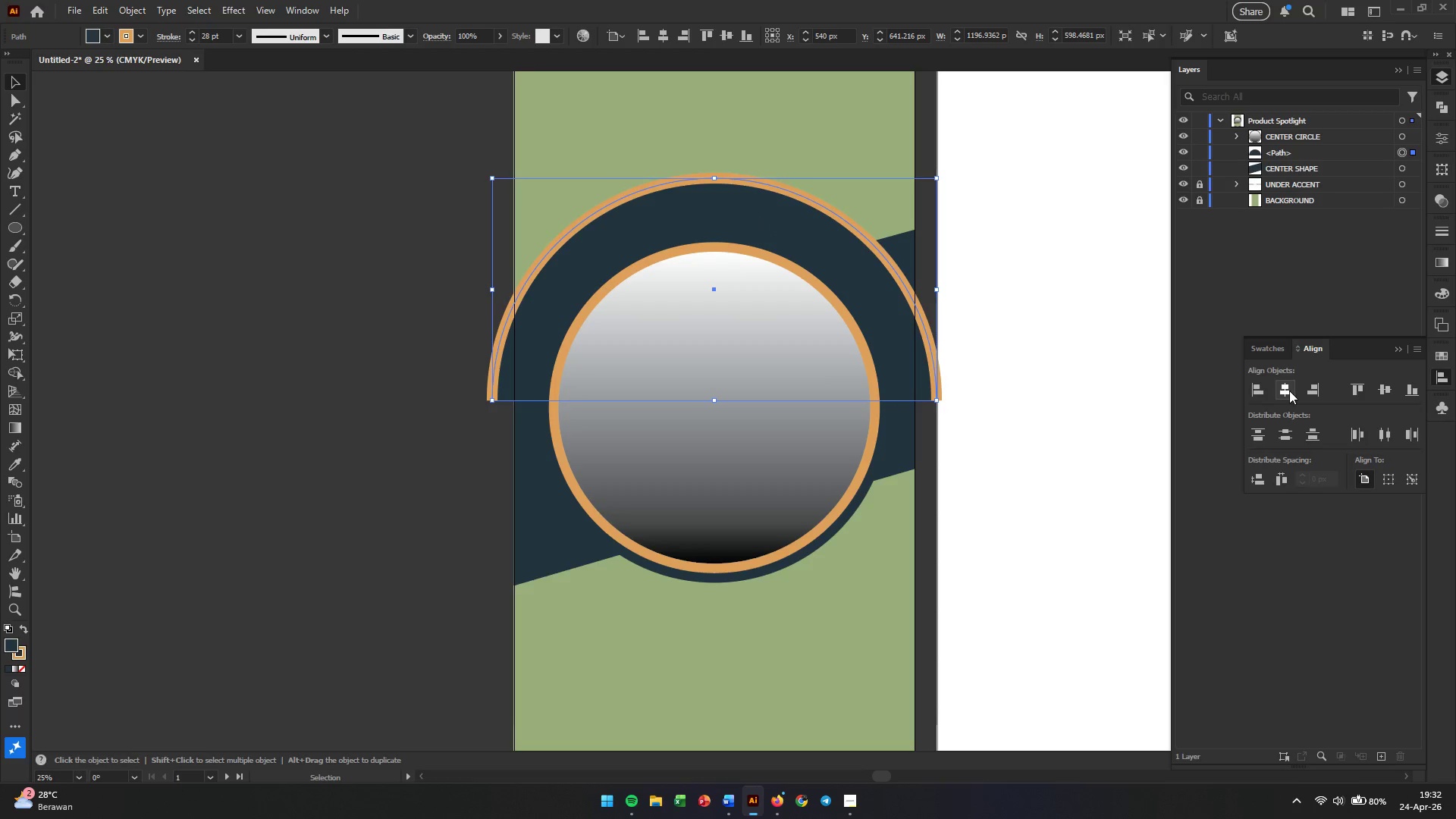 
left_click([1289, 391])
 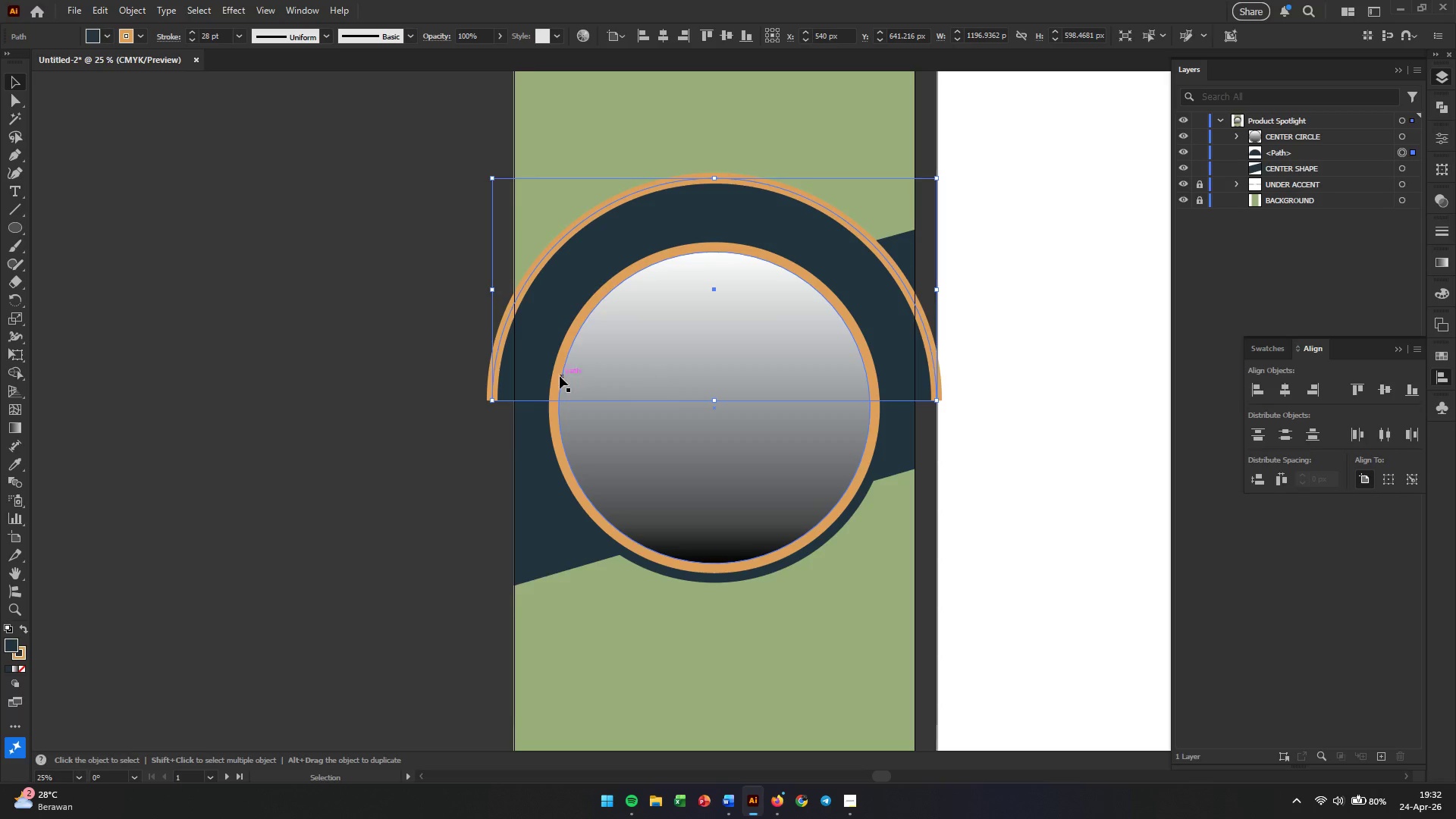 
left_click([341, 386])
 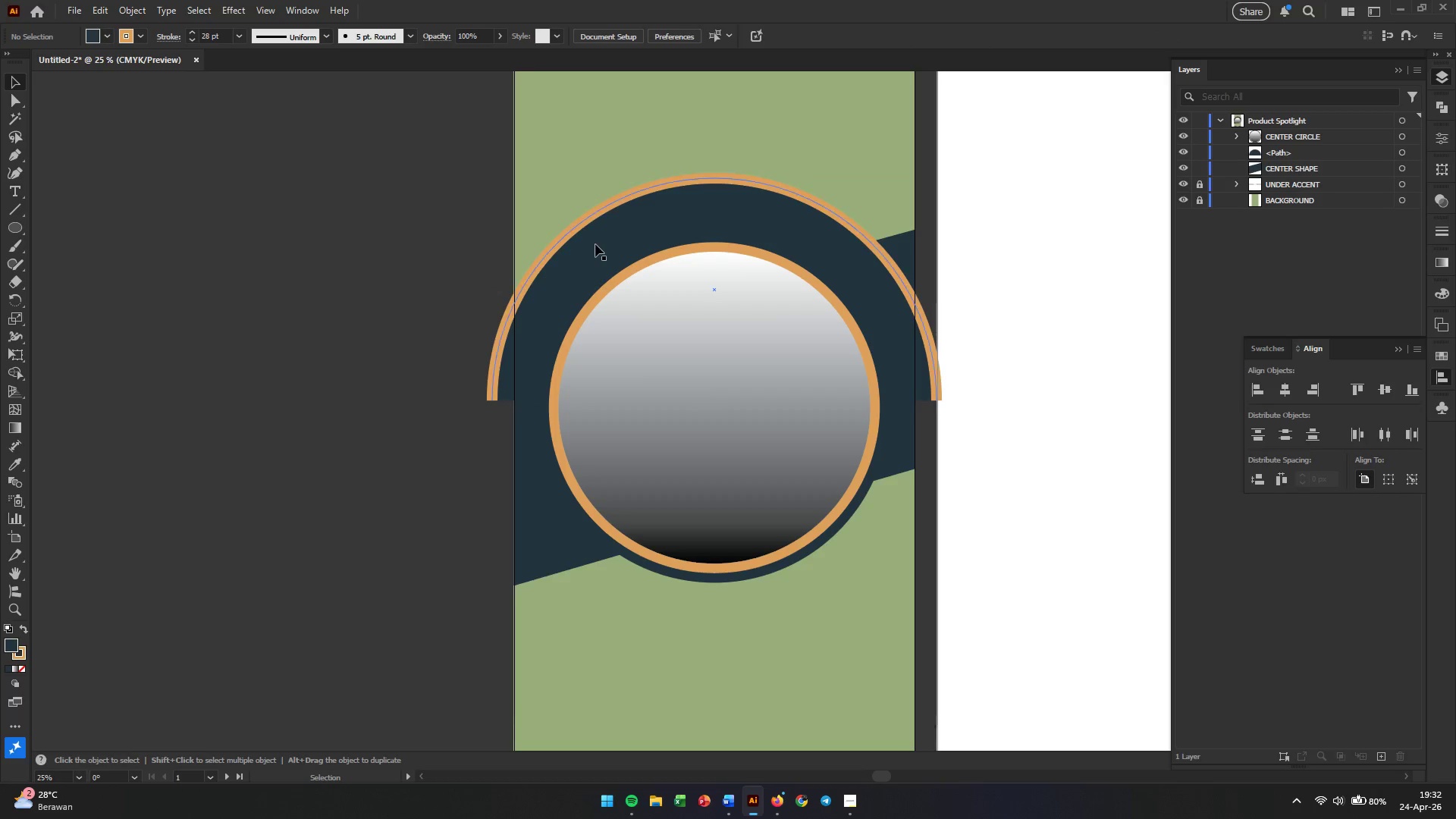 
left_click([598, 241])
 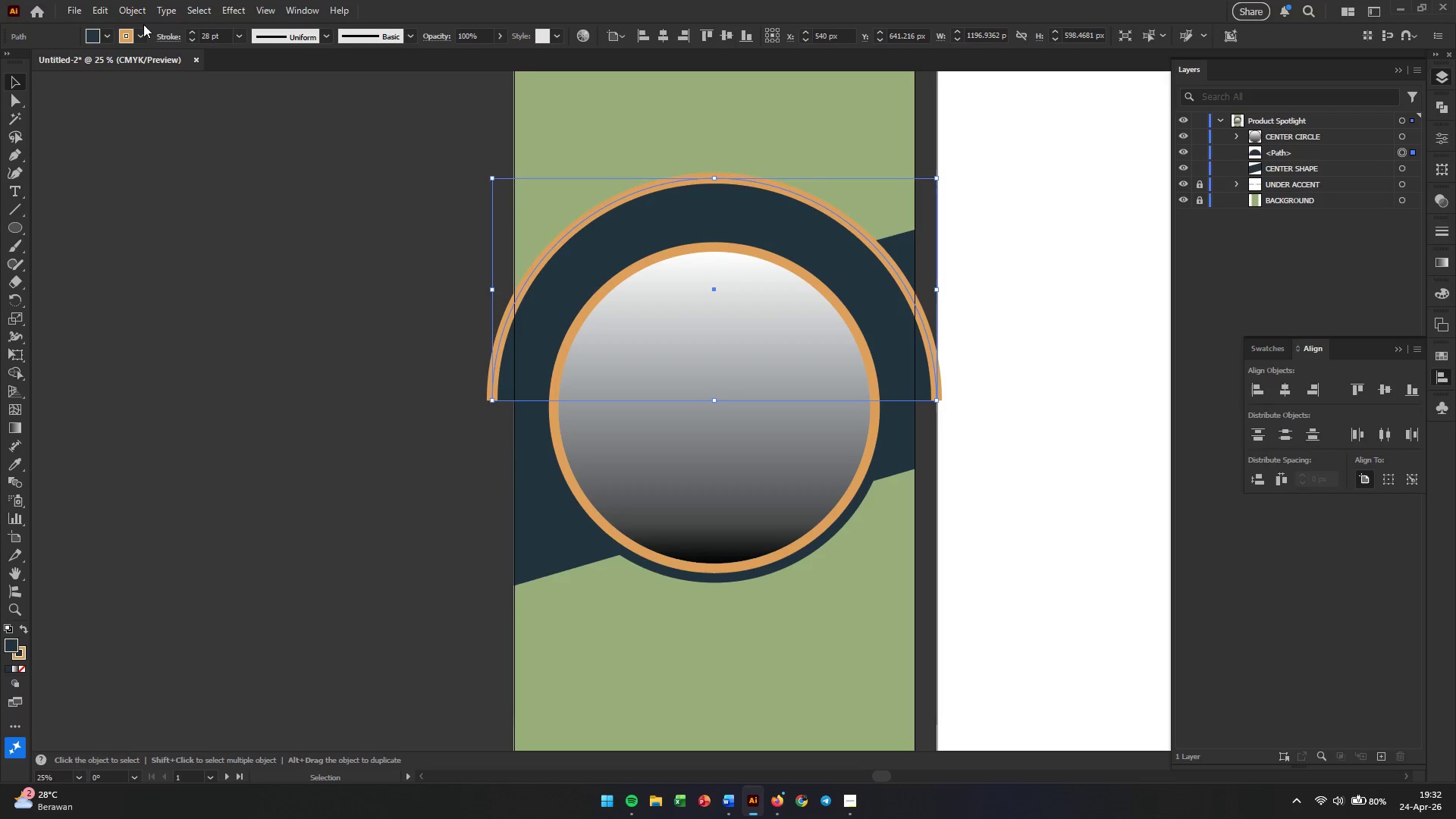 
left_click([135, 12])
 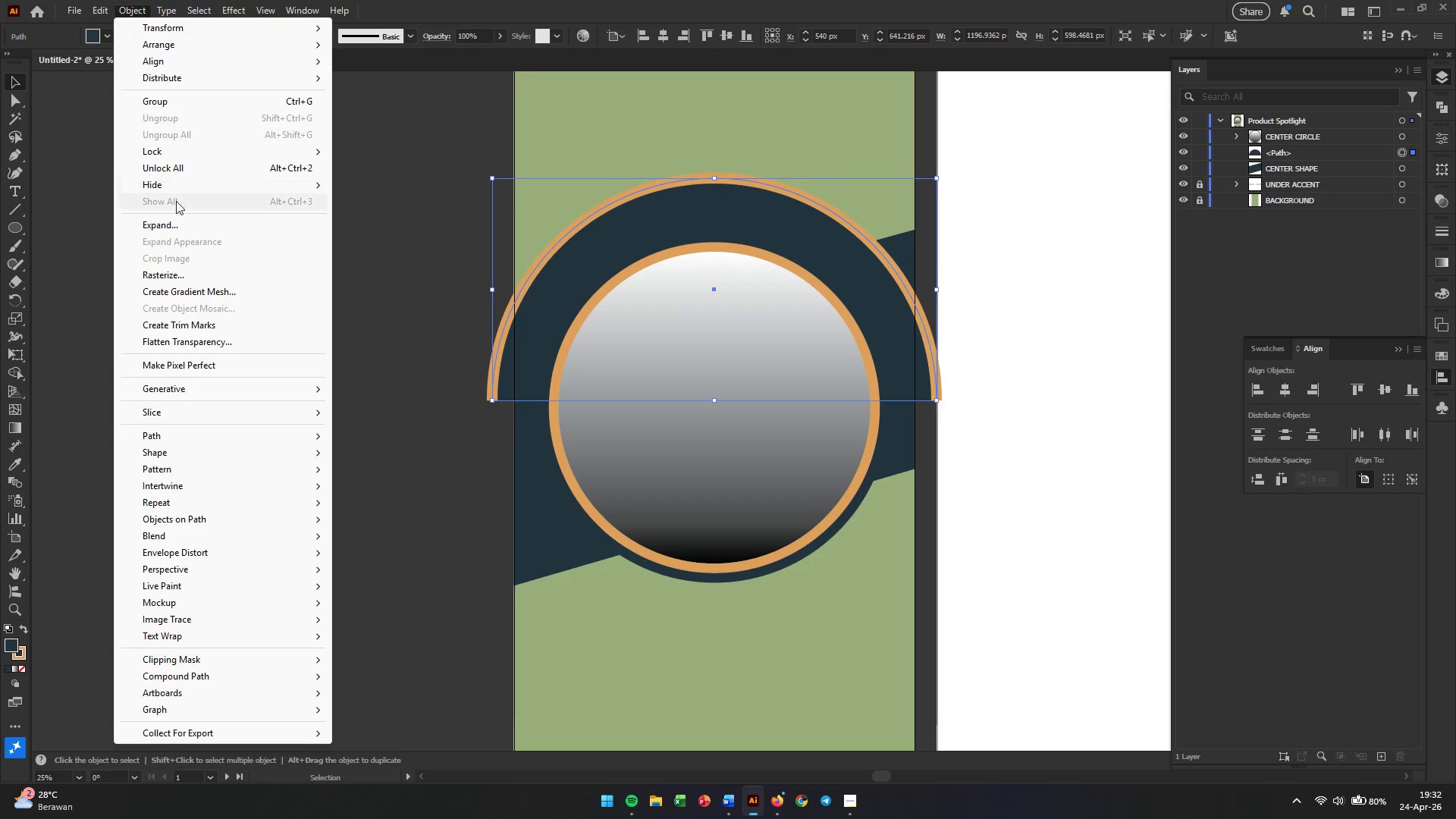 
left_click([178, 219])
 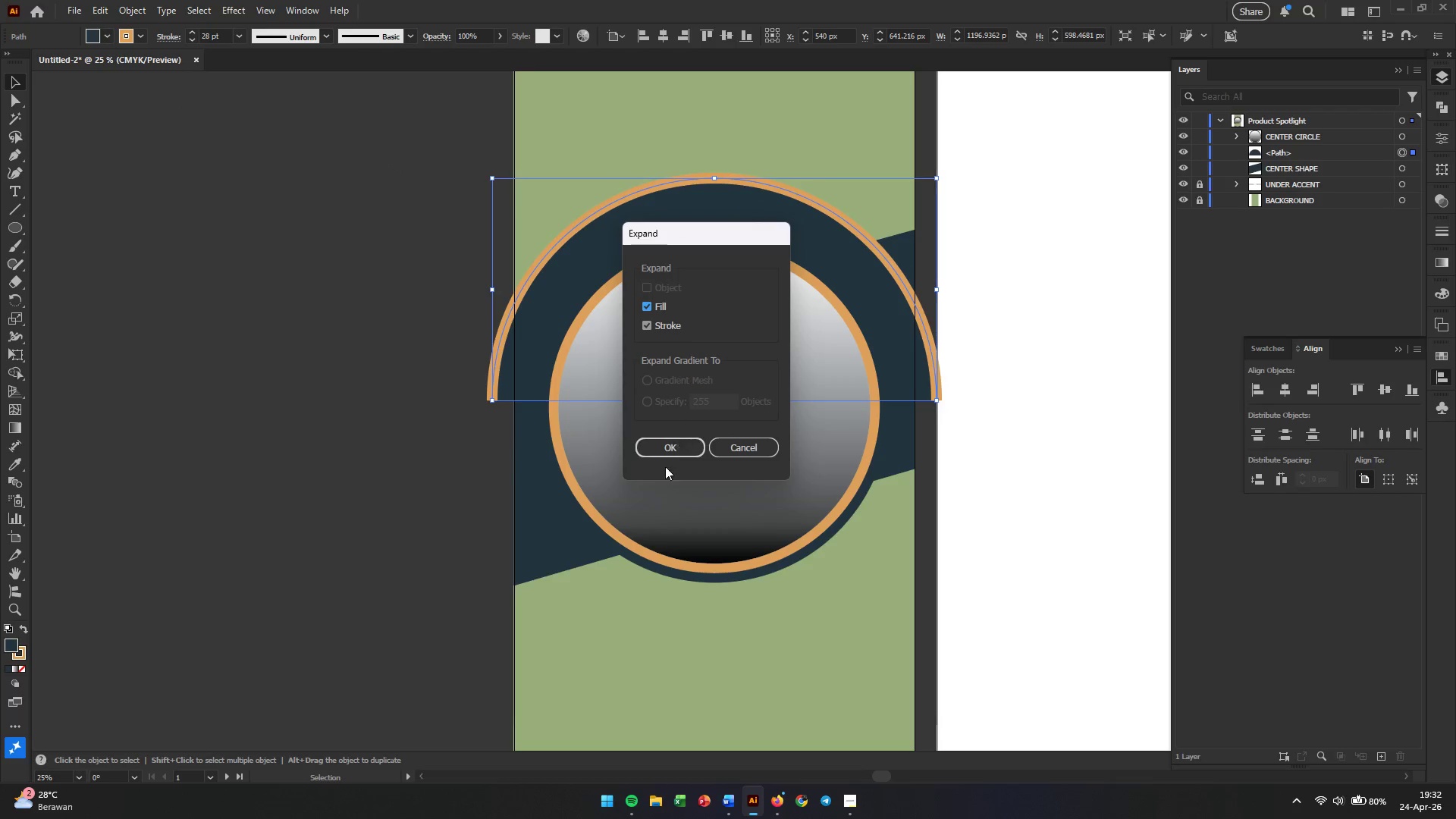 
left_click([679, 446])
 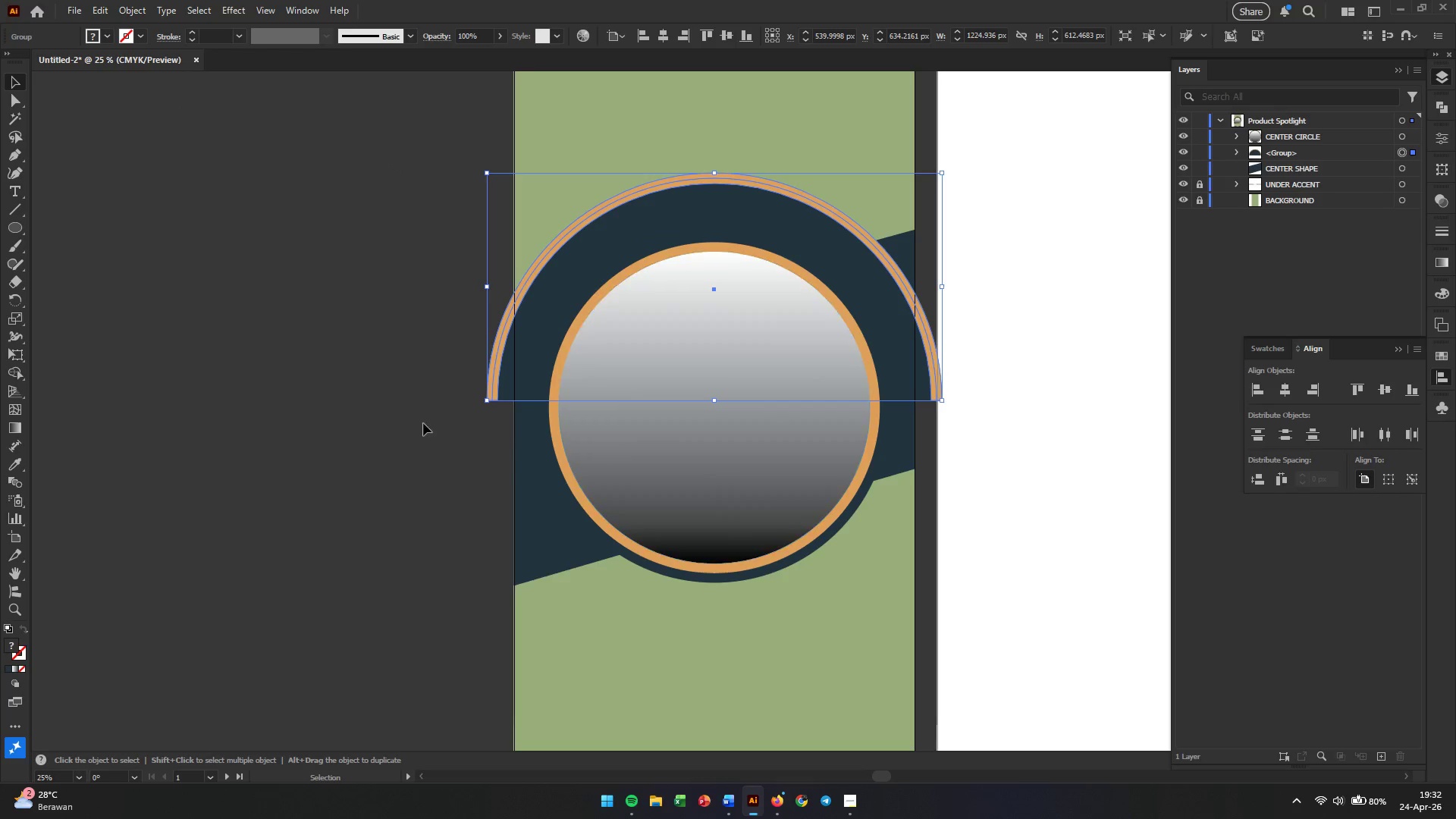 
left_click([254, 405])
 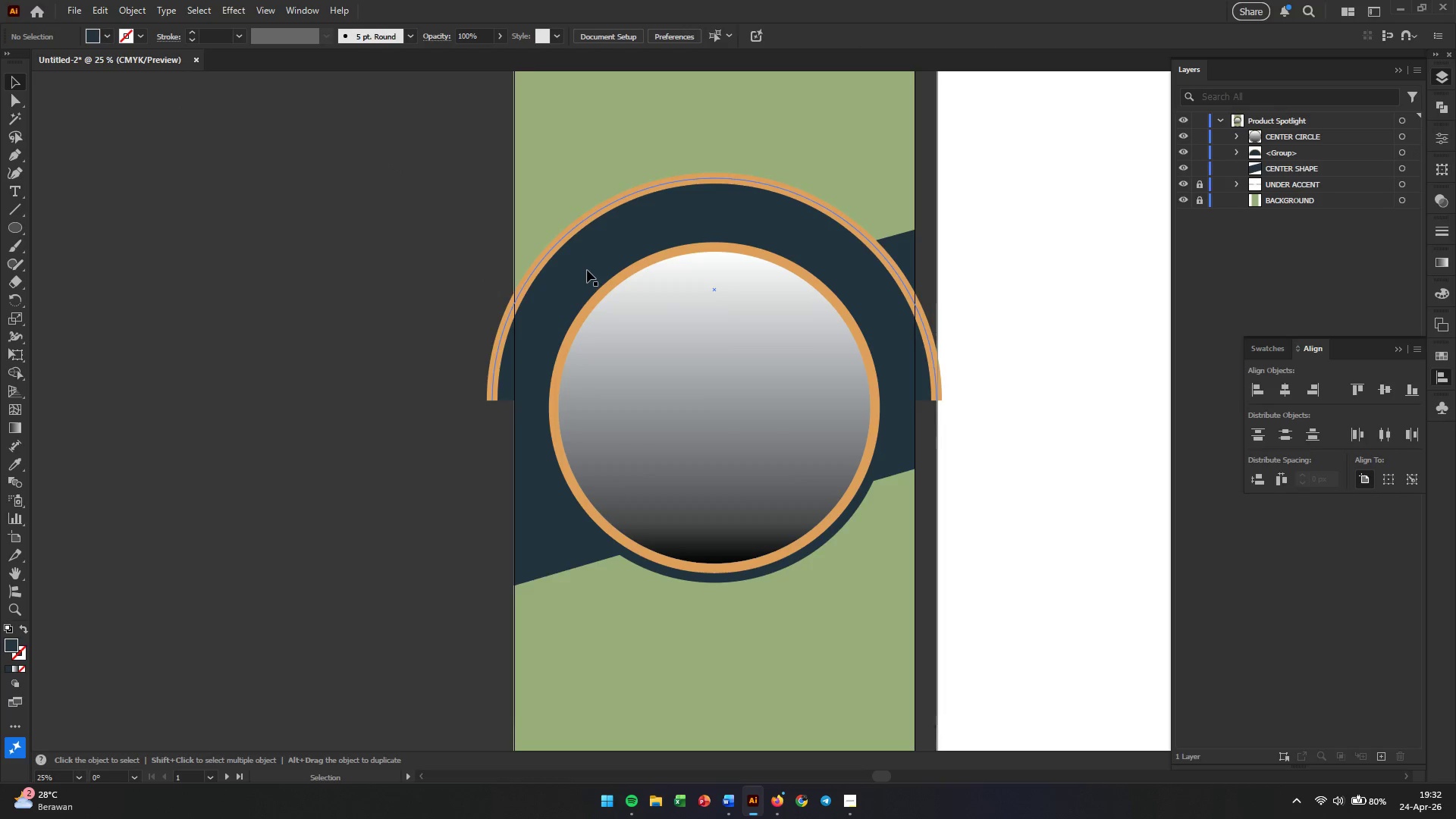 
left_click([587, 270])
 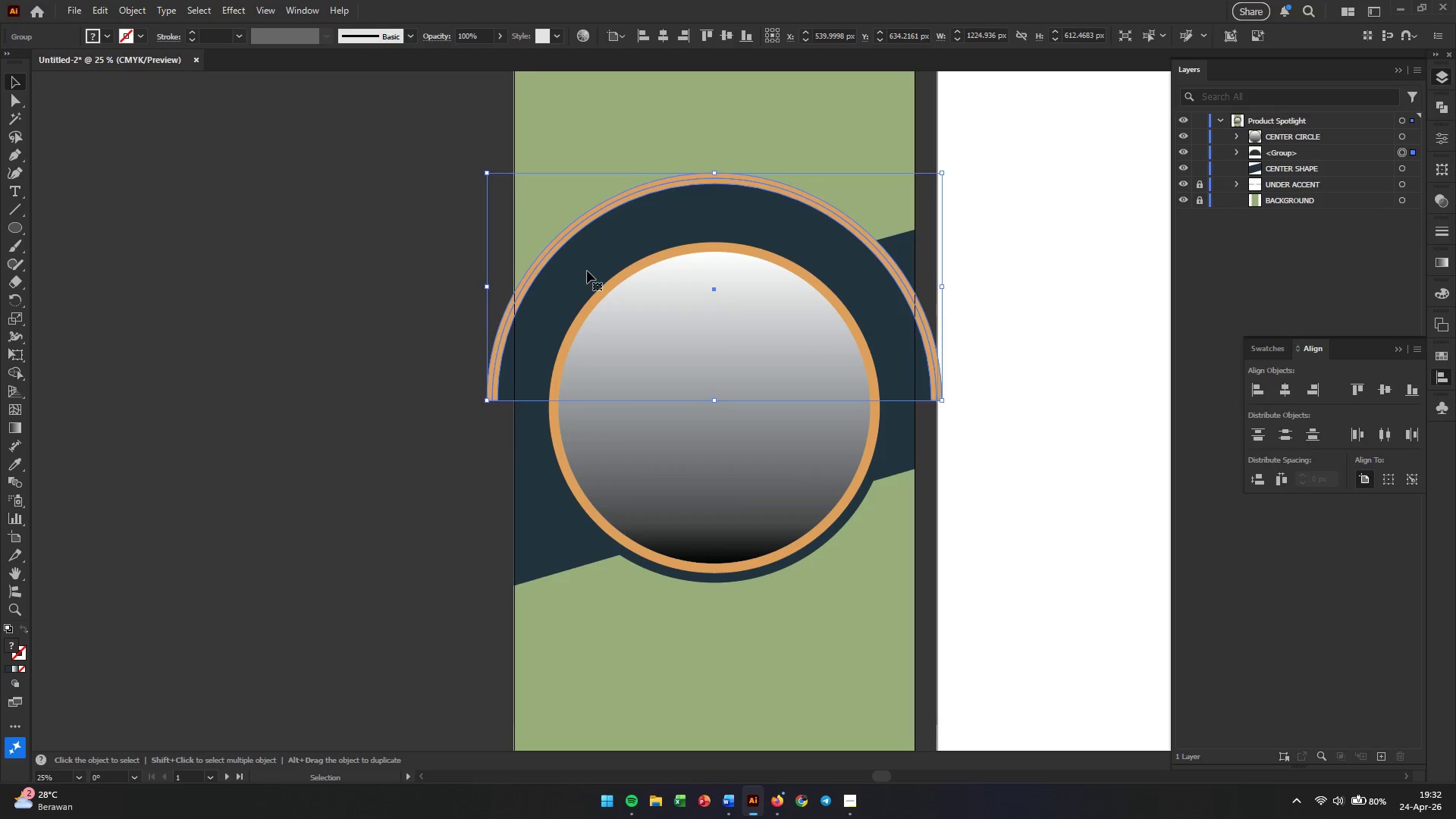 
right_click([588, 271])
 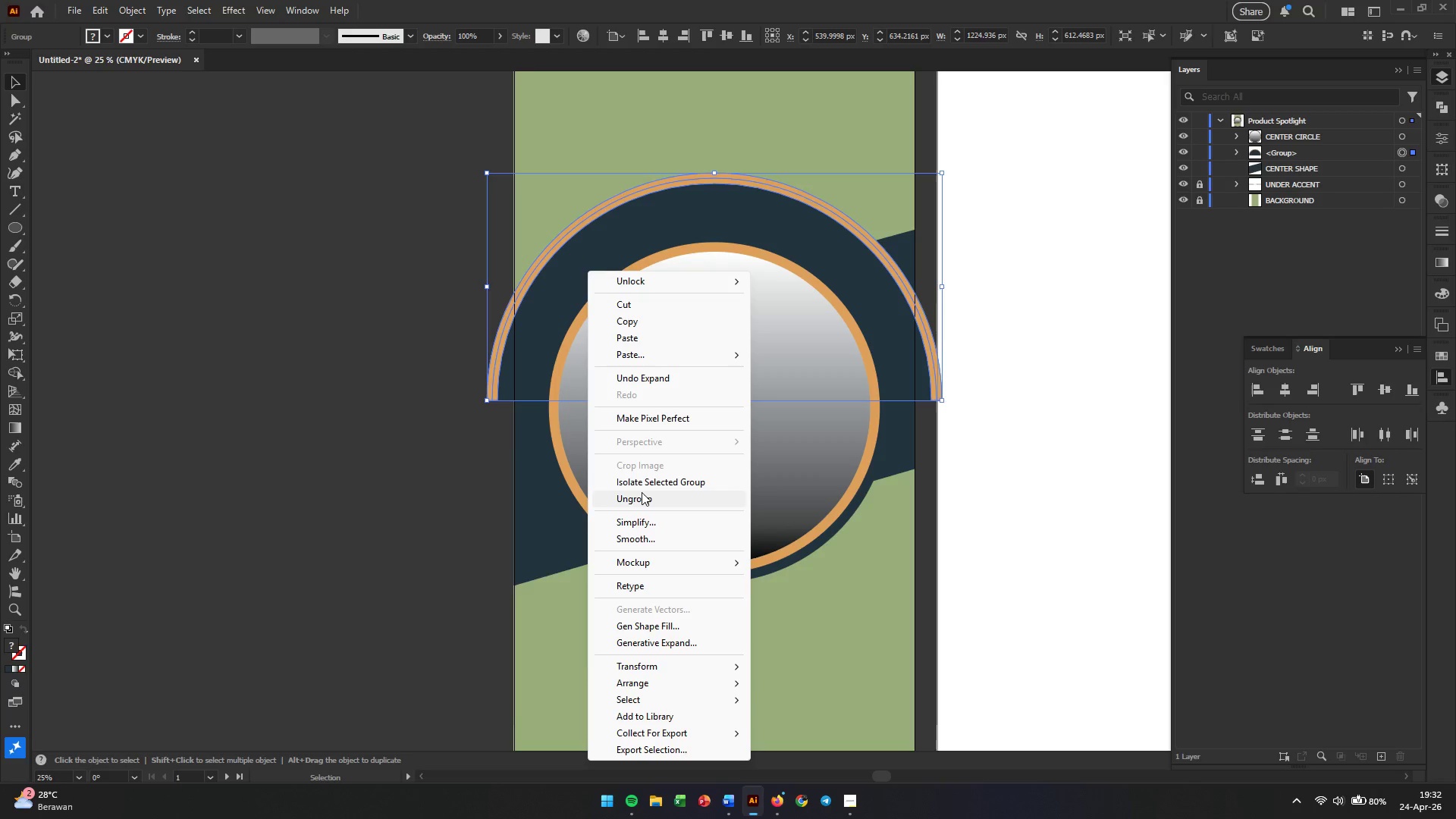 
double_click([397, 460])
 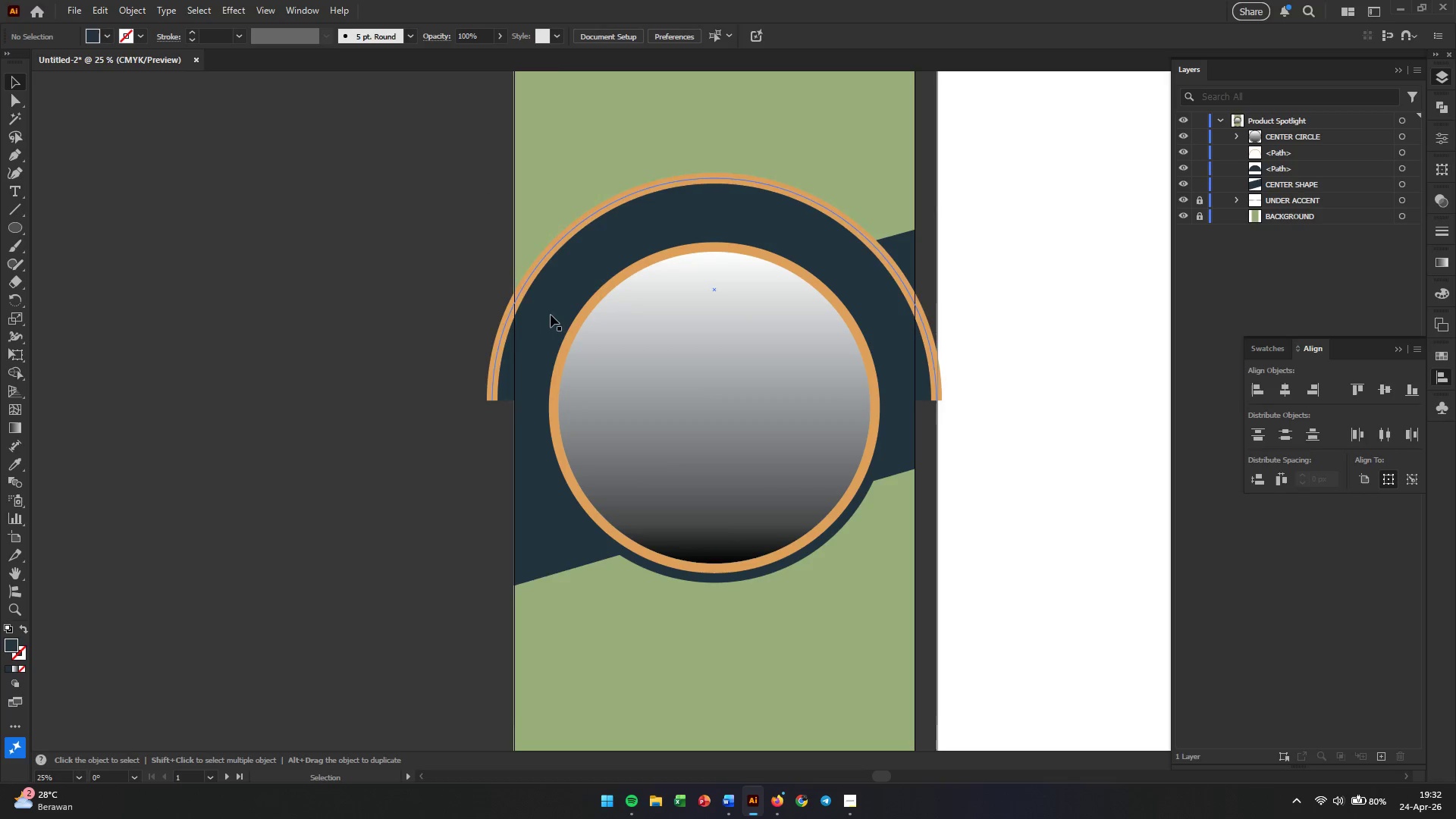 
hold_key(key=AltLeft, duration=0.62)
scroll: coordinate [499, 347], scroll_direction: up, amount: 3.0
 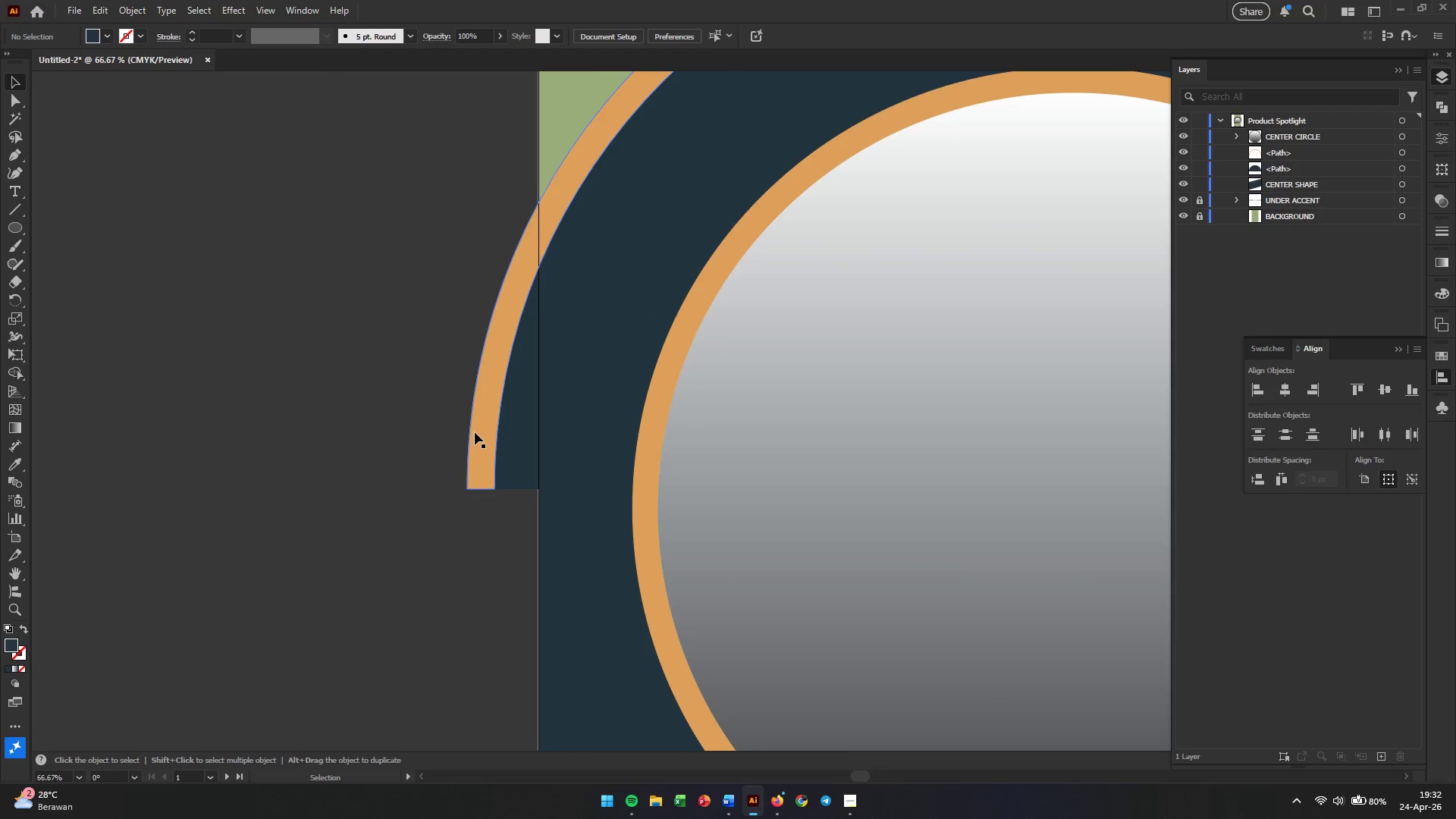 
left_click([475, 432])
 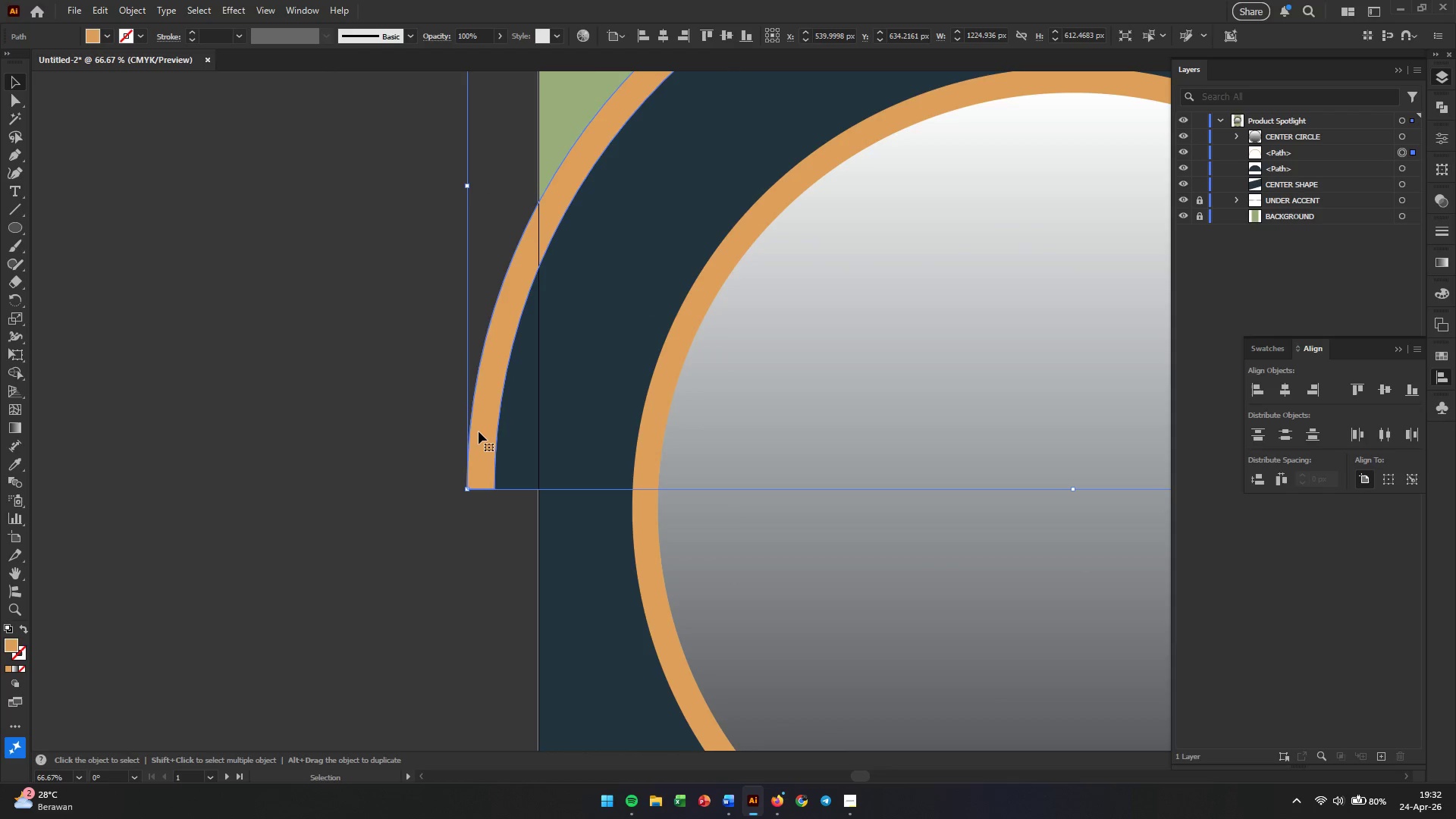 
right_click([479, 428])
 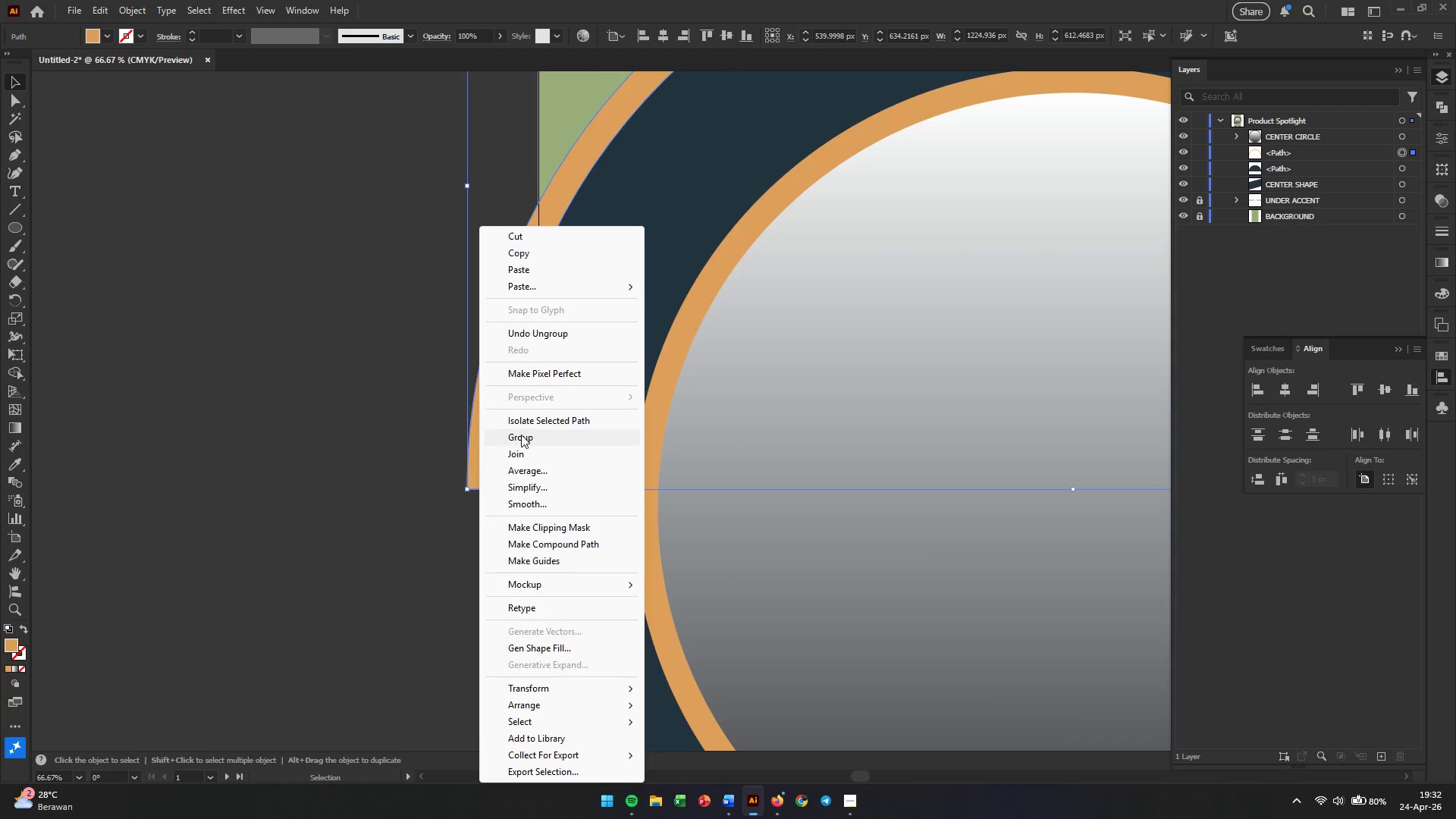 
left_click([347, 390])
 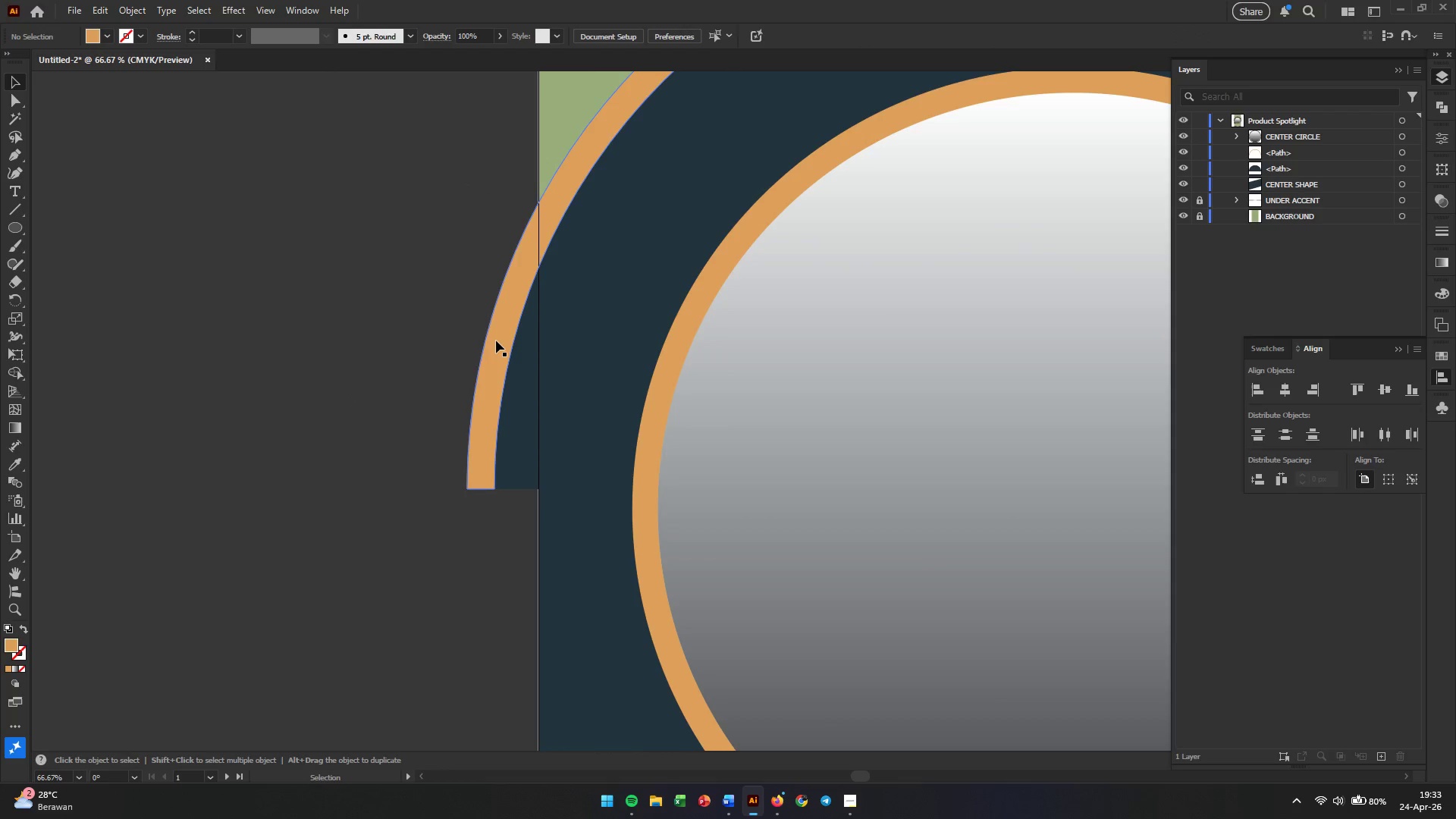 
left_click([496, 340])
 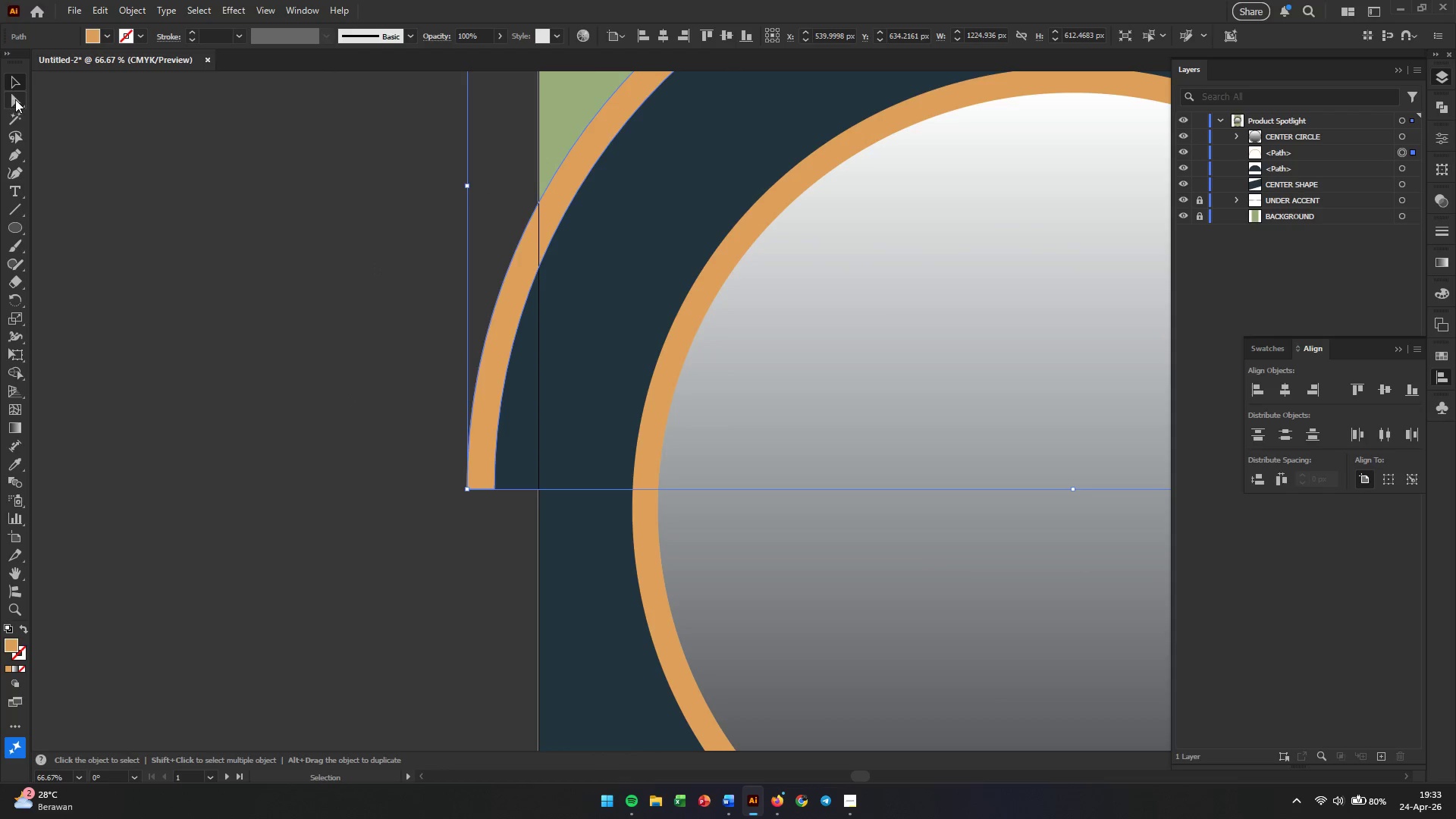 
left_click([15, 99])
 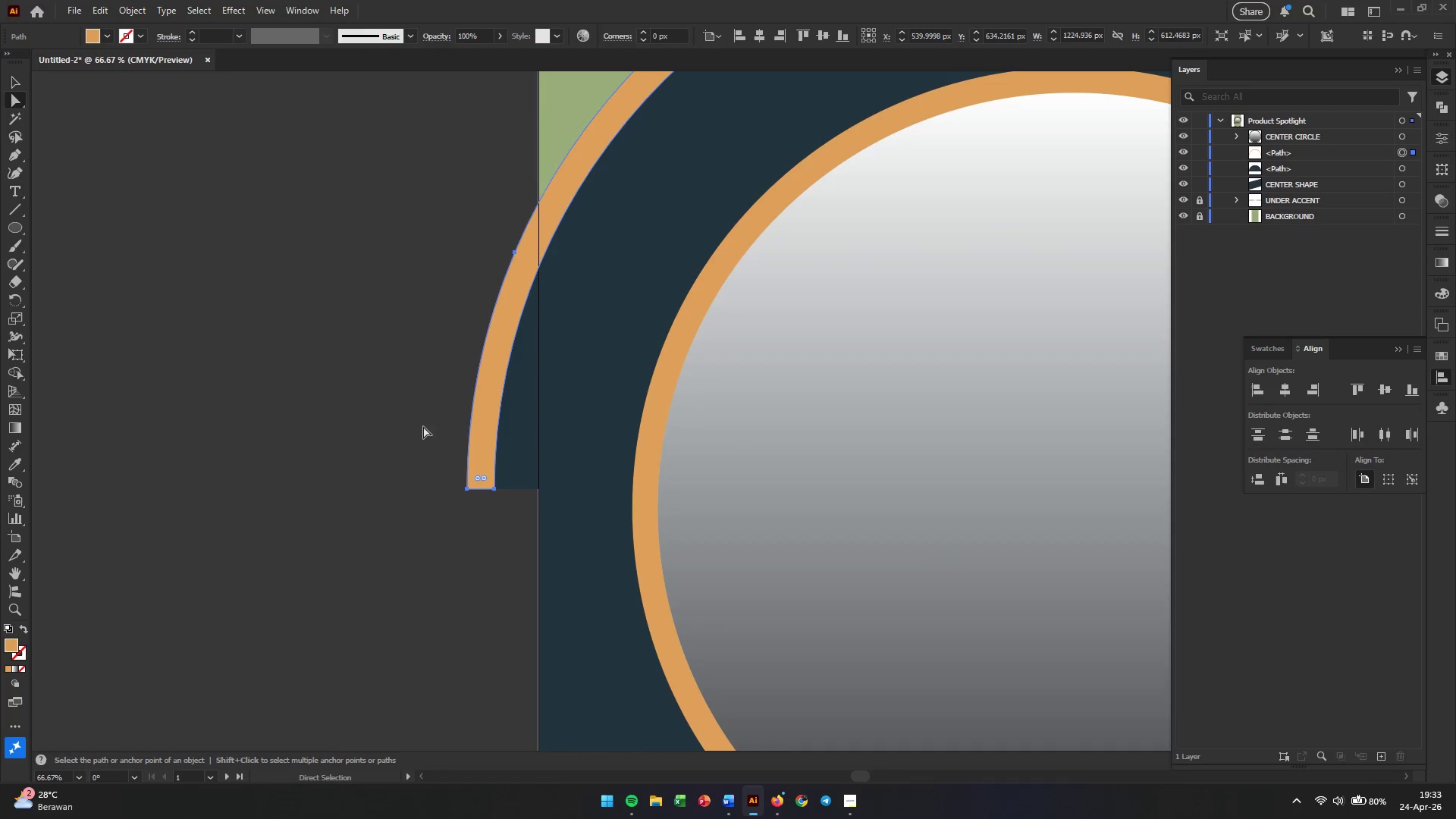 
hold_key(key=AltLeft, duration=0.44)
scroll: coordinate [500, 497], scroll_direction: up, amount: 2.0
 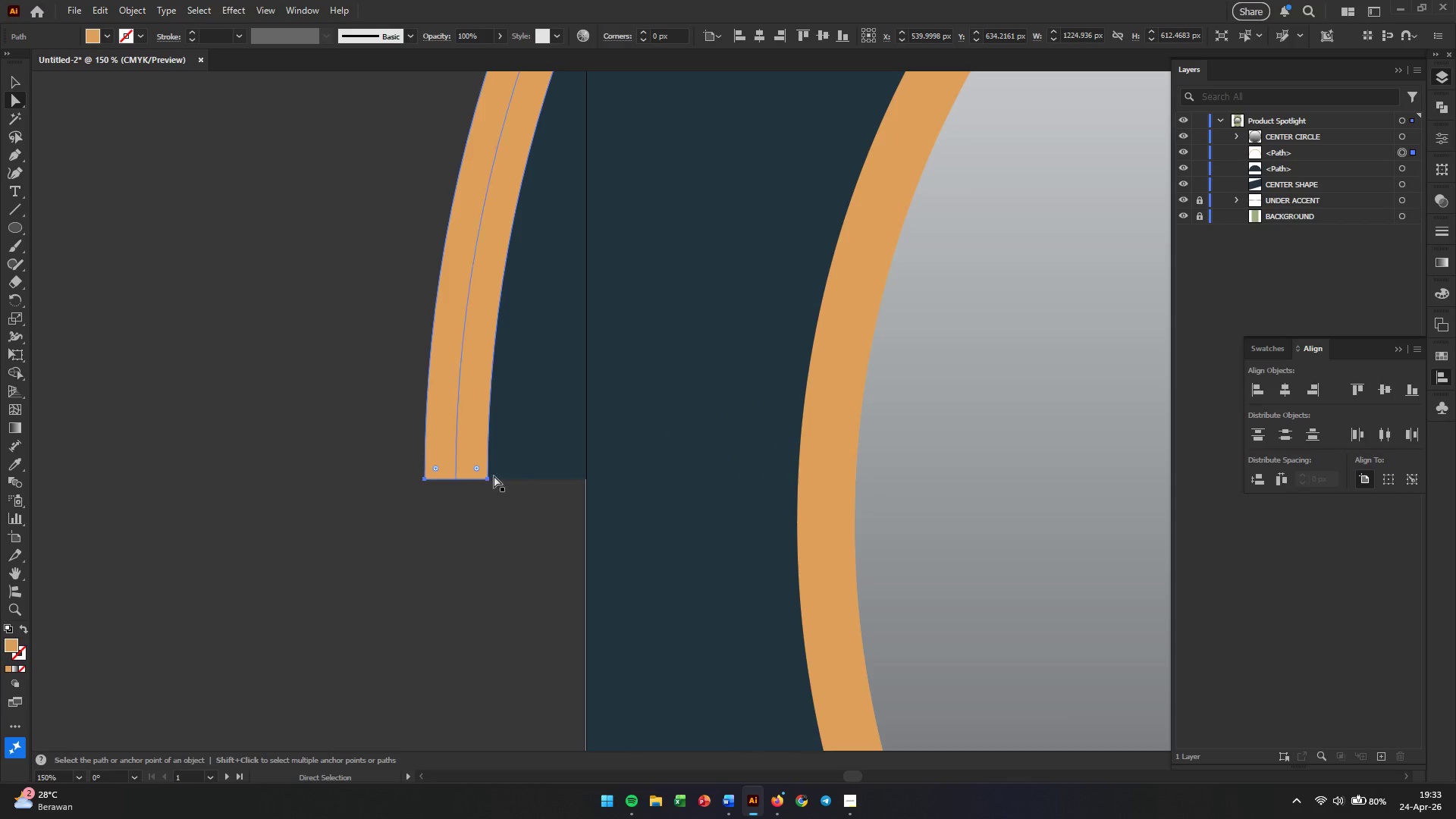 
hold_key(key=Space, duration=0.75)
 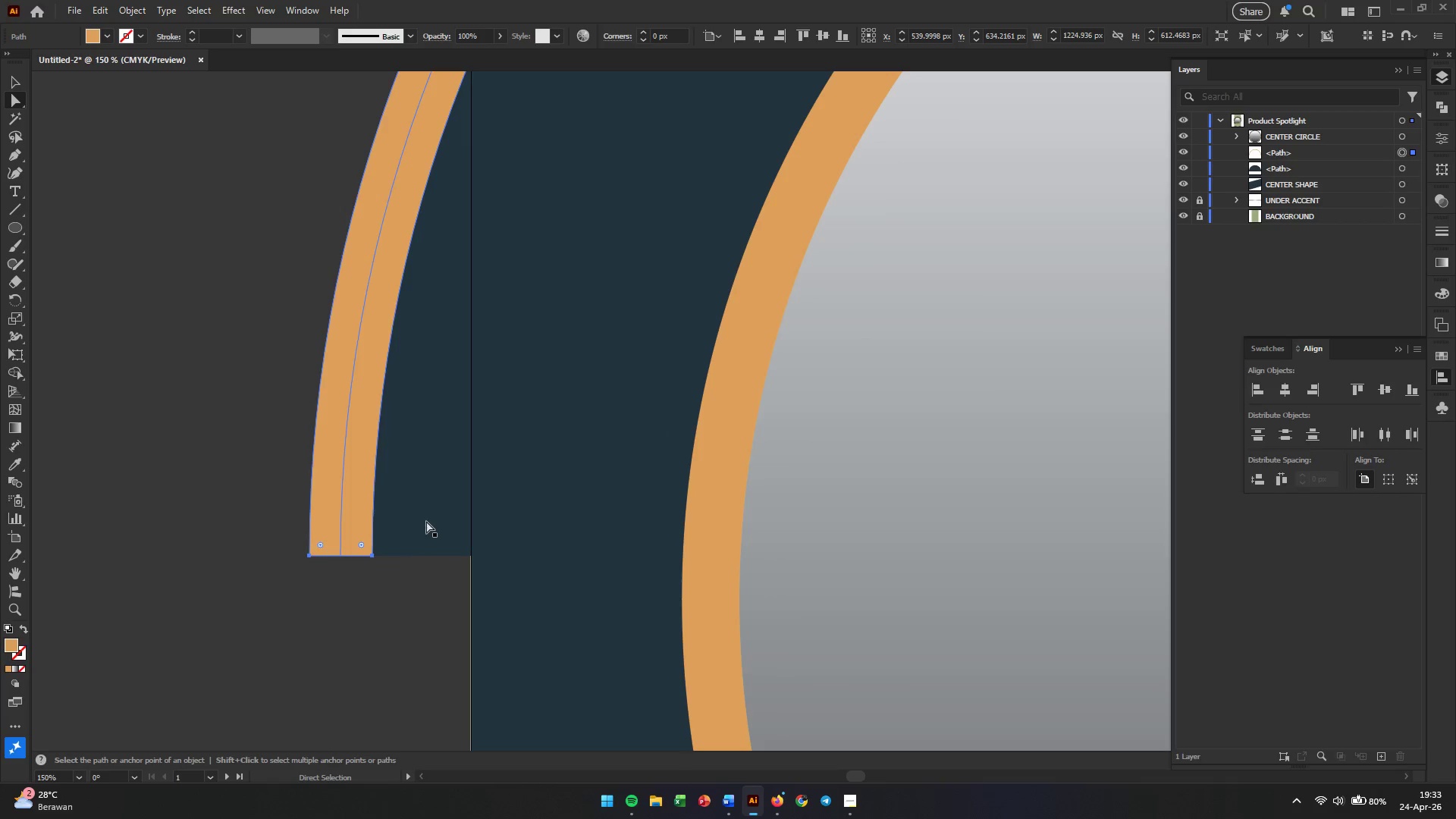 
left_click_drag(start_coordinate=[496, 491], to_coordinate=[380, 568])
 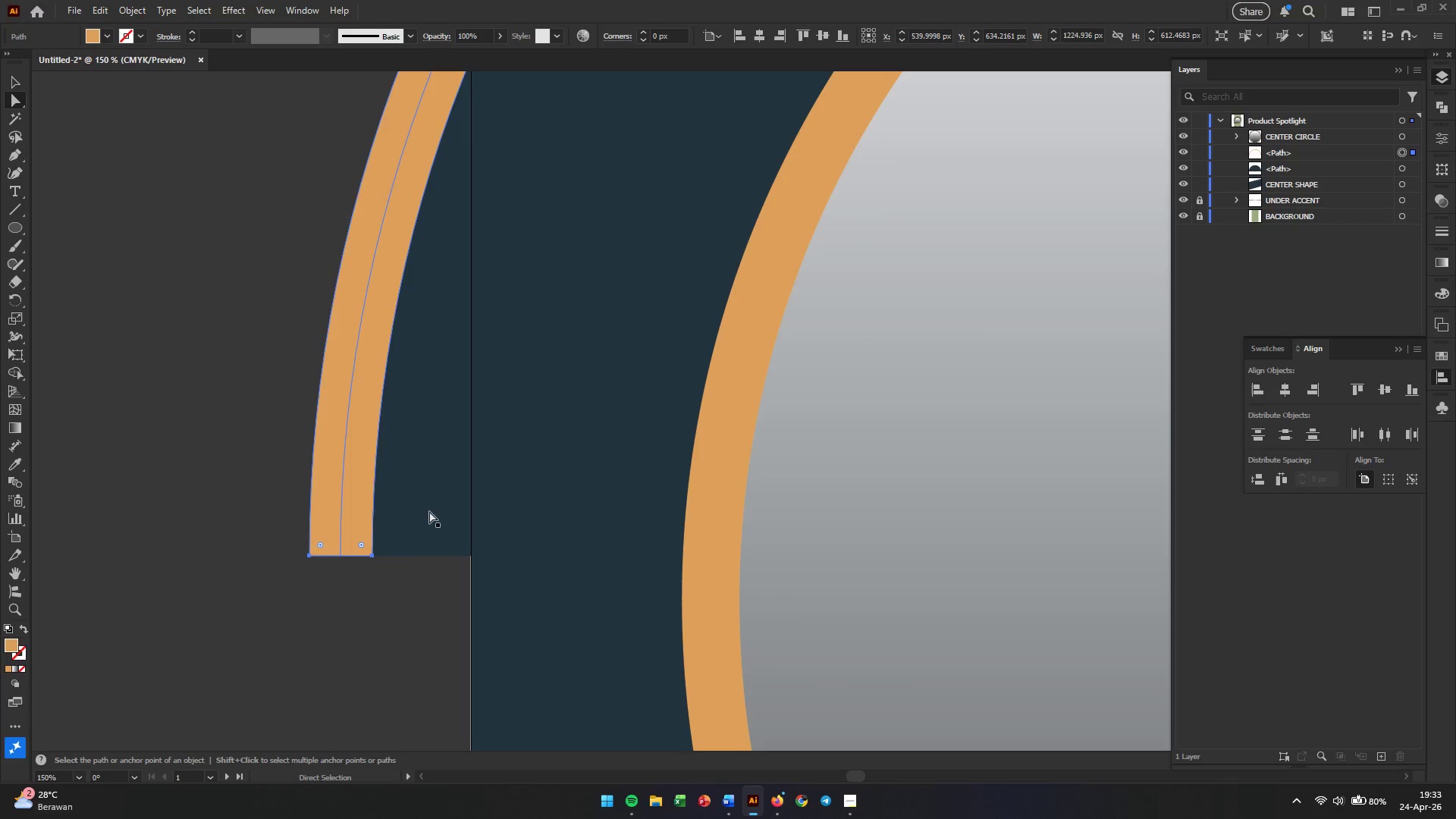 
scroll: coordinate [428, 484], scroll_direction: up, amount: 10.0
 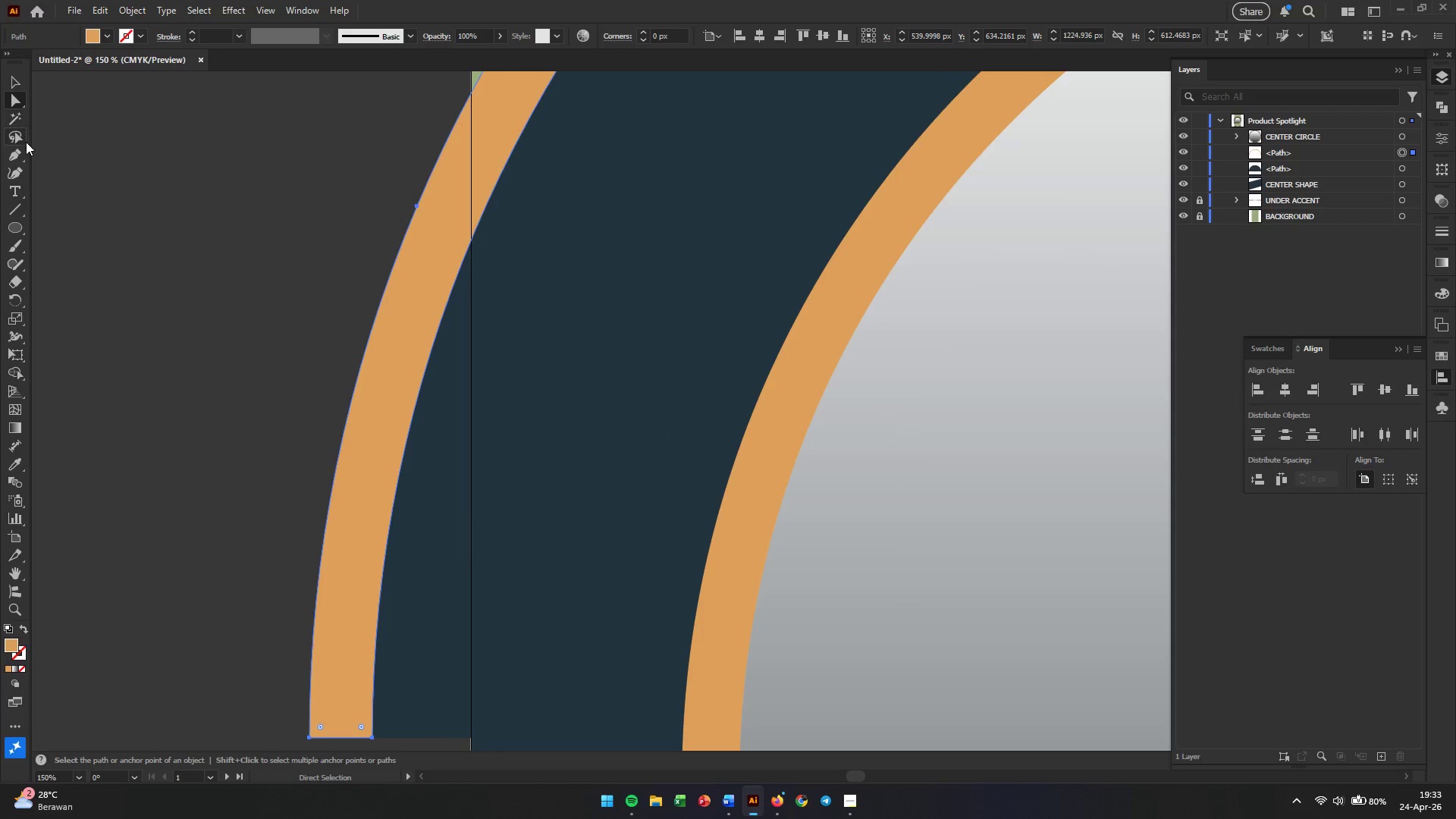 
right_click([19, 152])
 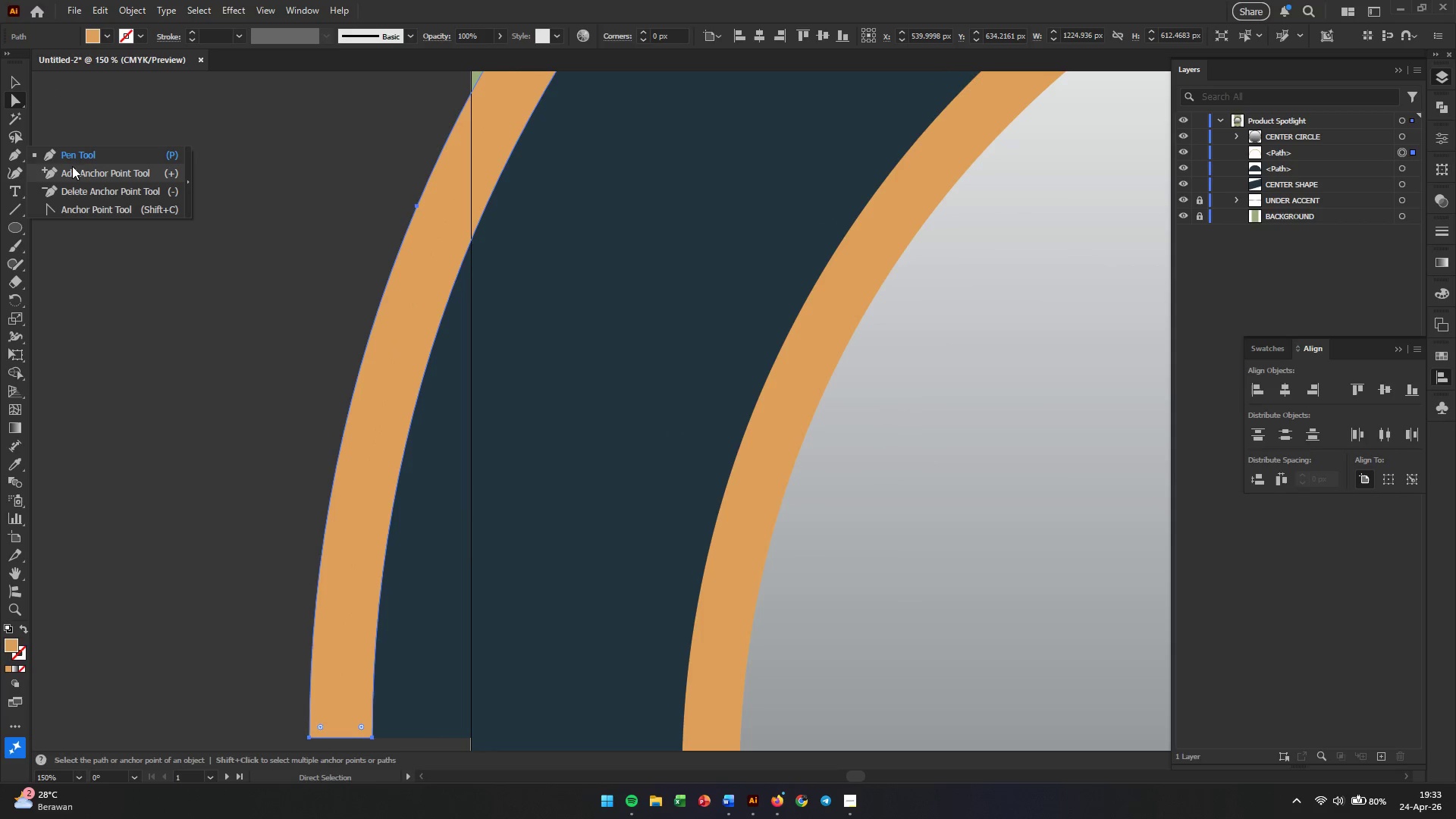 
left_click([72, 167])
 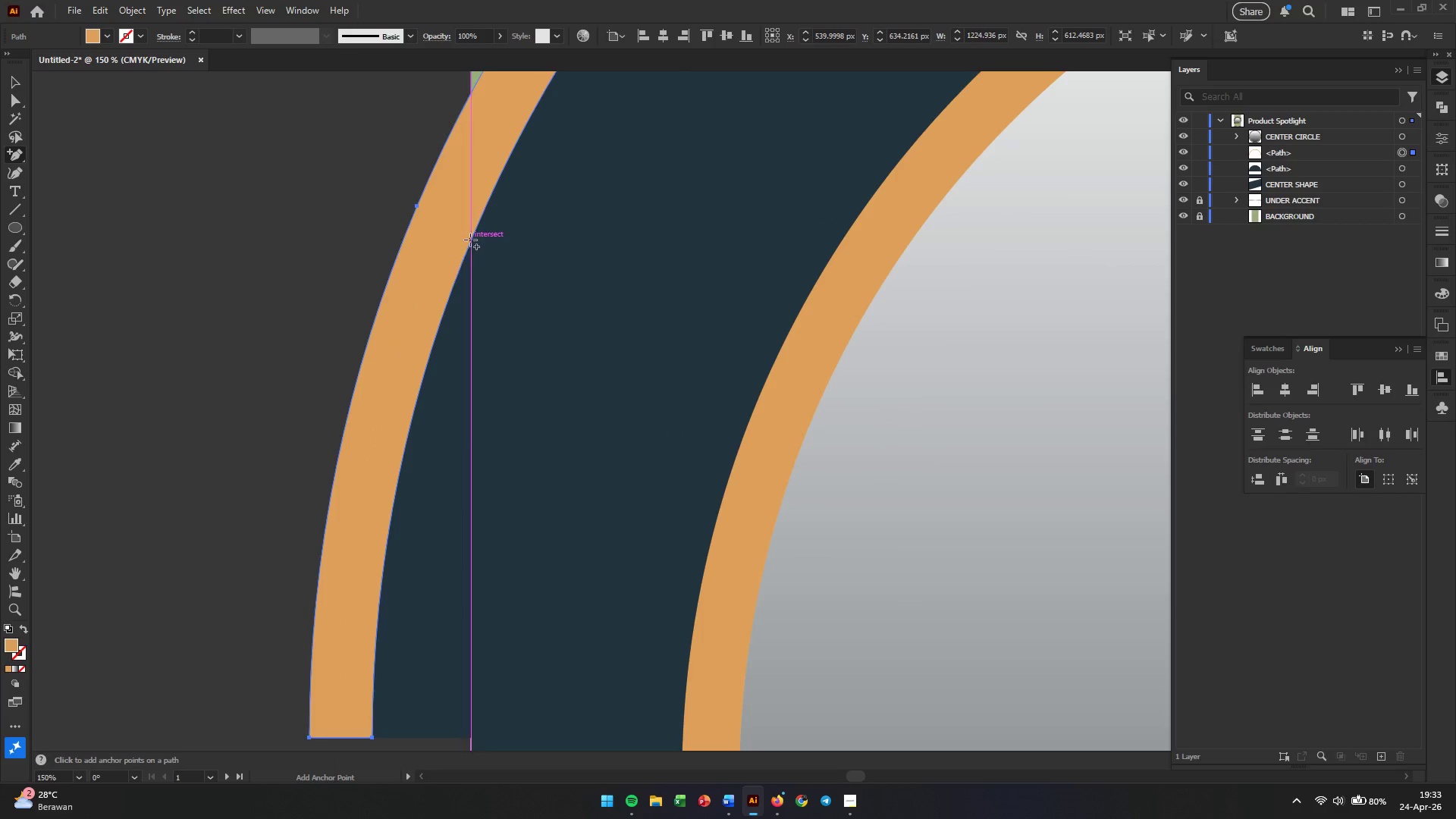 
hold_key(key=AltLeft, duration=0.48)
scroll: coordinate [470, 240], scroll_direction: up, amount: 4.0
 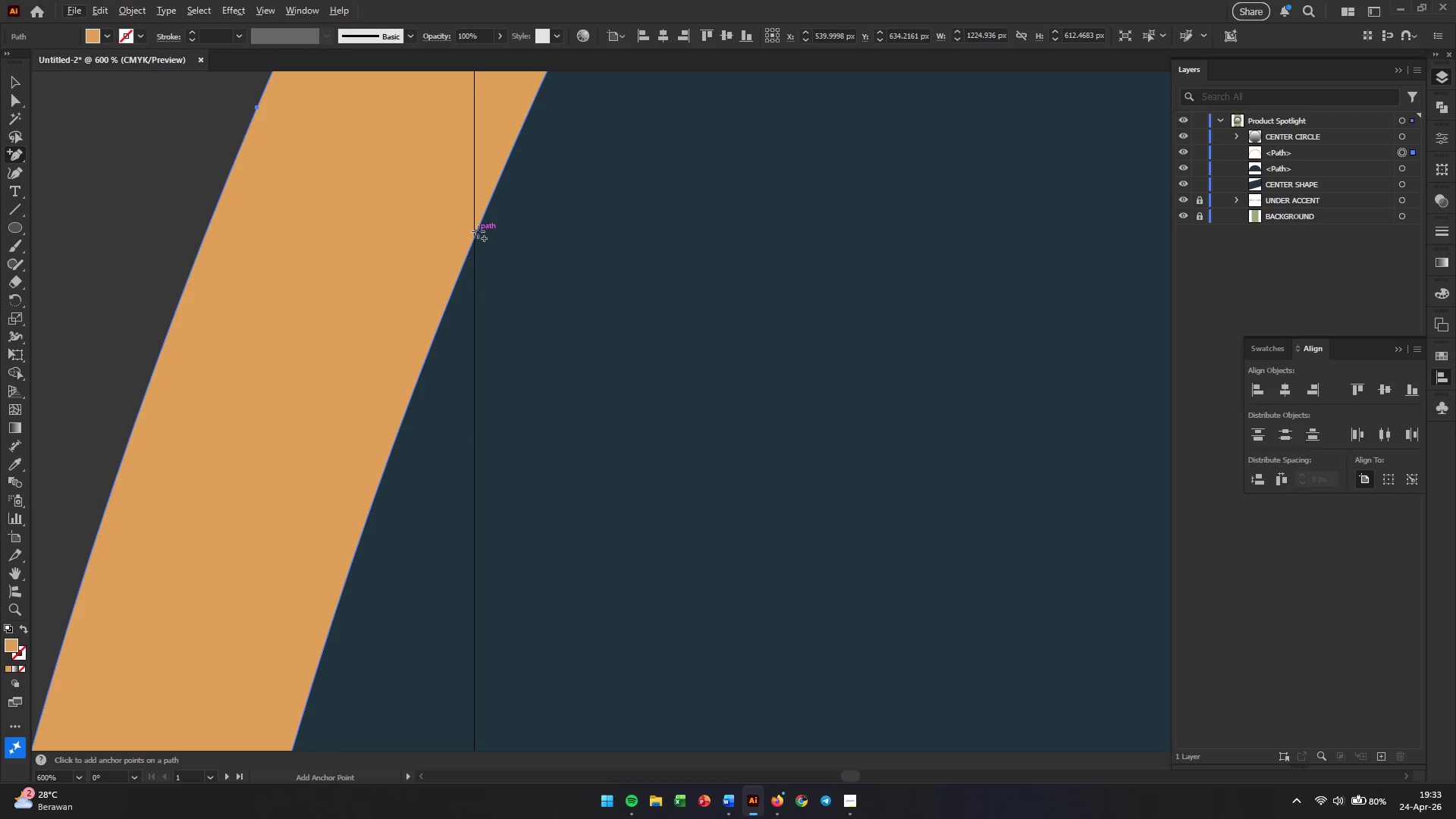 
left_click([477, 228])
 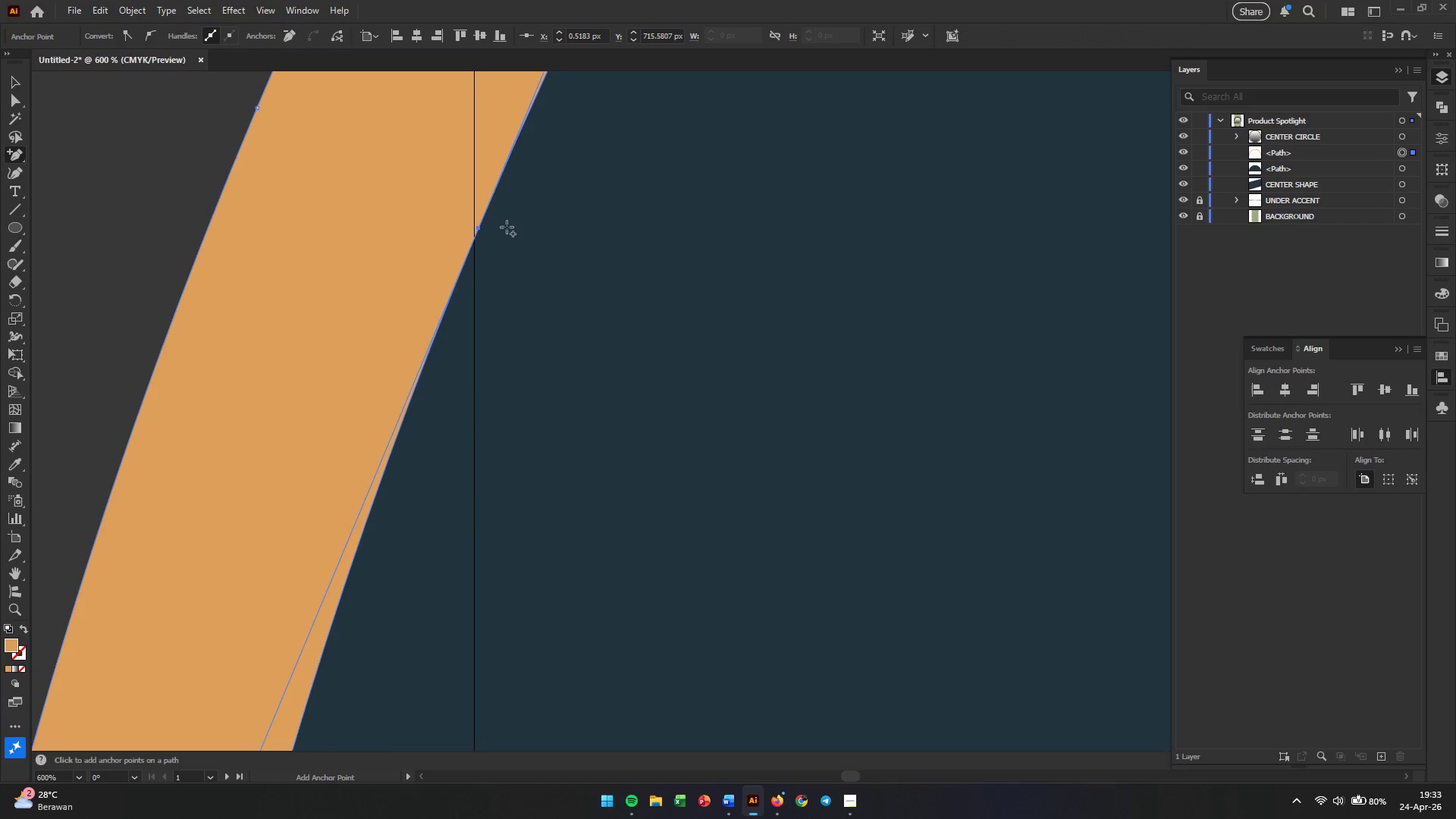 
scroll: coordinate [489, 255], scroll_direction: up, amount: 35.0
 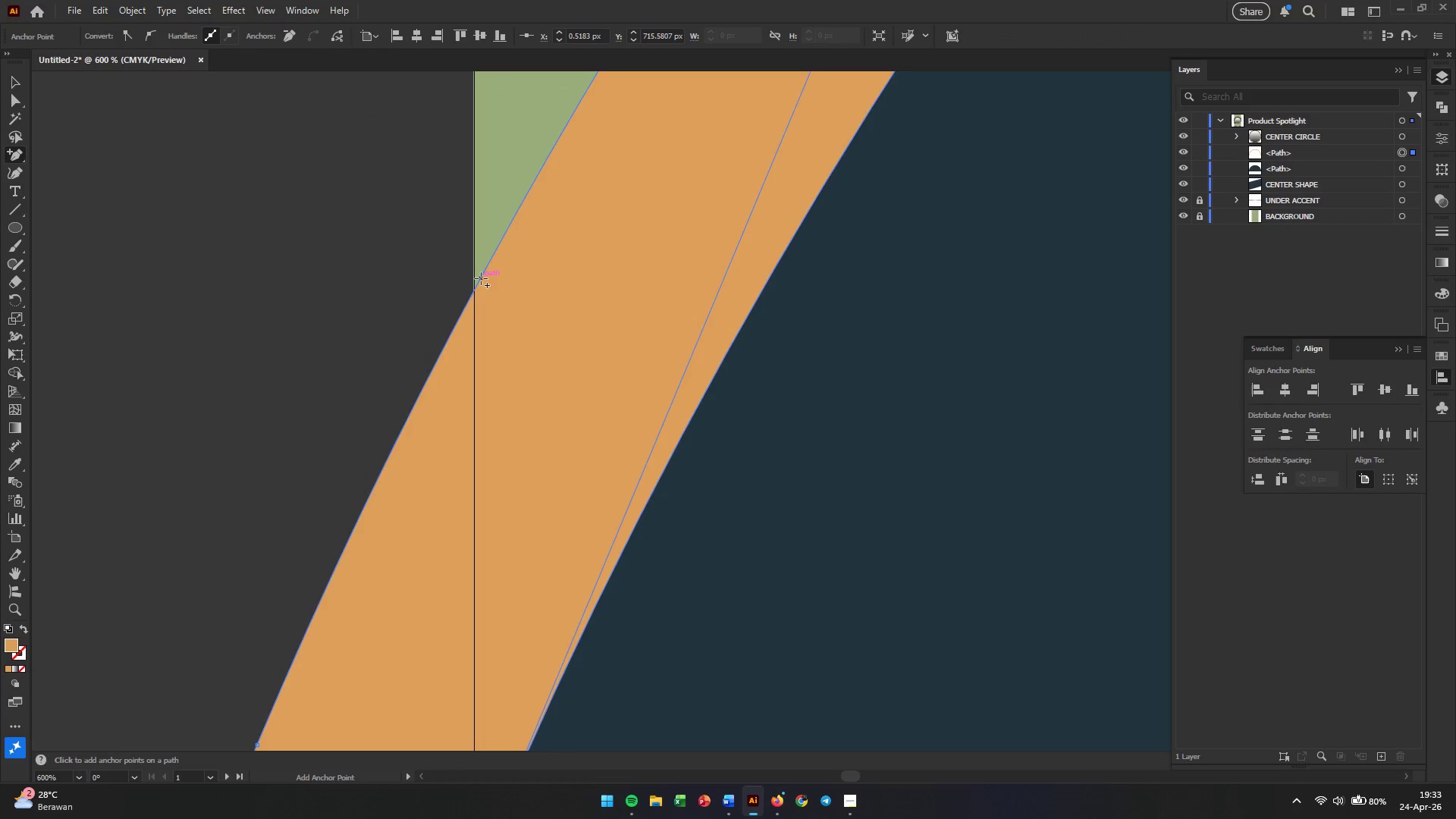 
left_click([481, 278])
 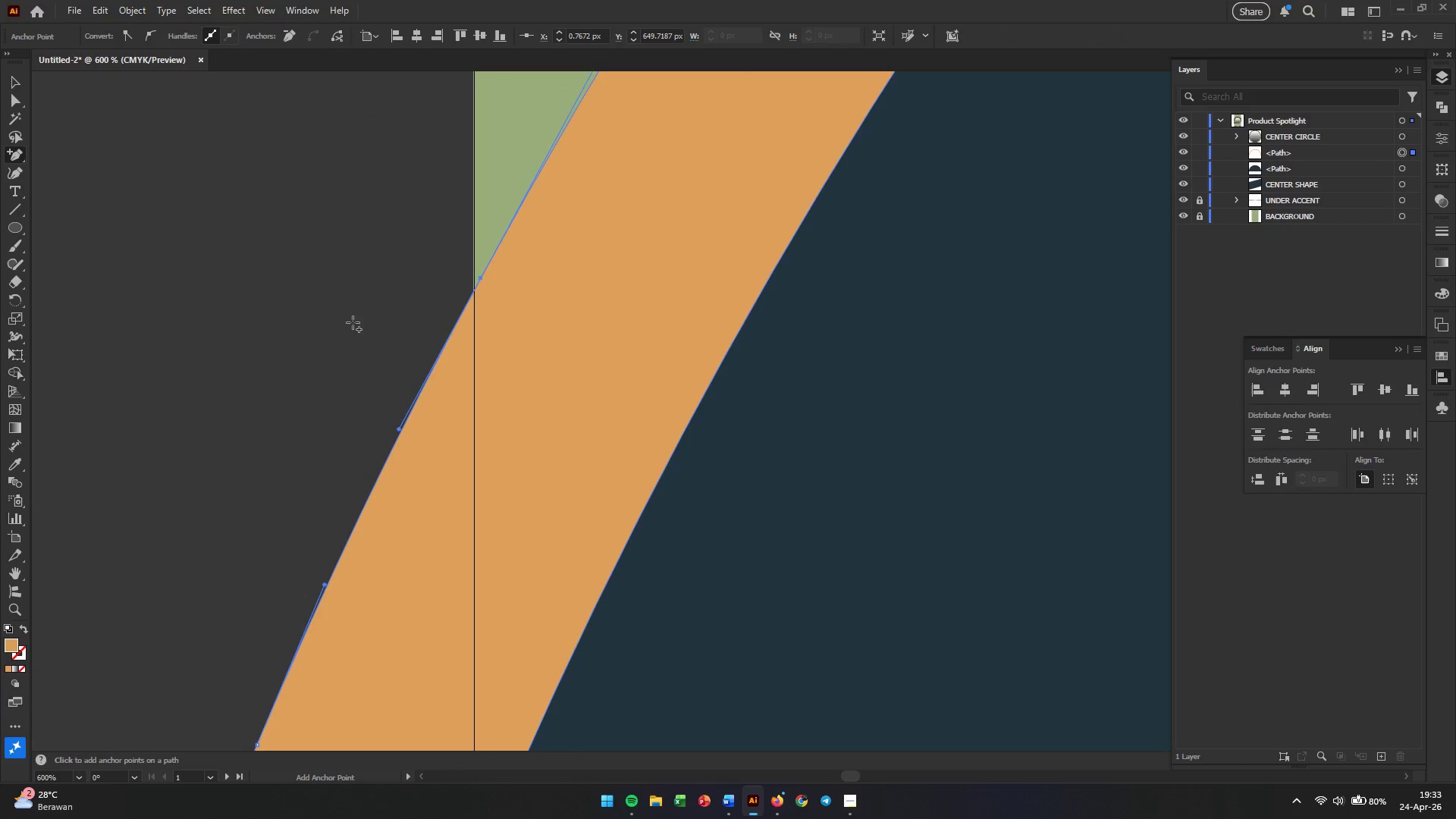 
hold_key(key=AltLeft, duration=1.77)
scroll: coordinate [346, 311], scroll_direction: down, amount: 7.0
 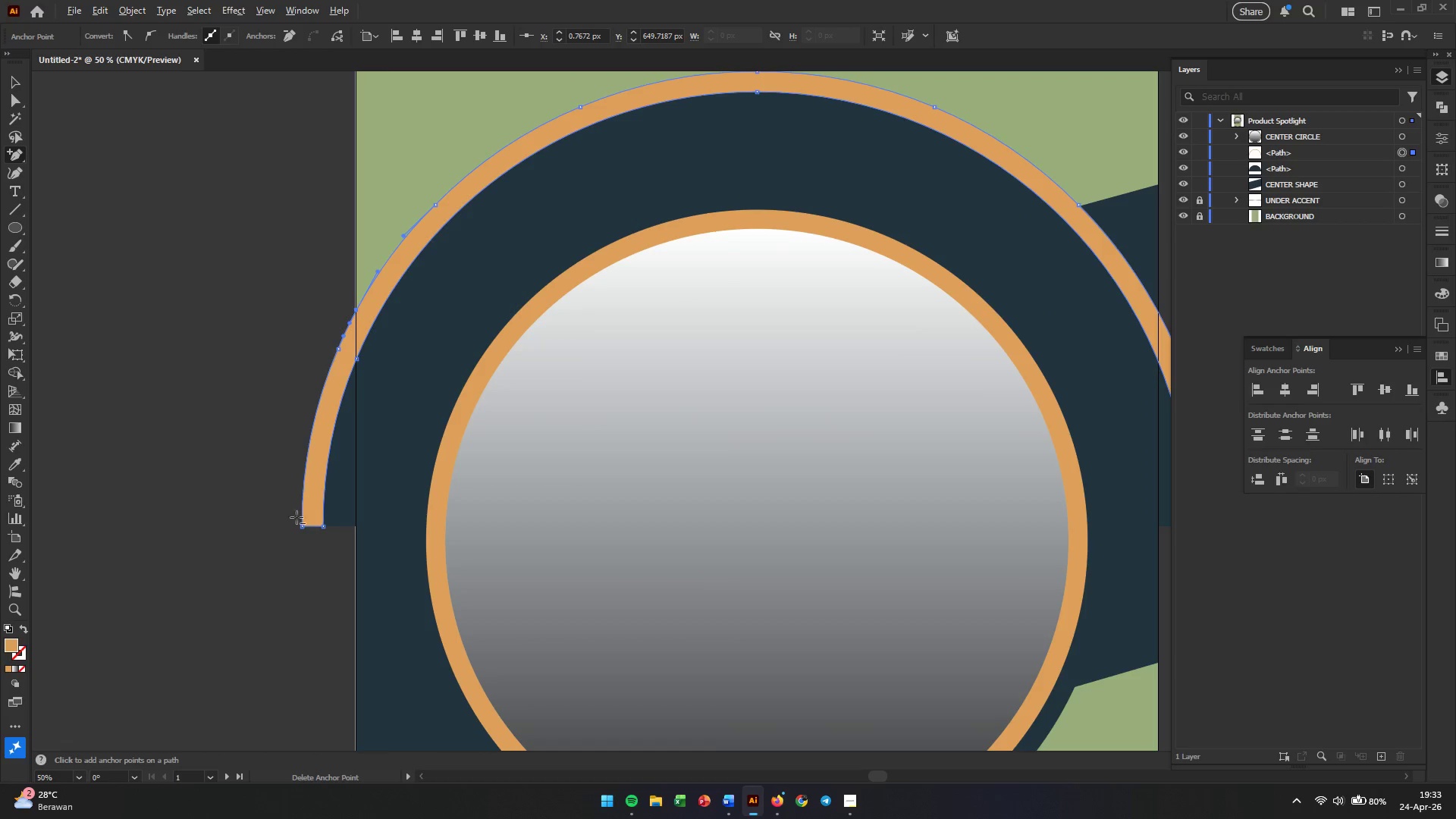 
scroll: coordinate [291, 547], scroll_direction: up, amount: 5.0
 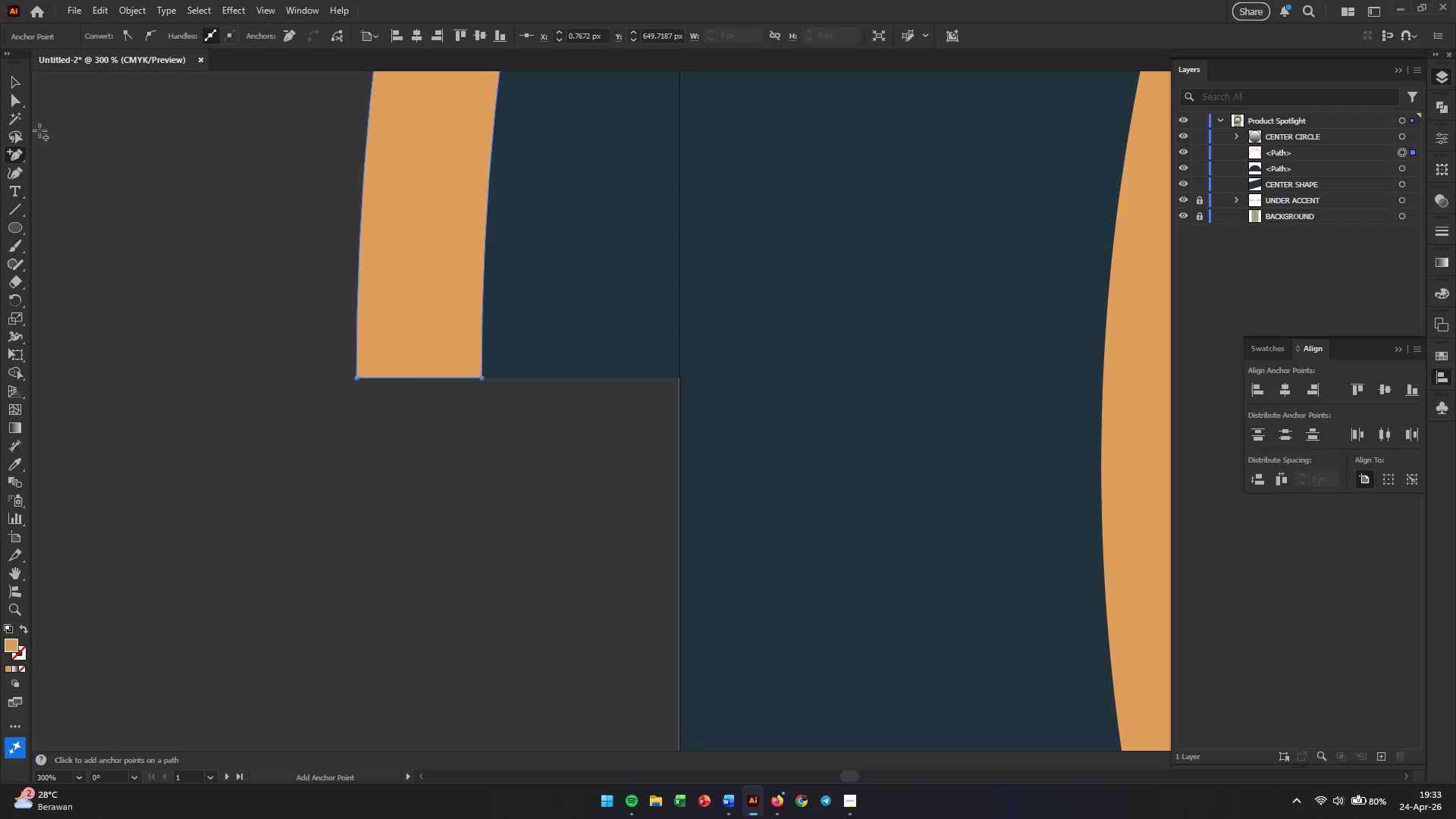 
left_click([17, 99])
 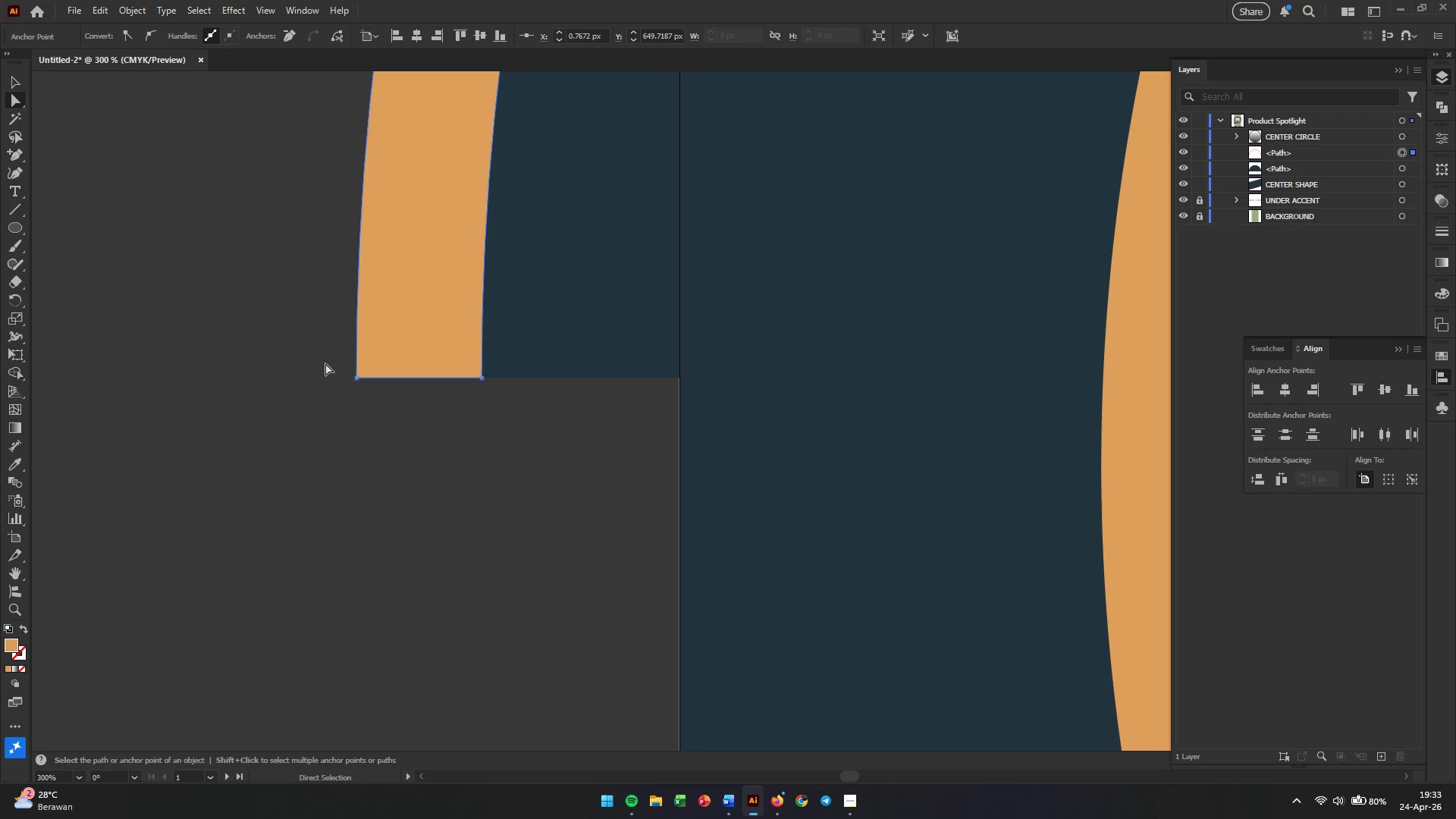 
left_click_drag(start_coordinate=[273, 339], to_coordinate=[412, 442])
 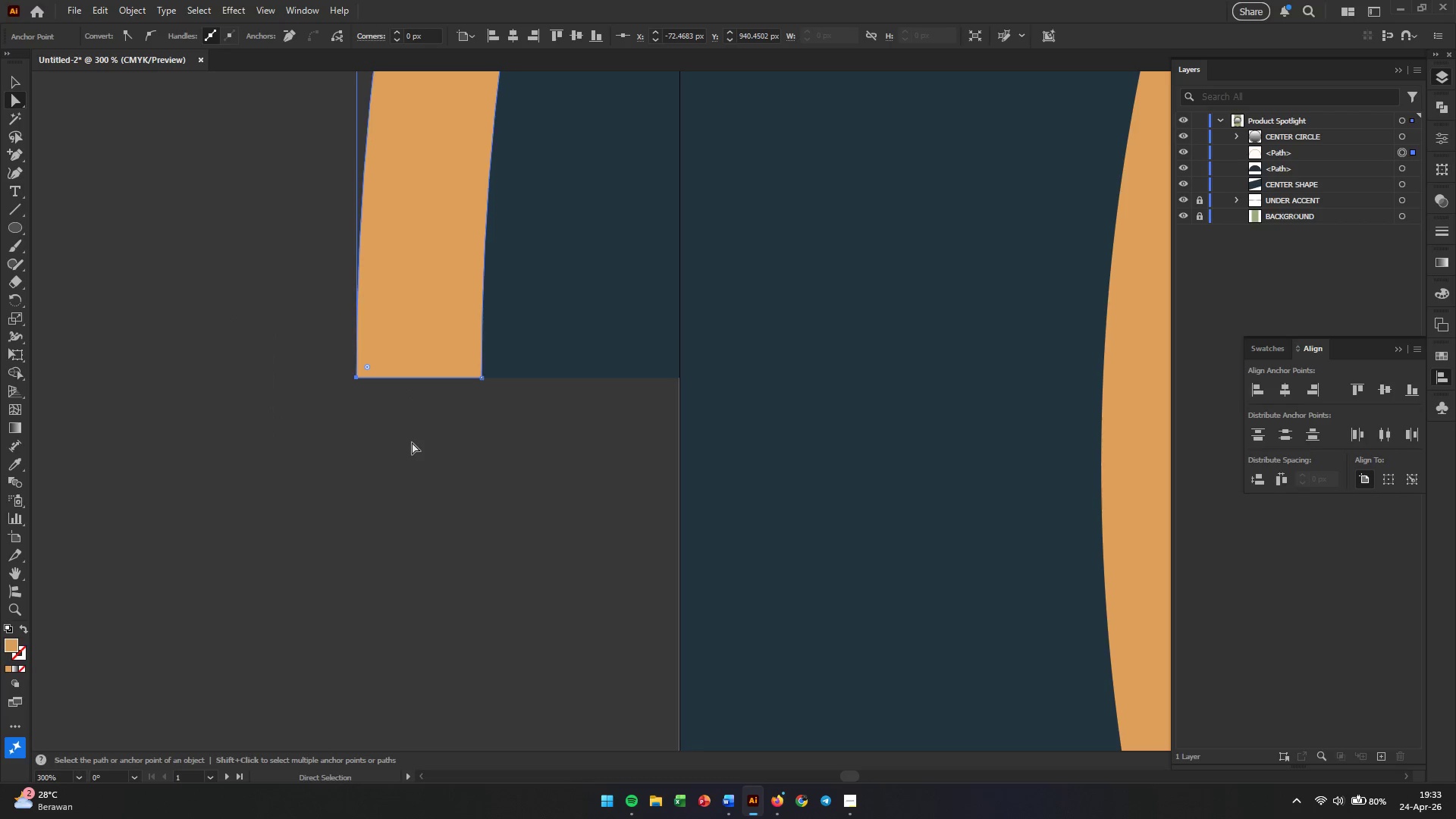 
key(Backspace)
 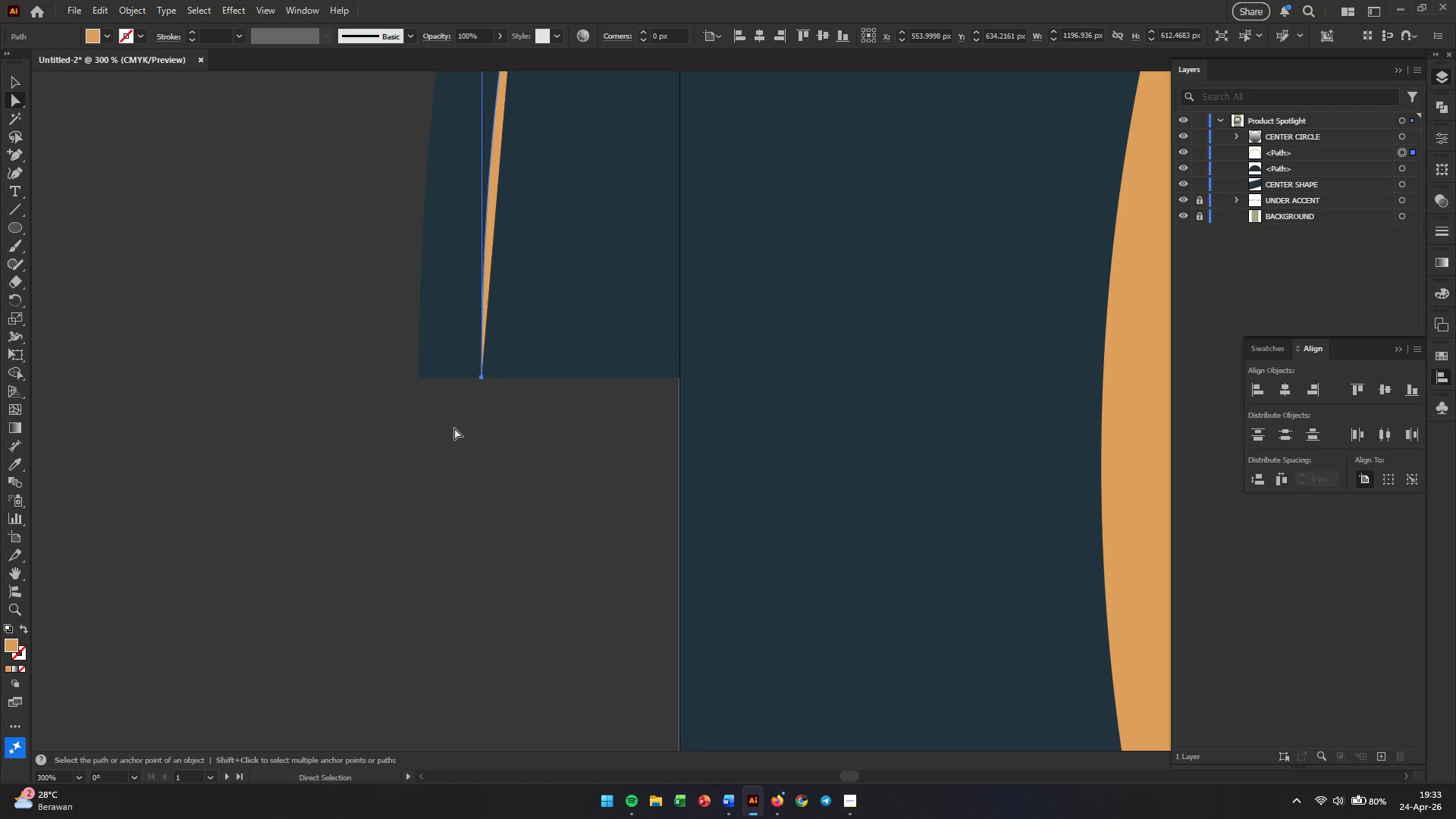 
scroll: coordinate [504, 505], scroll_direction: up, amount: 13.0
 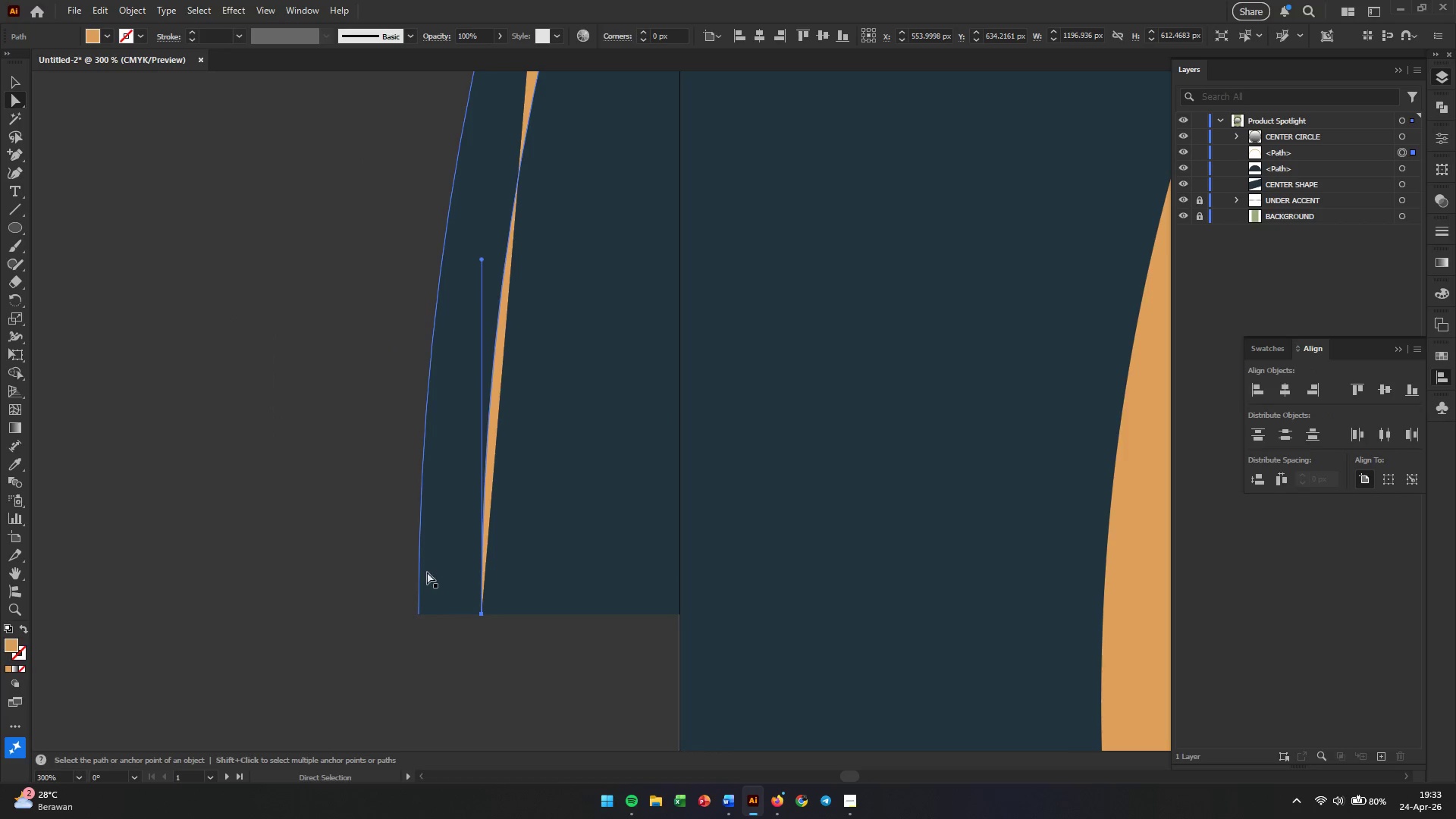 
left_click_drag(start_coordinate=[417, 575], to_coordinate=[428, 578])
 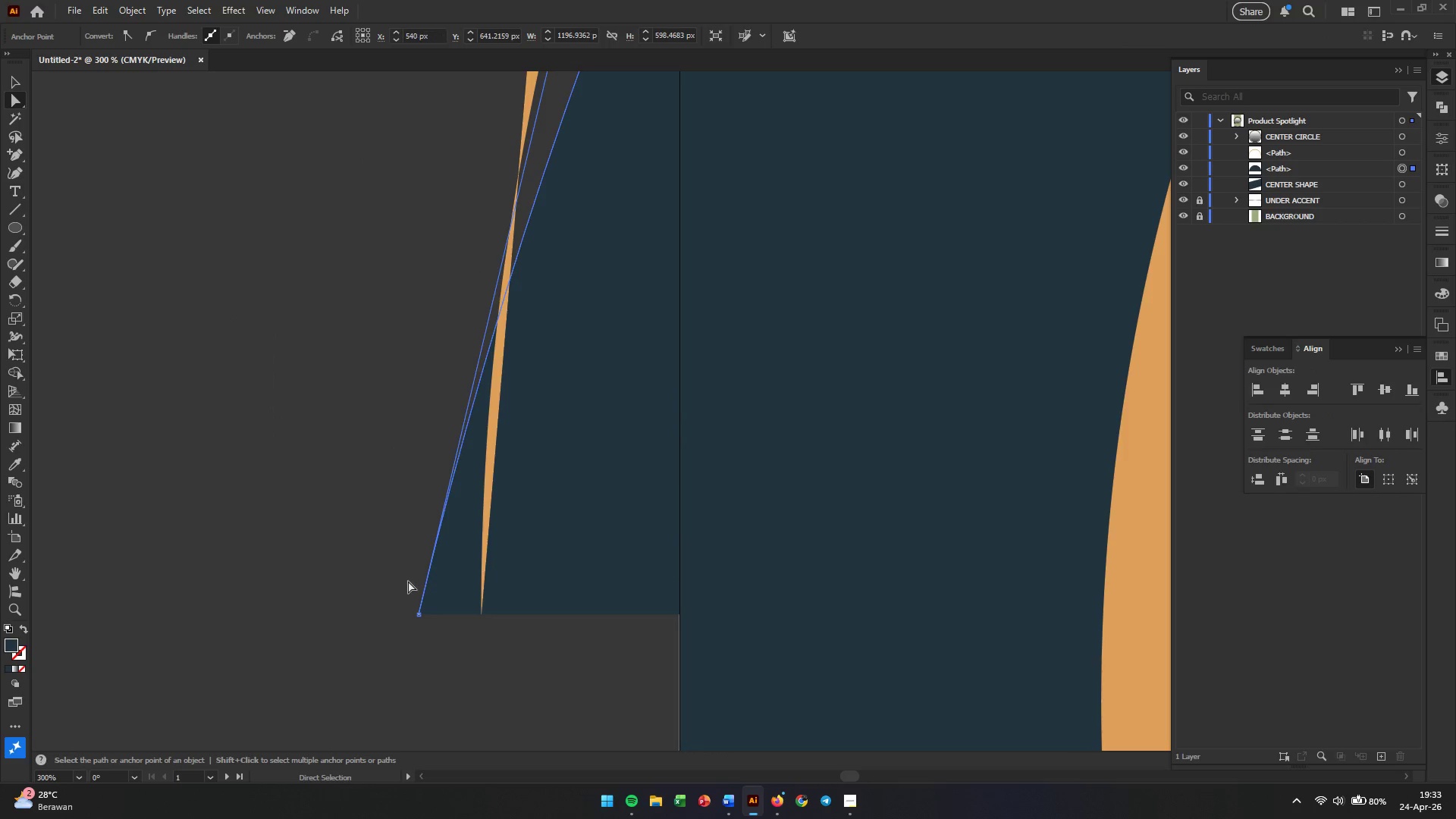 
key(Control+Z)
 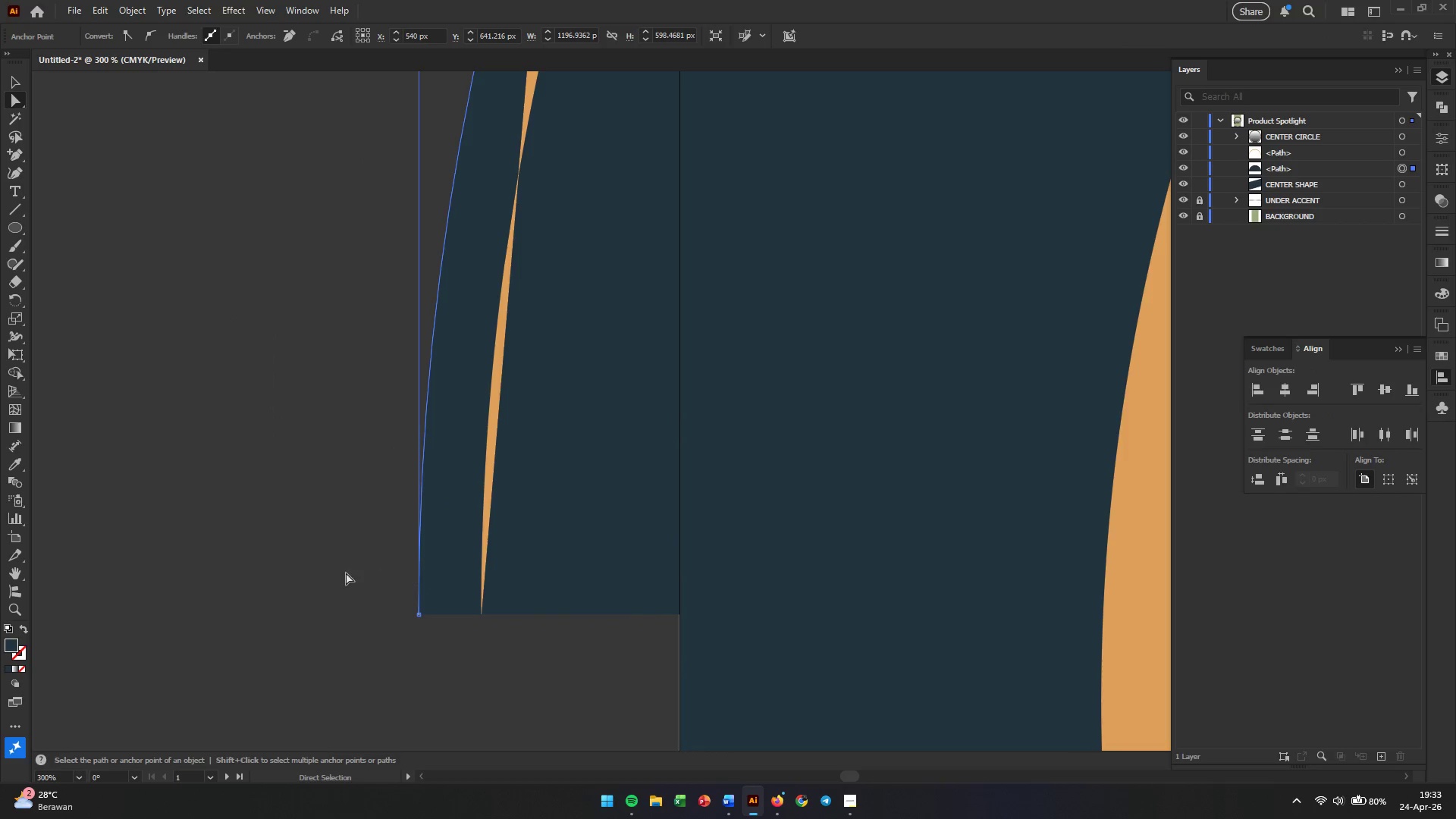 
left_click_drag(start_coordinate=[346, 573], to_coordinate=[533, 645])
 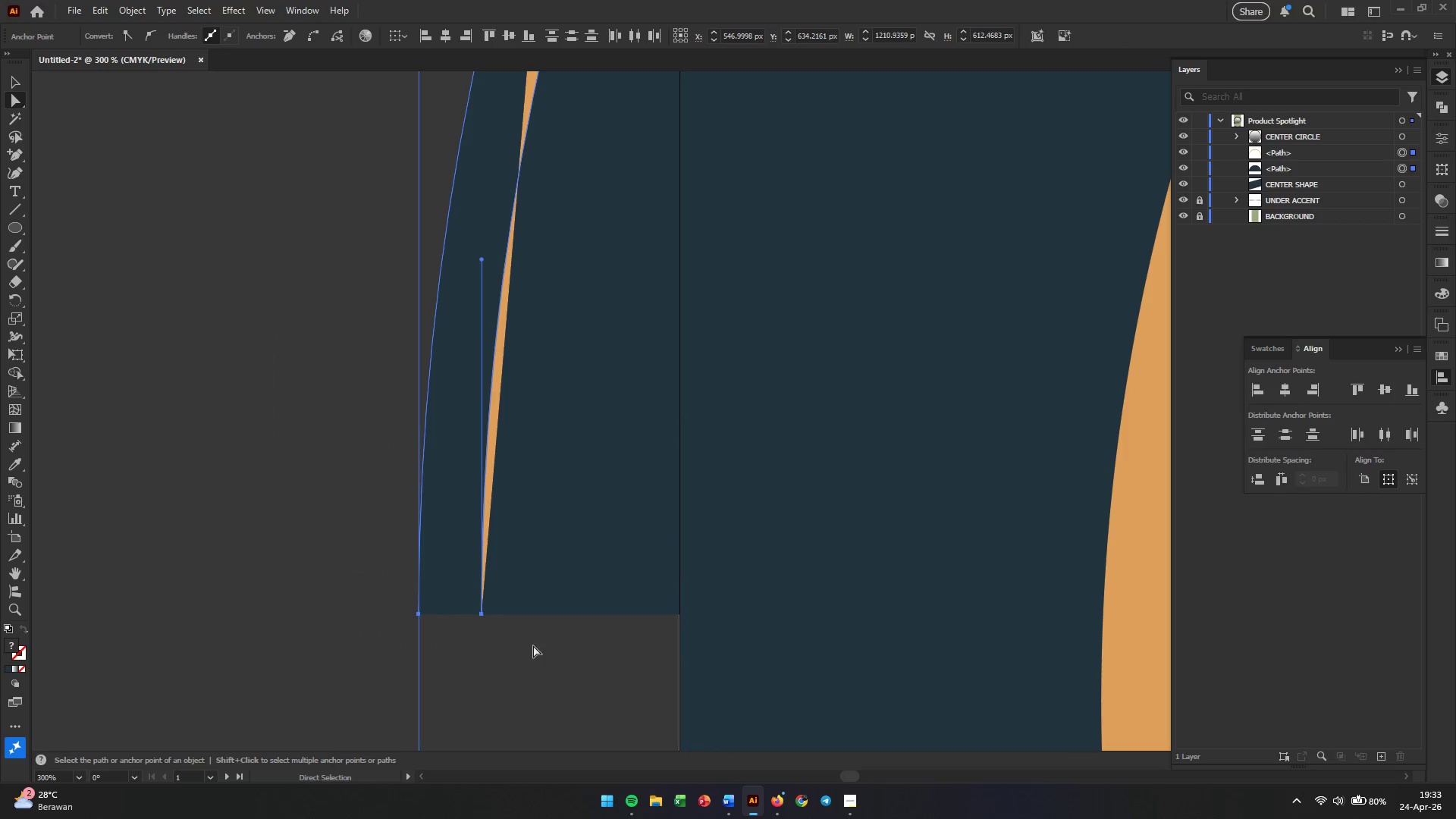 
left_click([233, 595])
 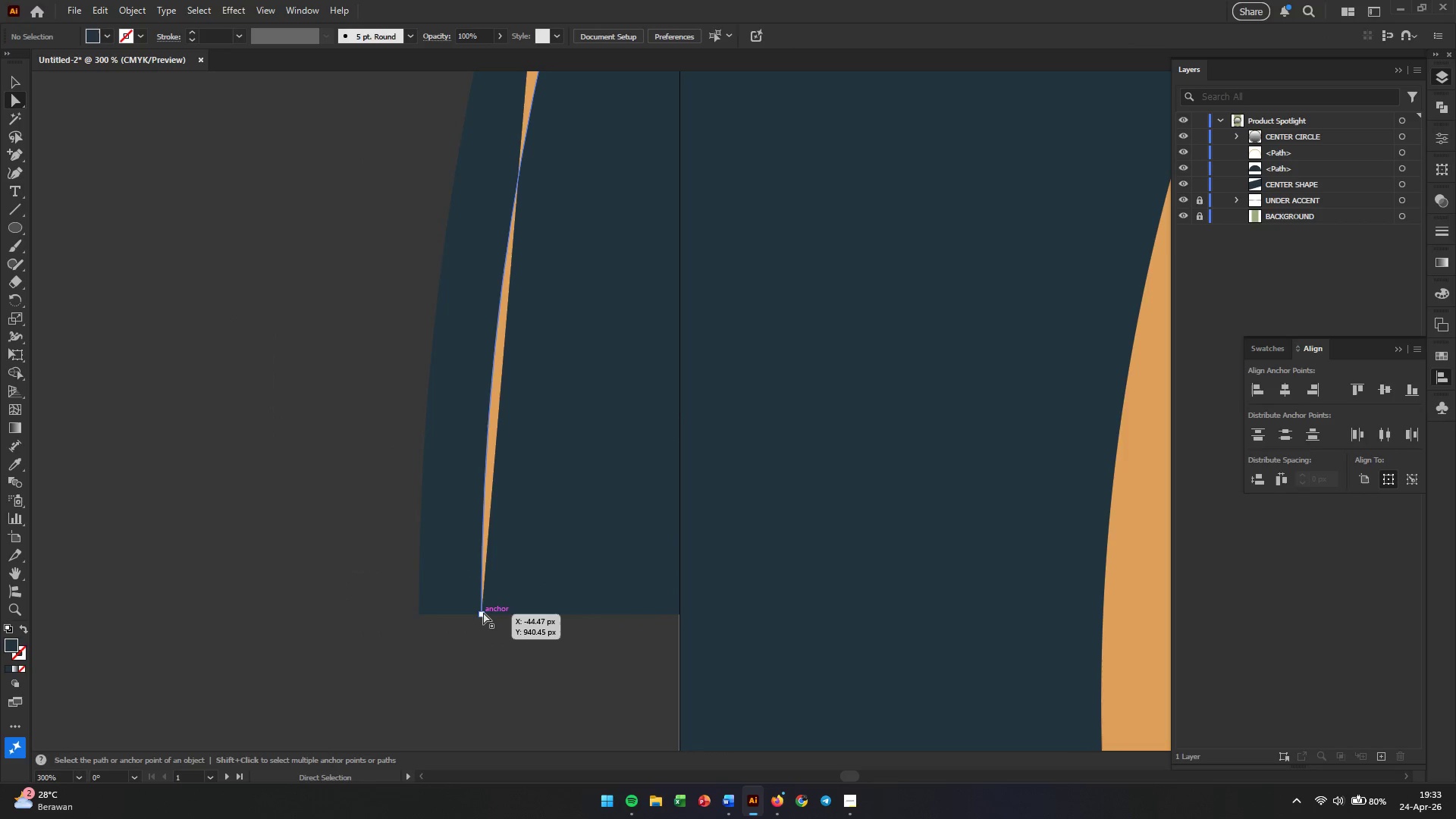 
left_click([483, 612])
 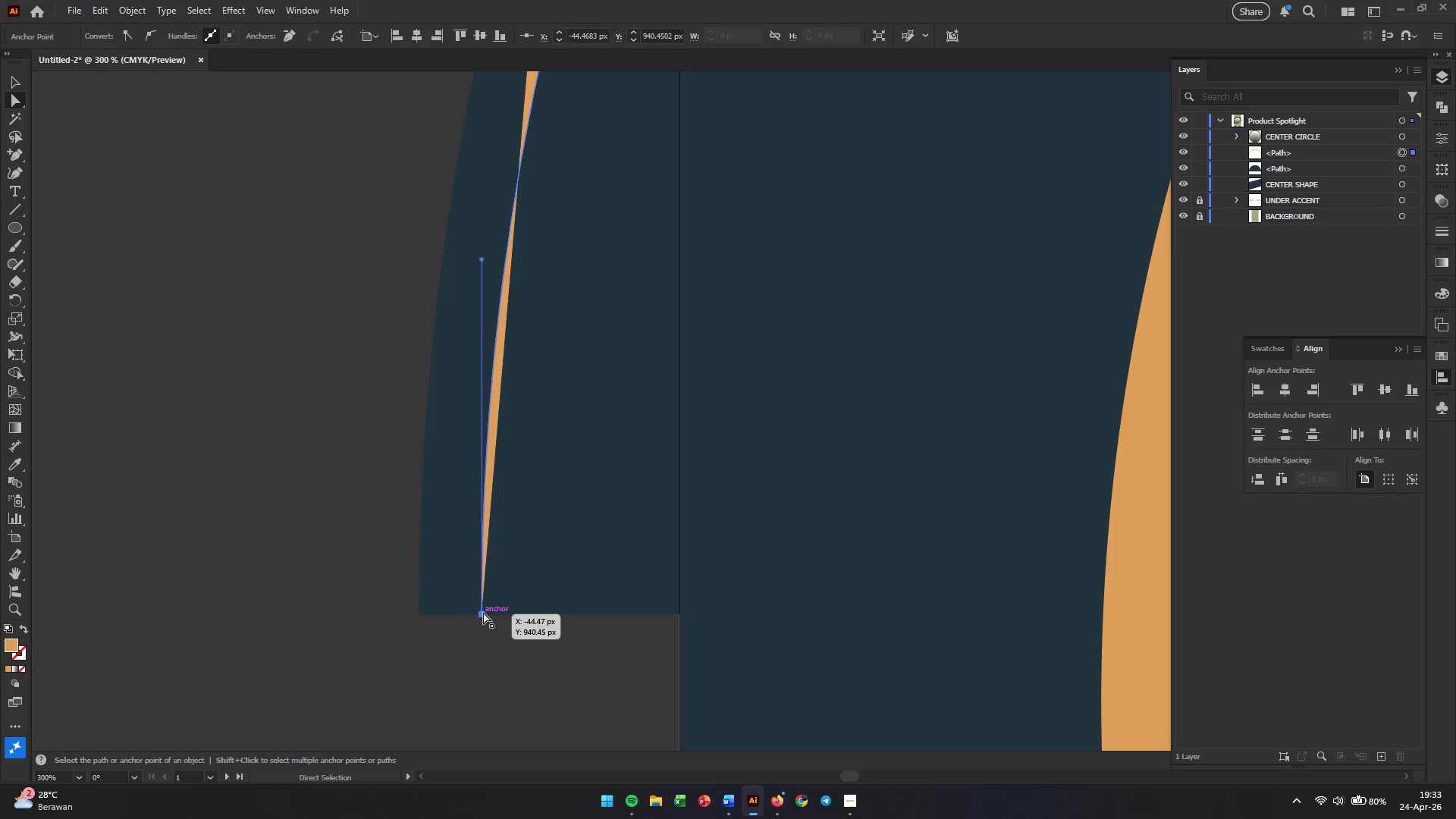 
key(Backspace)
 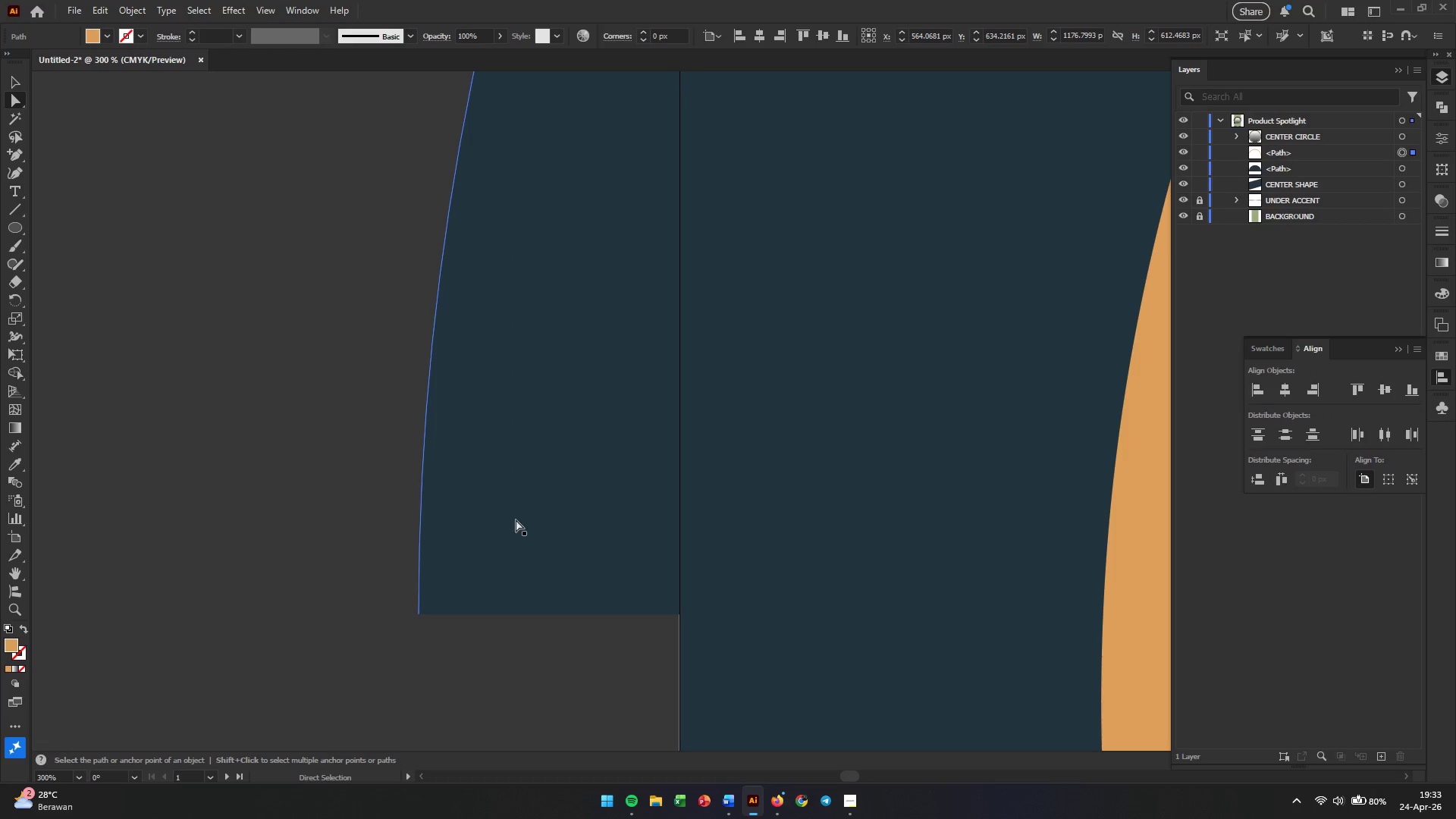 
scroll: coordinate [613, 510], scroll_direction: up, amount: 17.0
 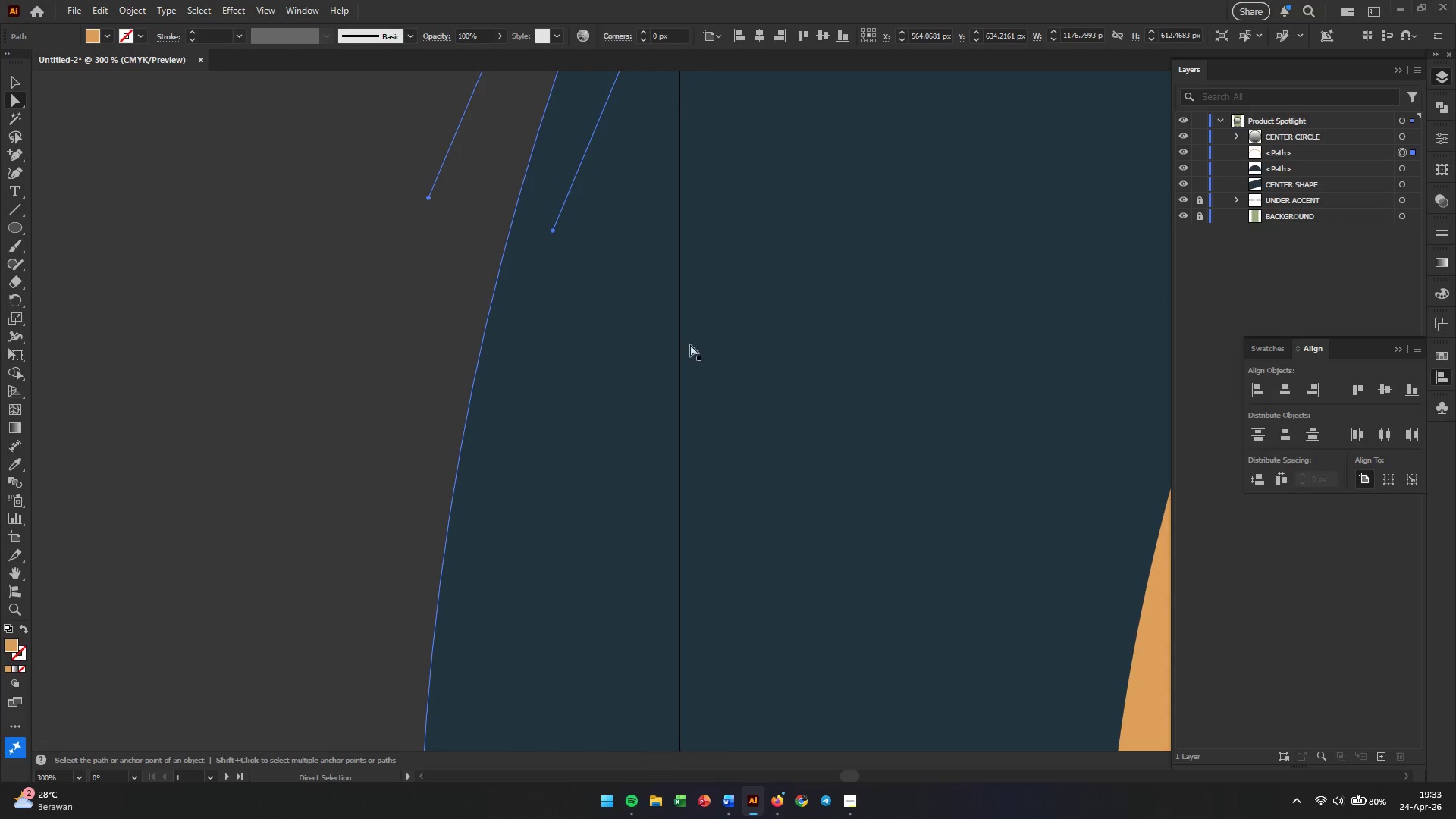 
hold_key(key=Space, duration=1.11)
 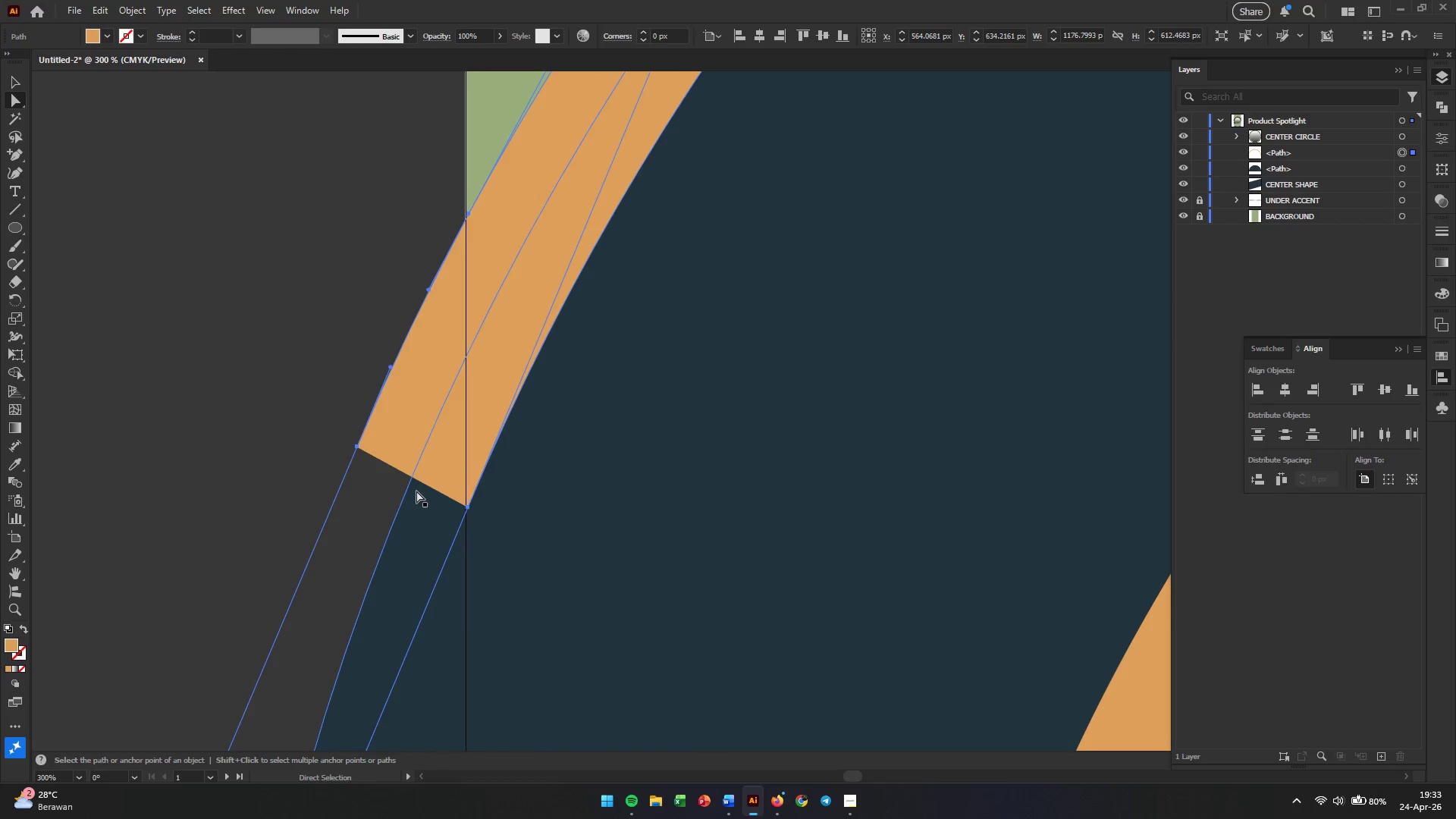 
left_click_drag(start_coordinate=[698, 309], to_coordinate=[504, 748])
 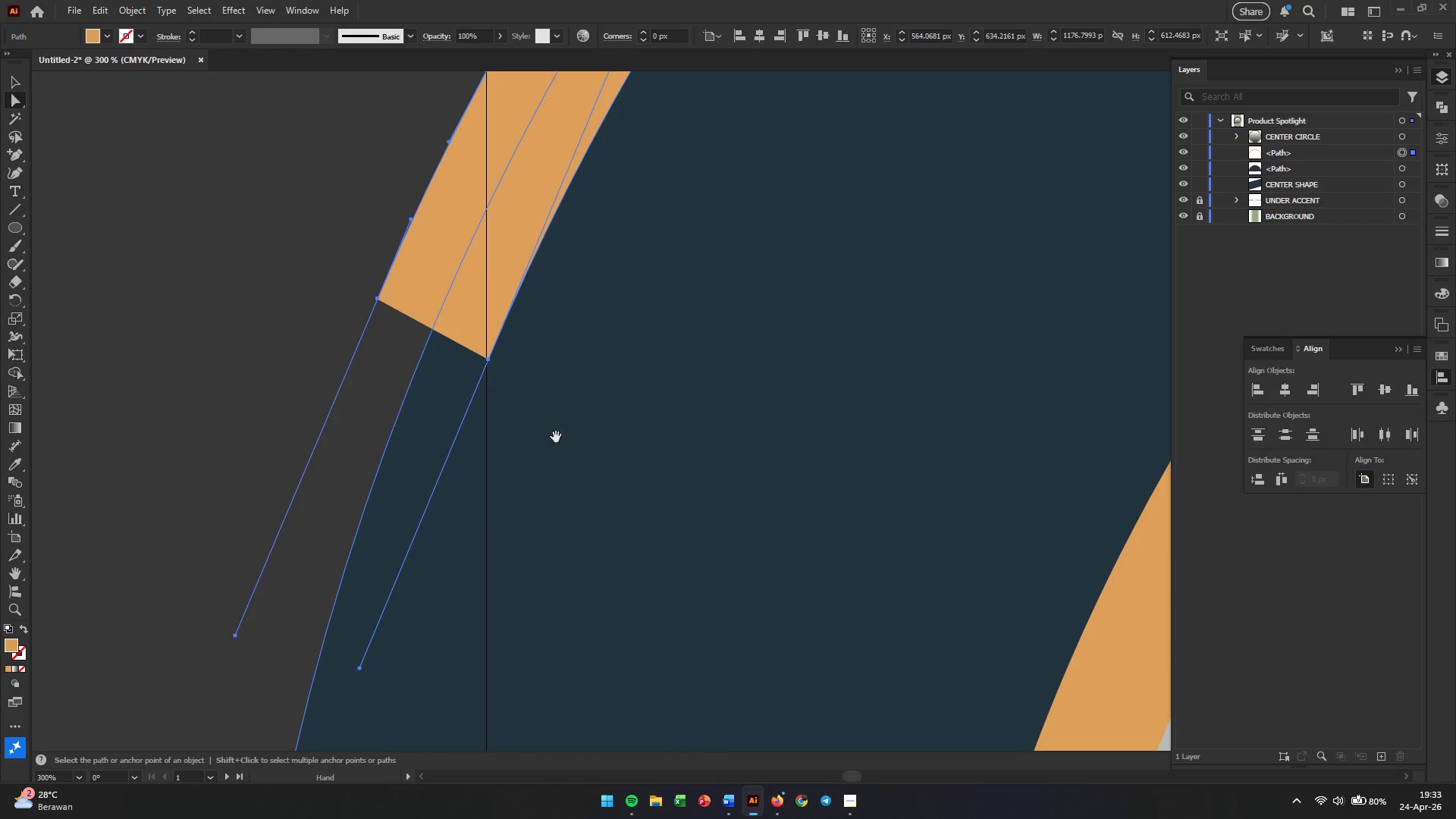 
left_click_drag(start_coordinate=[556, 408], to_coordinate=[535, 556])
 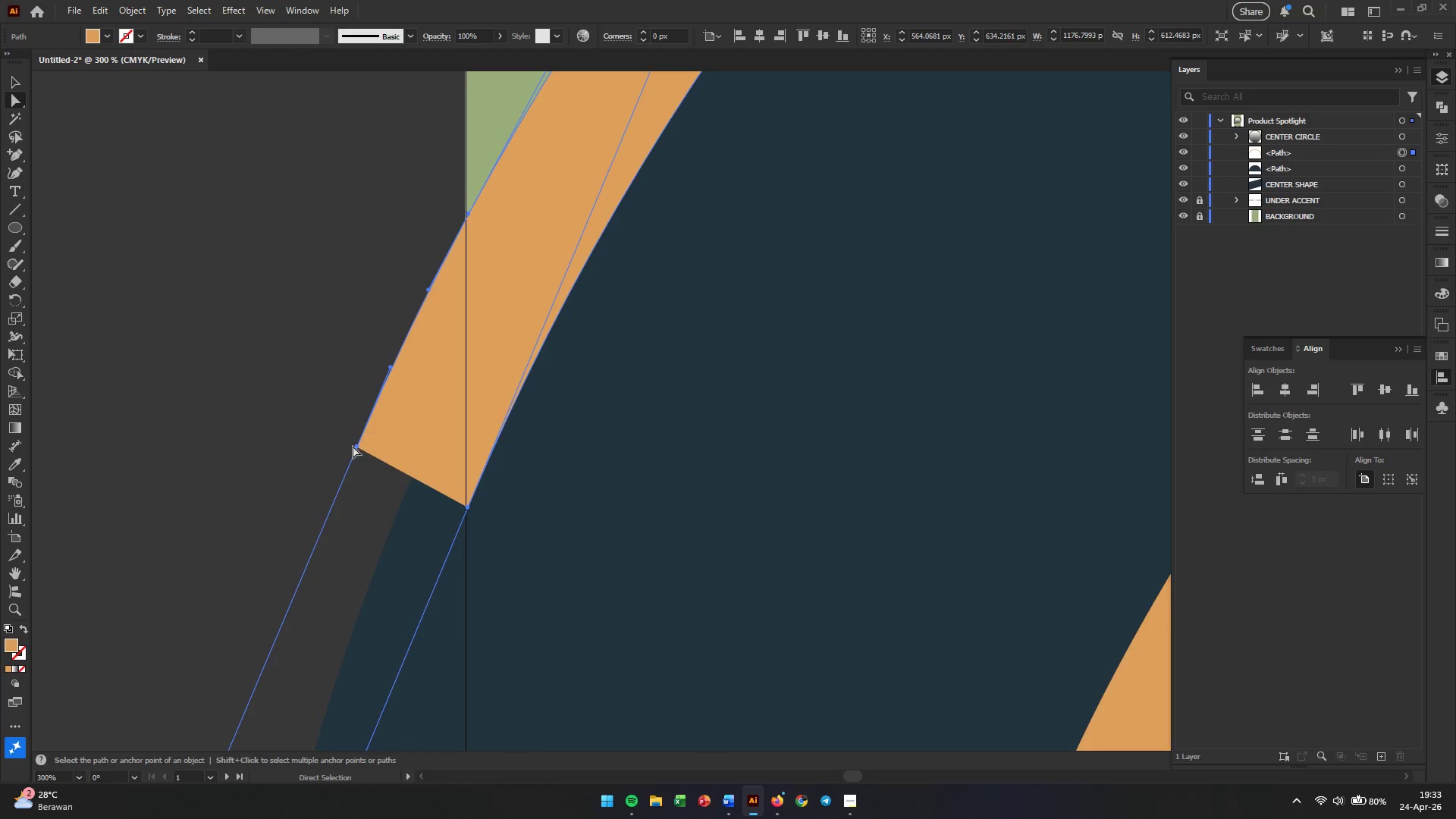 
left_click_drag(start_coordinate=[322, 422], to_coordinate=[364, 491])
 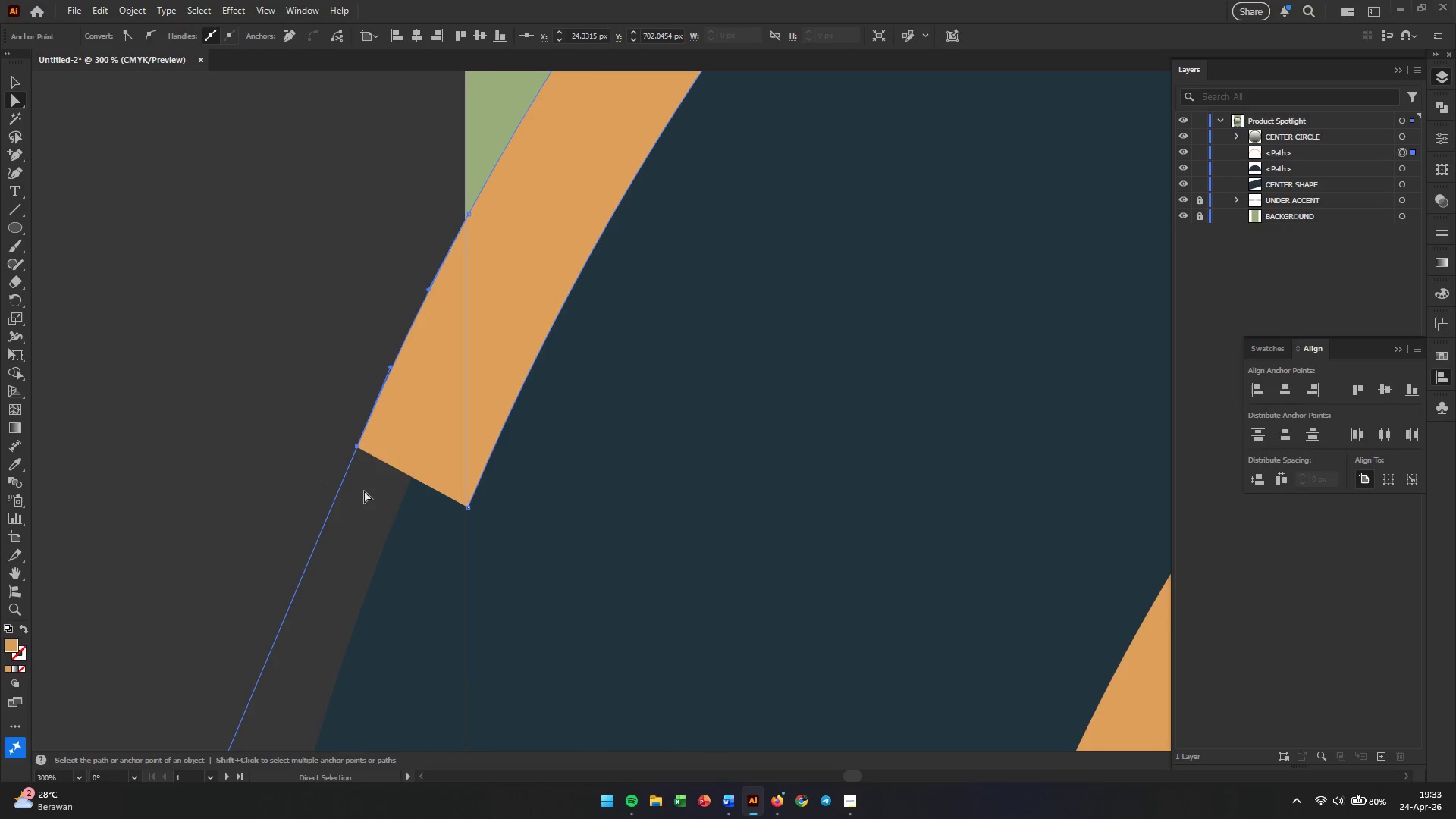 
key(Backspace)
 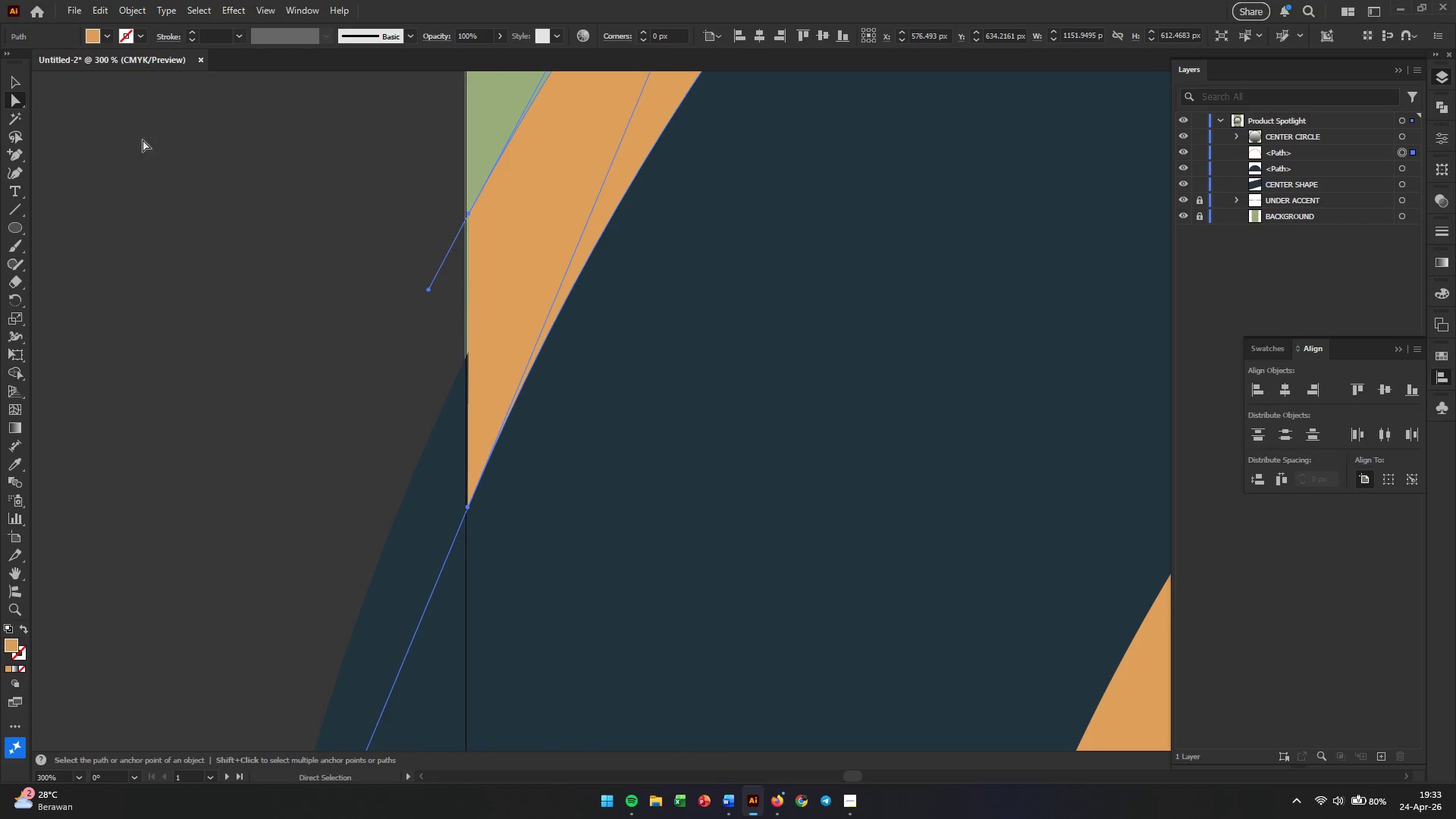 
left_click([17, 80])
 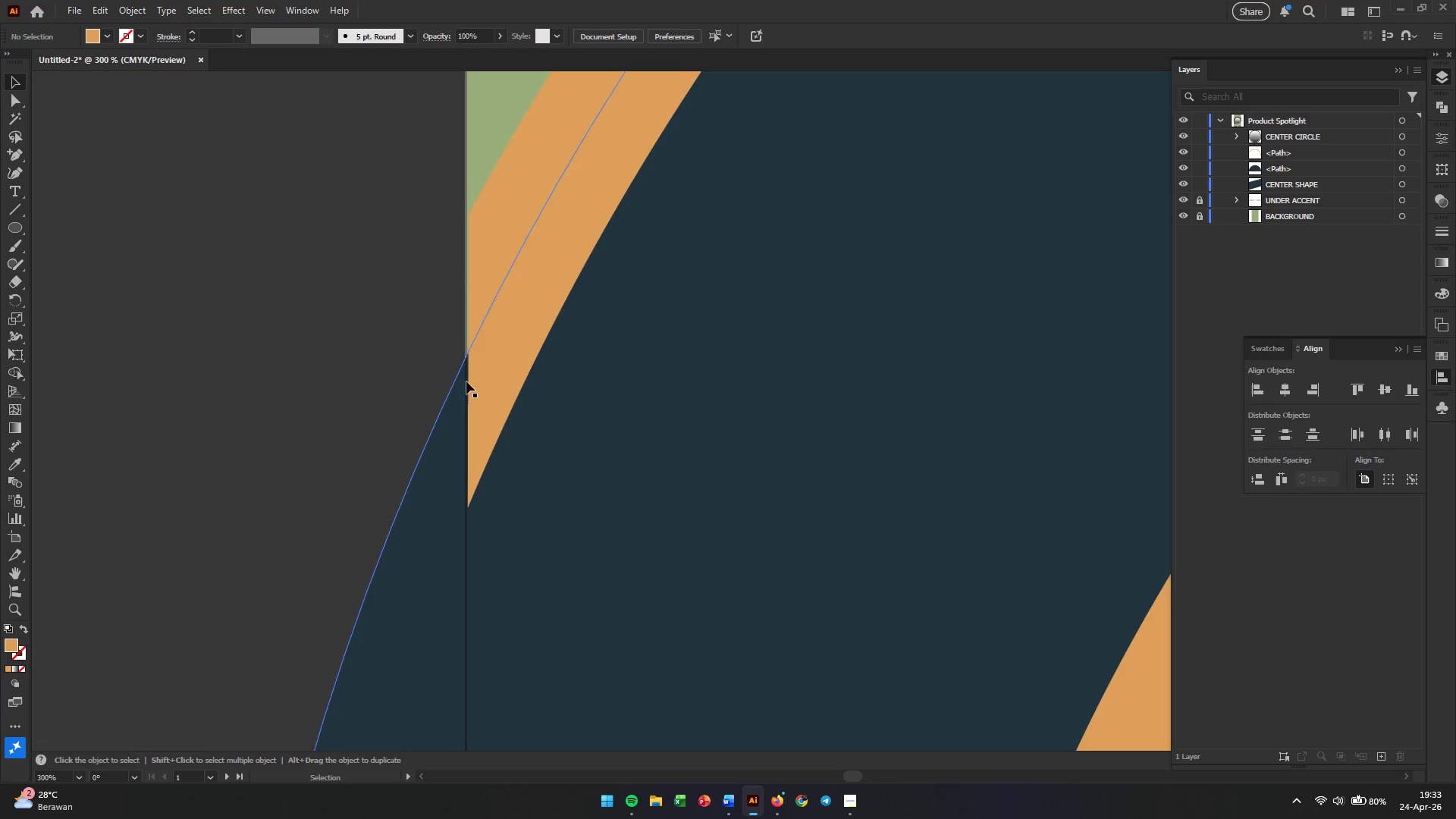 
left_click([517, 367])
 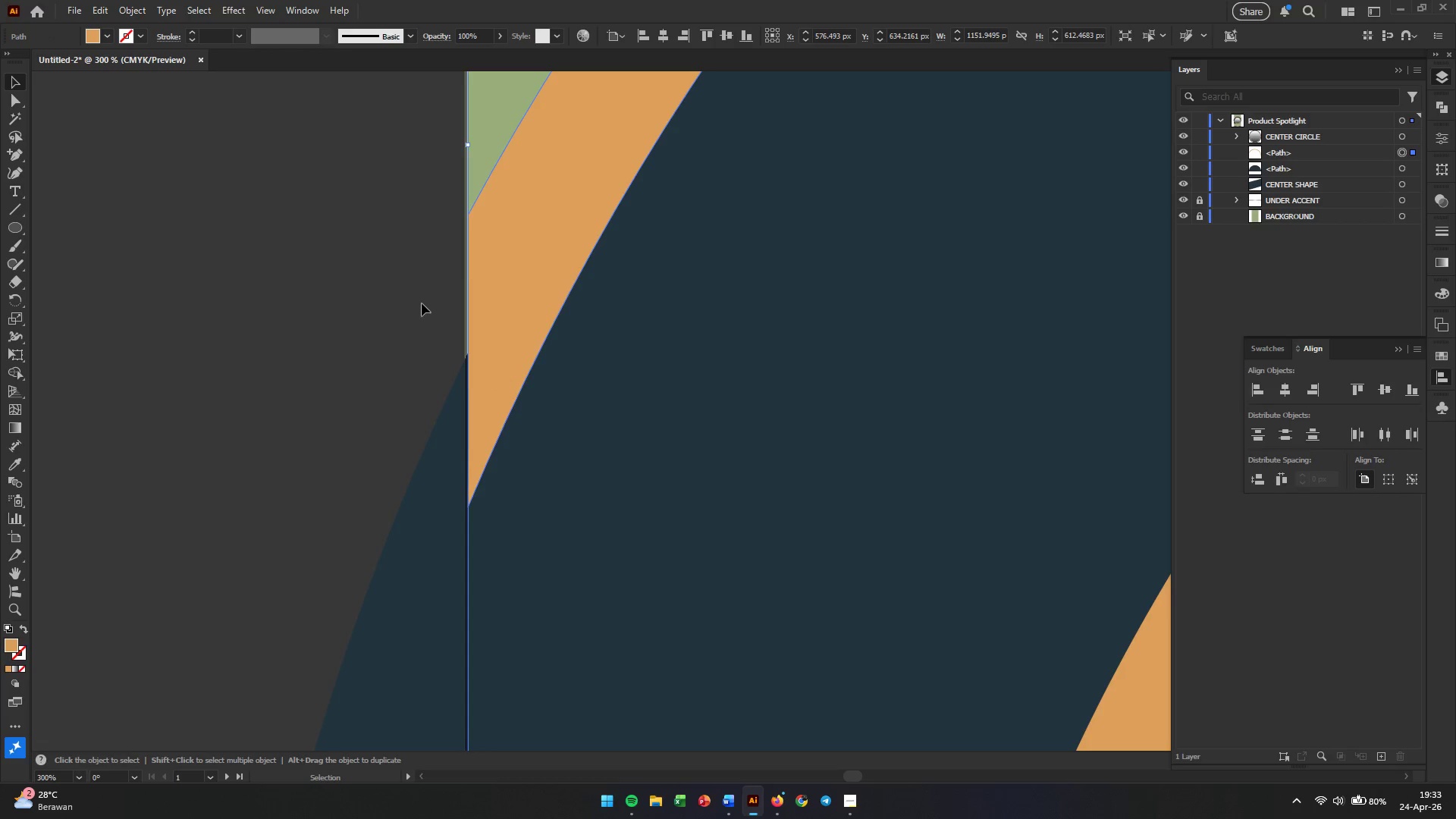 
hold_key(key=AltLeft, duration=0.38)
scroll: coordinate [417, 363], scroll_direction: up, amount: 3.0
 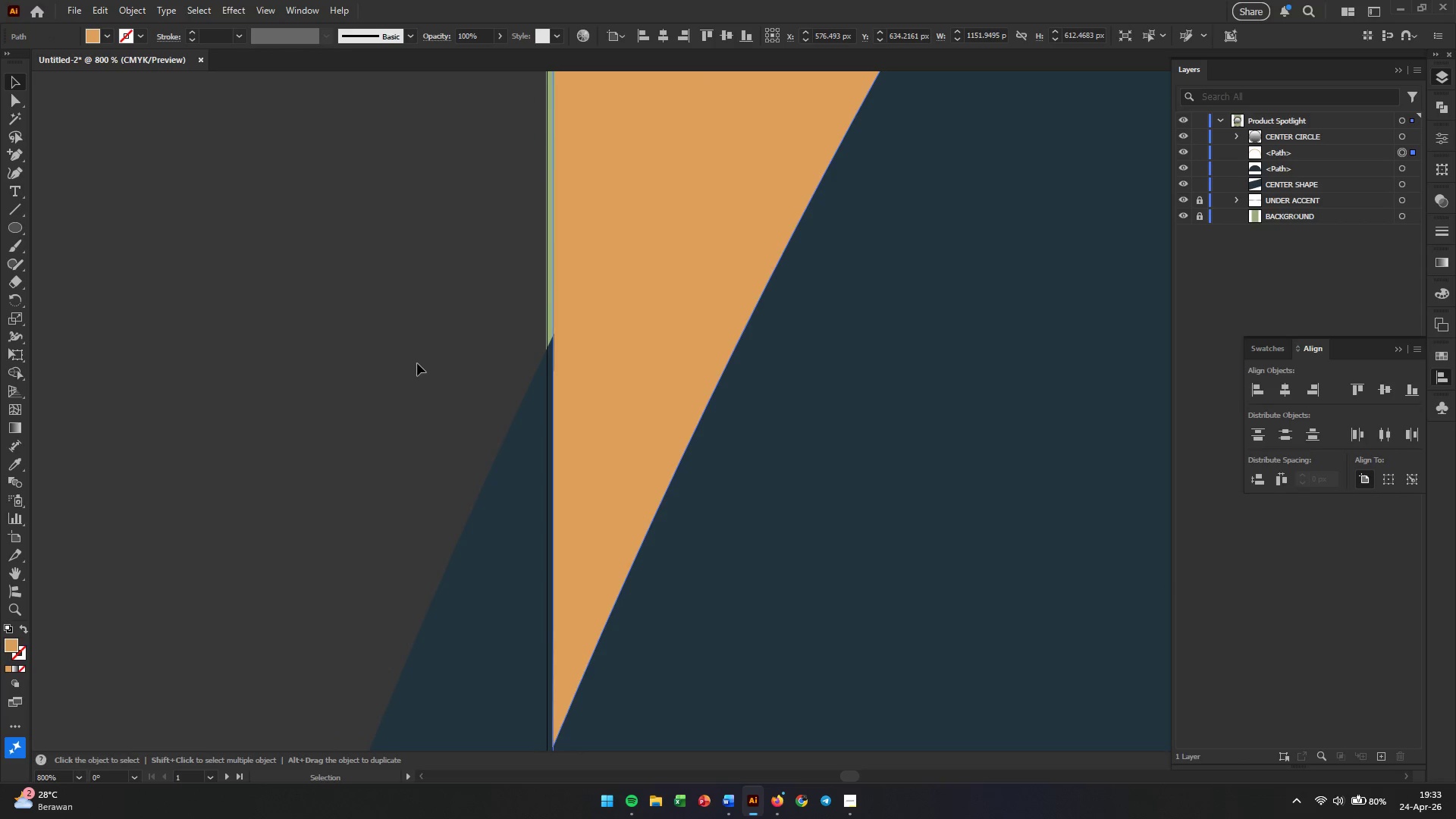 
scroll: coordinate [417, 363], scroll_direction: down, amount: 4.0
 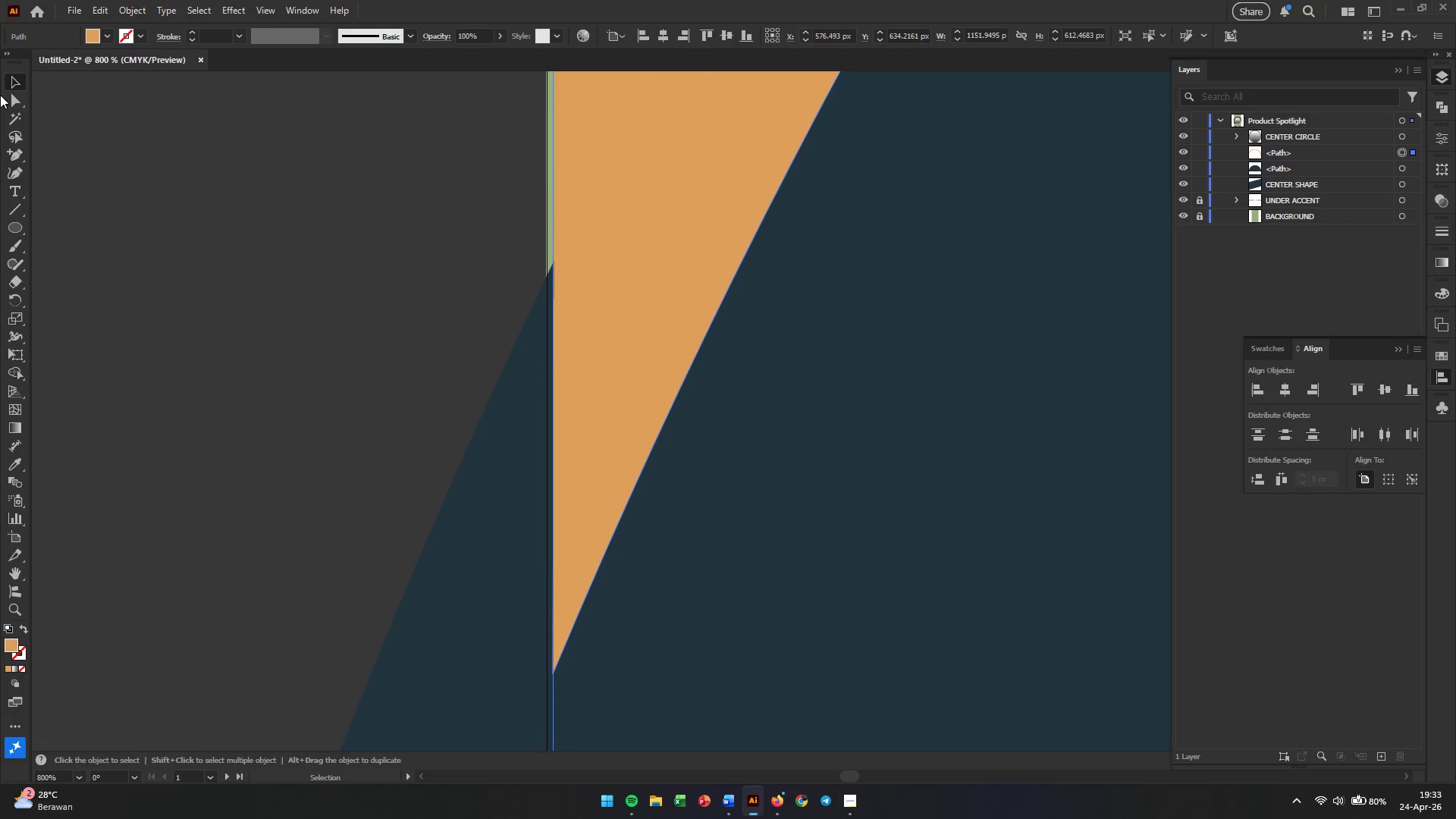 
left_click([10, 97])
 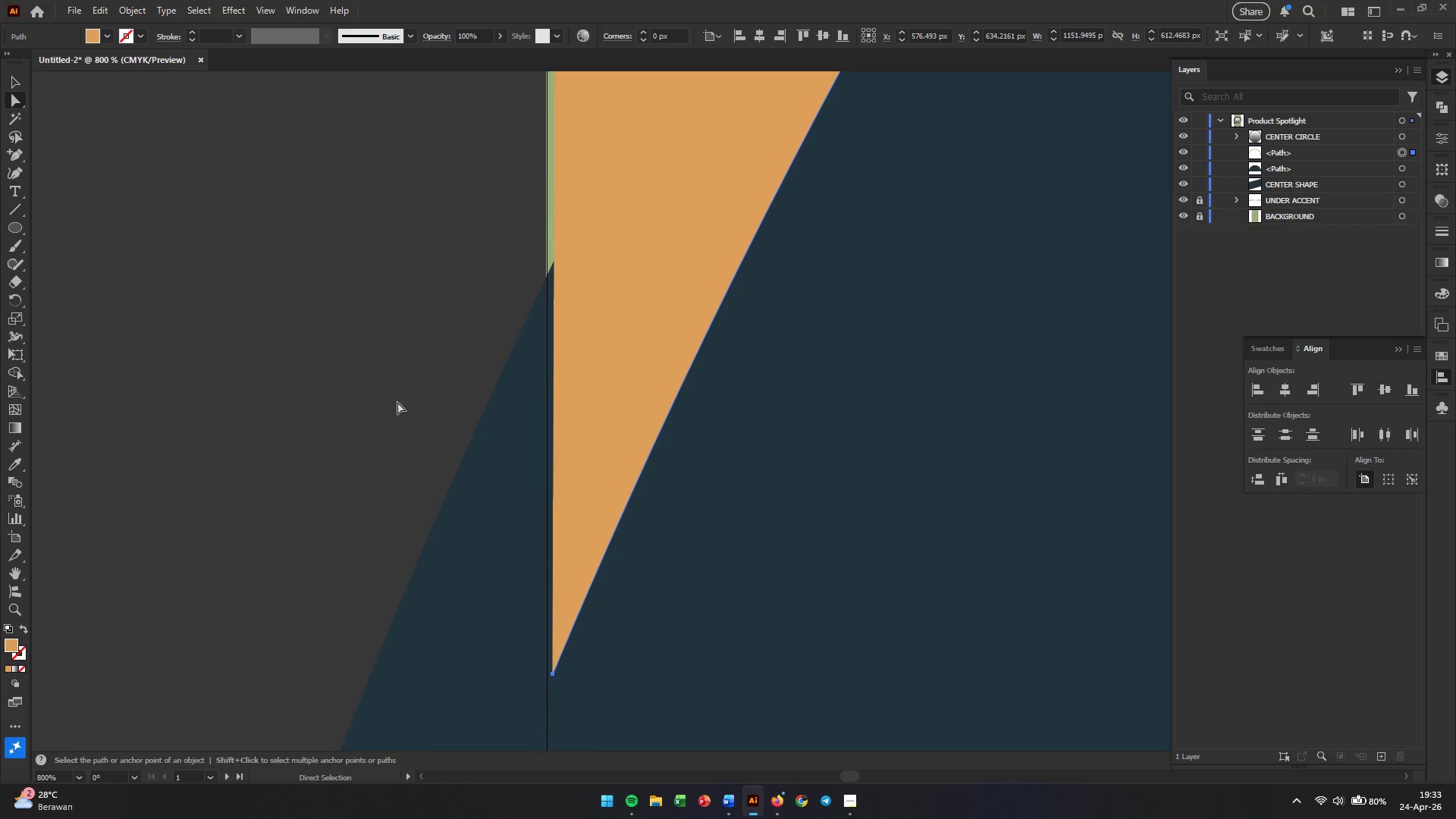 
scroll: coordinate [542, 403], scroll_direction: up, amount: 20.0
 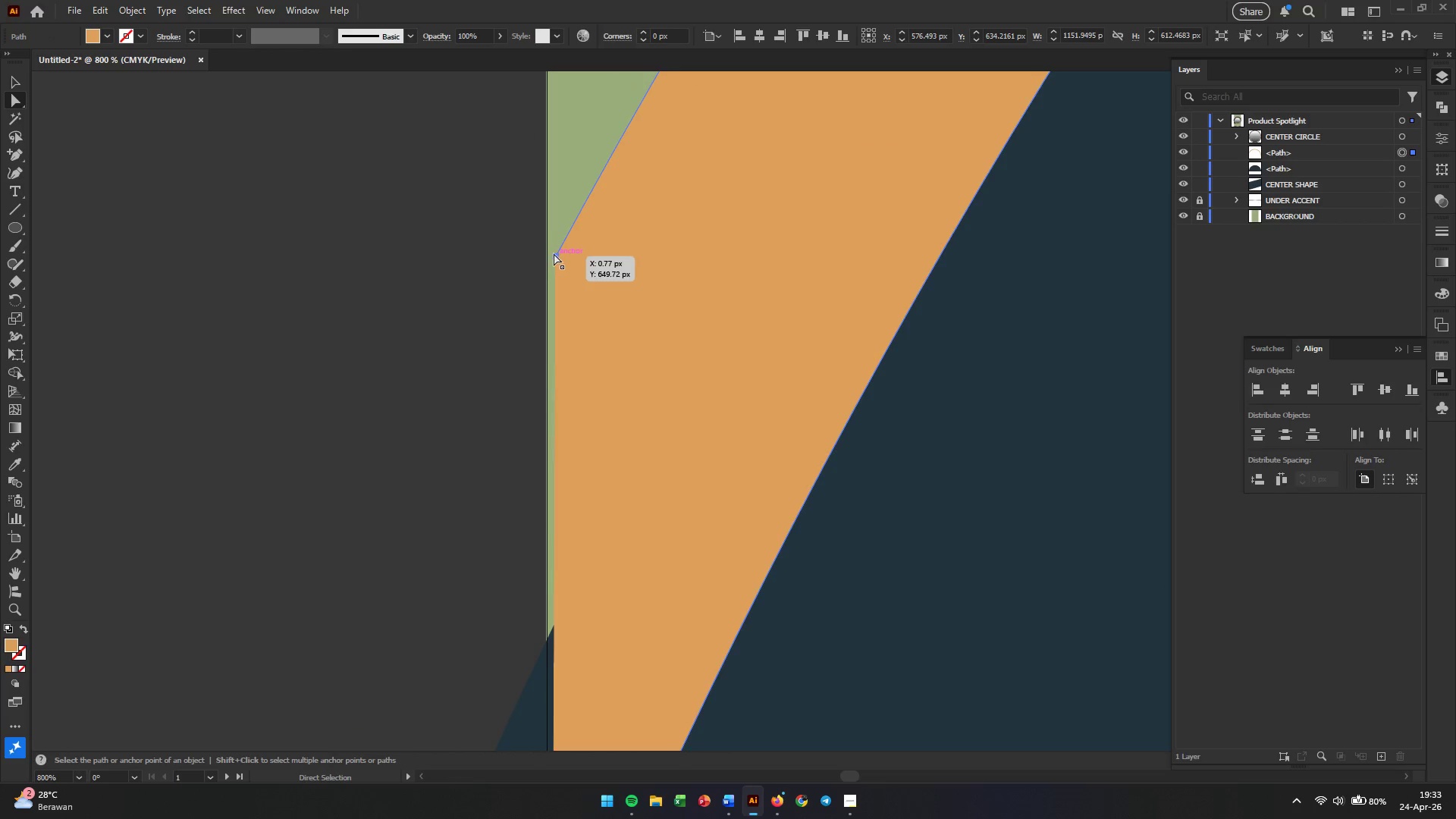 
hold_key(key=AltLeft, duration=0.42)
scroll: coordinate [554, 259], scroll_direction: up, amount: 4.0
 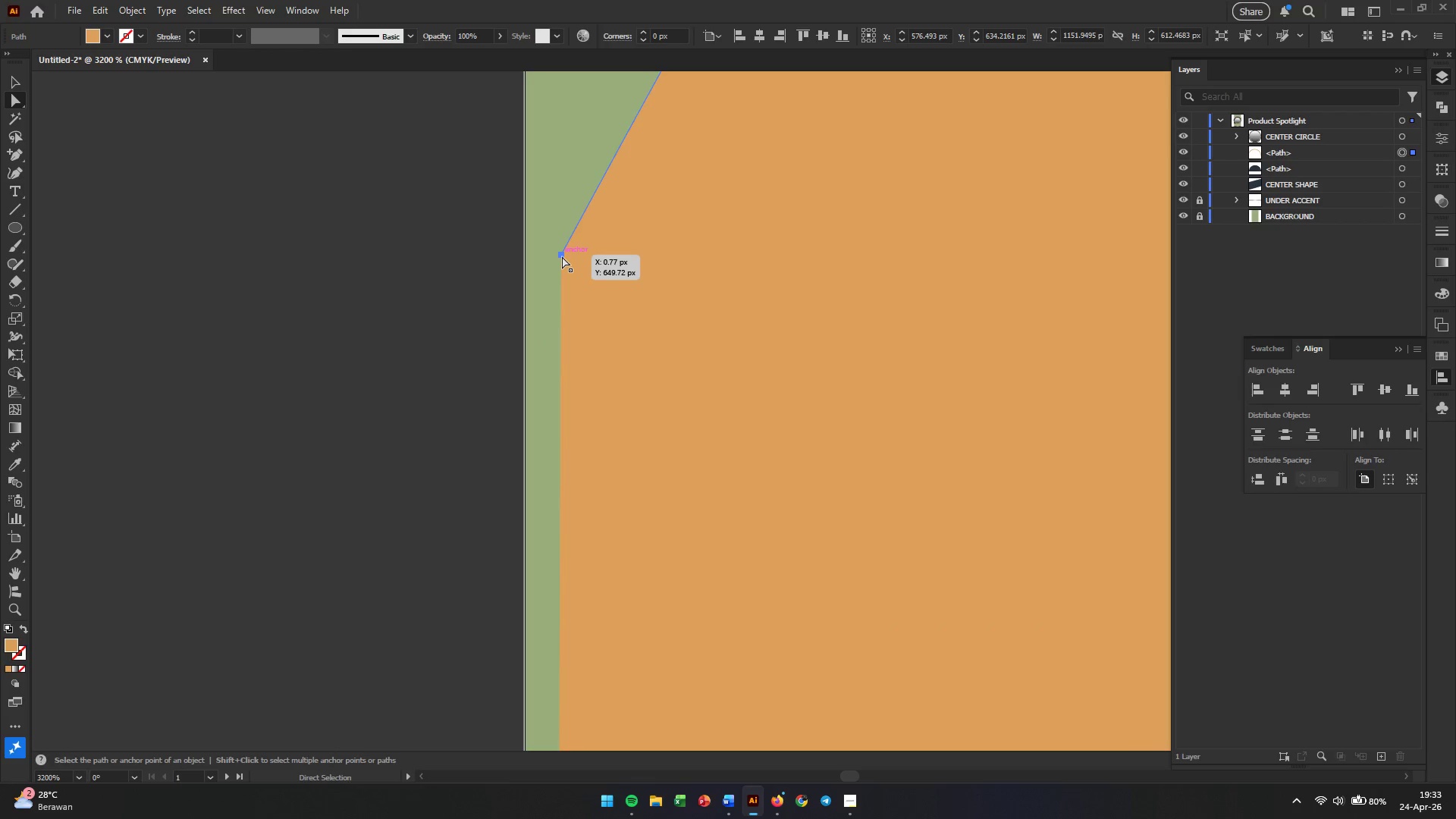 
left_click_drag(start_coordinate=[562, 256], to_coordinate=[559, 262])
 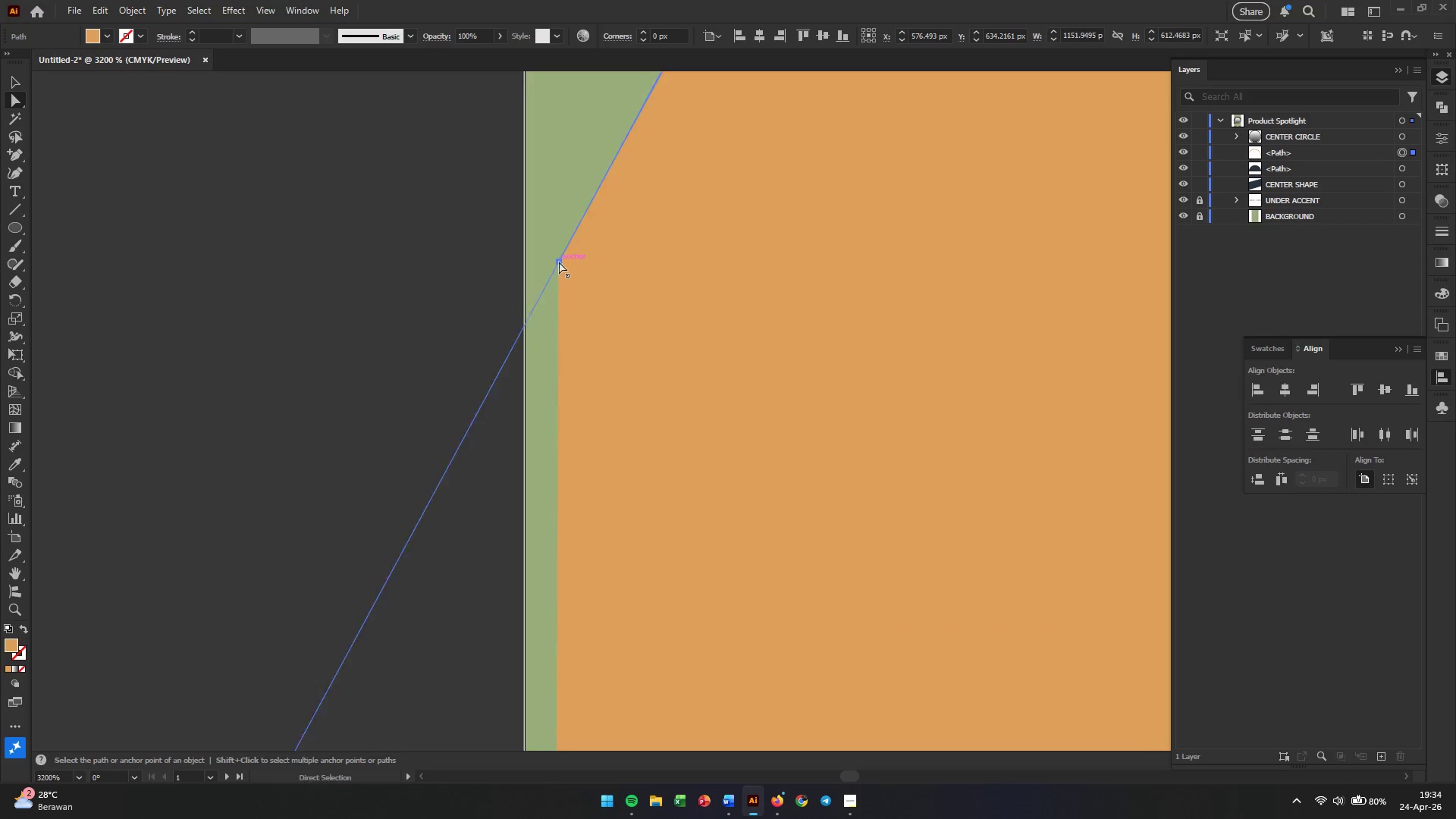 
key(Control+Z)
 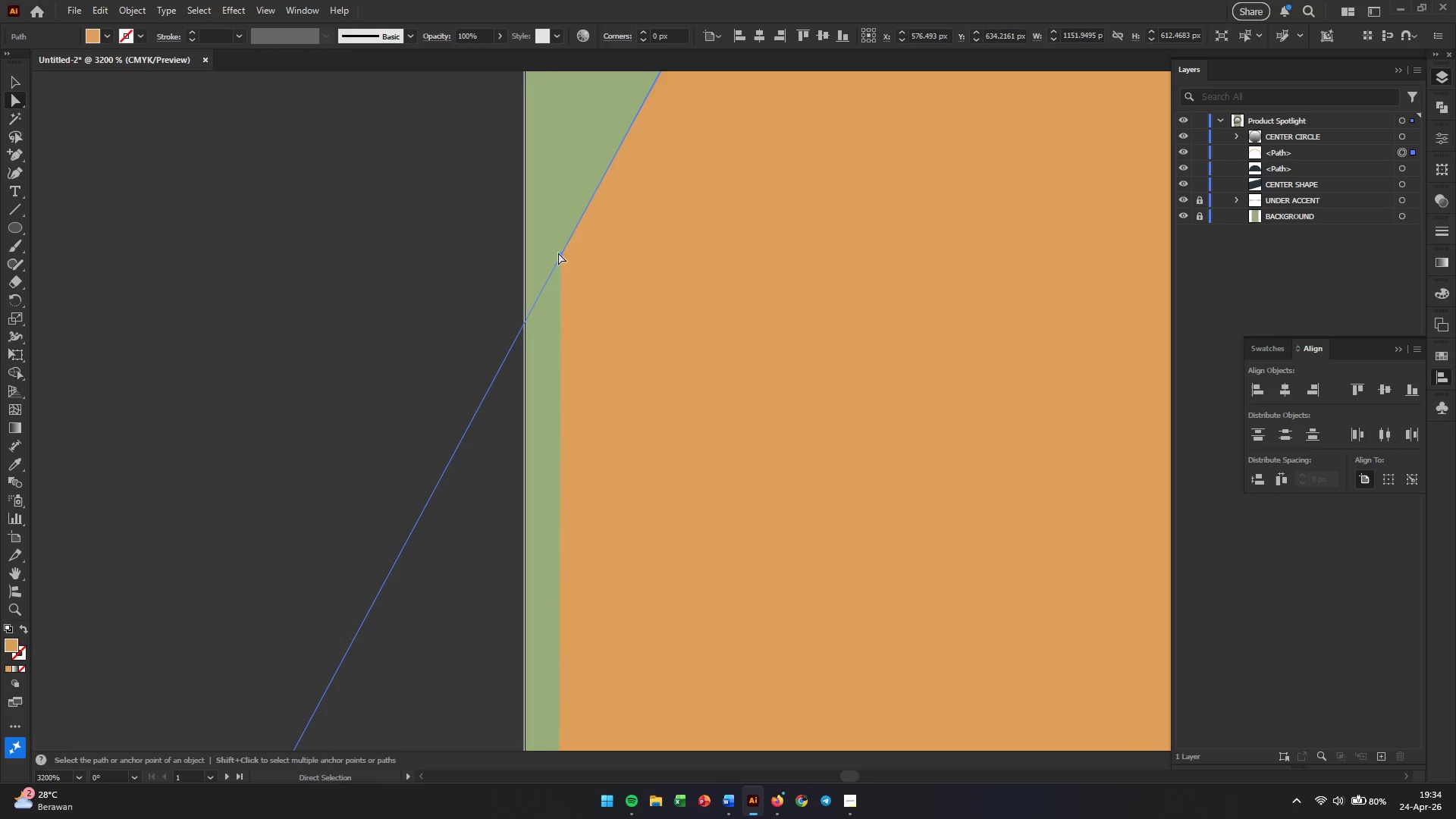 
left_click([562, 254])
 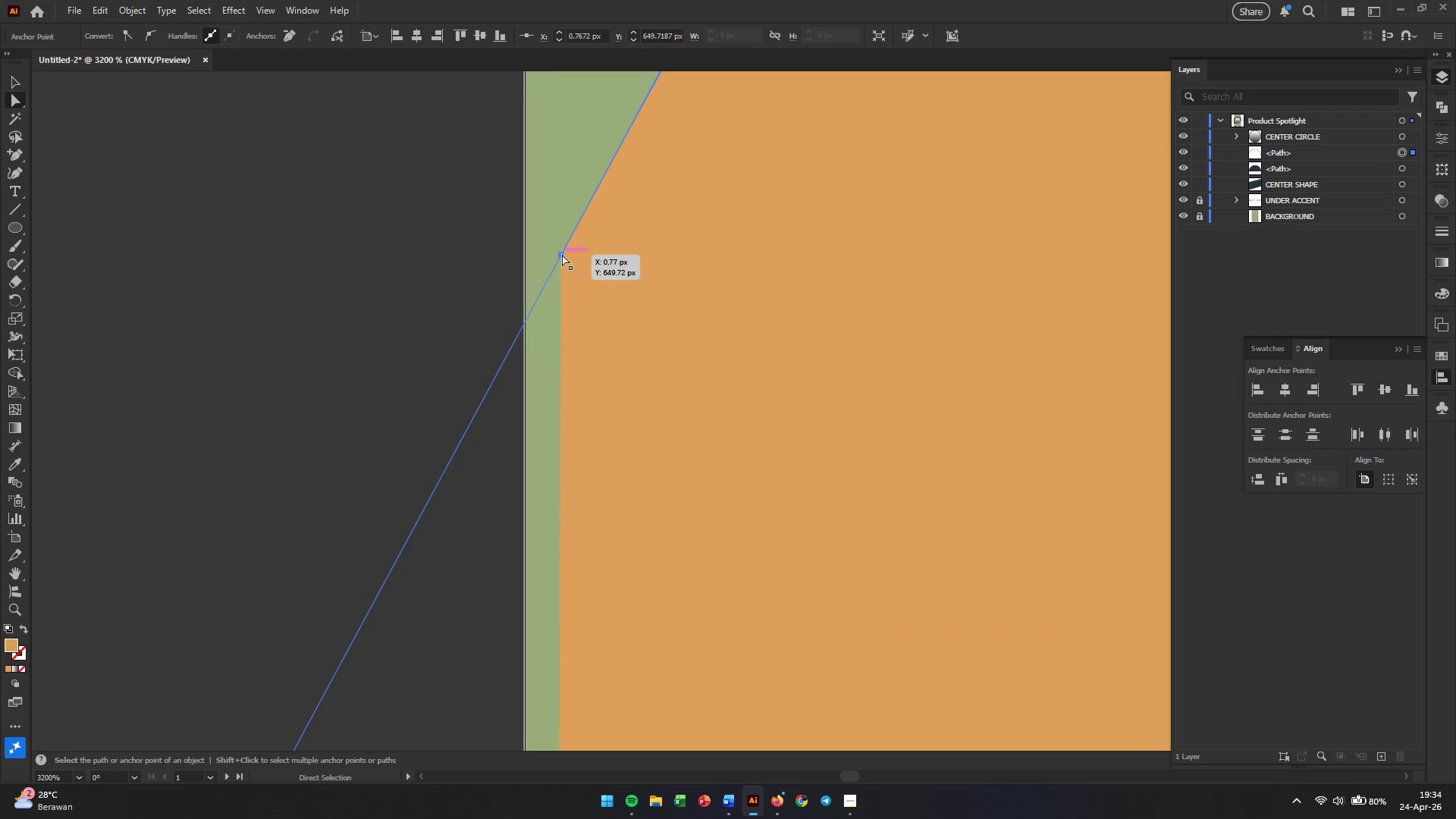 
hold_key(key=AltLeft, duration=3.11)
scroll: coordinate [612, 300], scroll_direction: down, amount: 12.0
 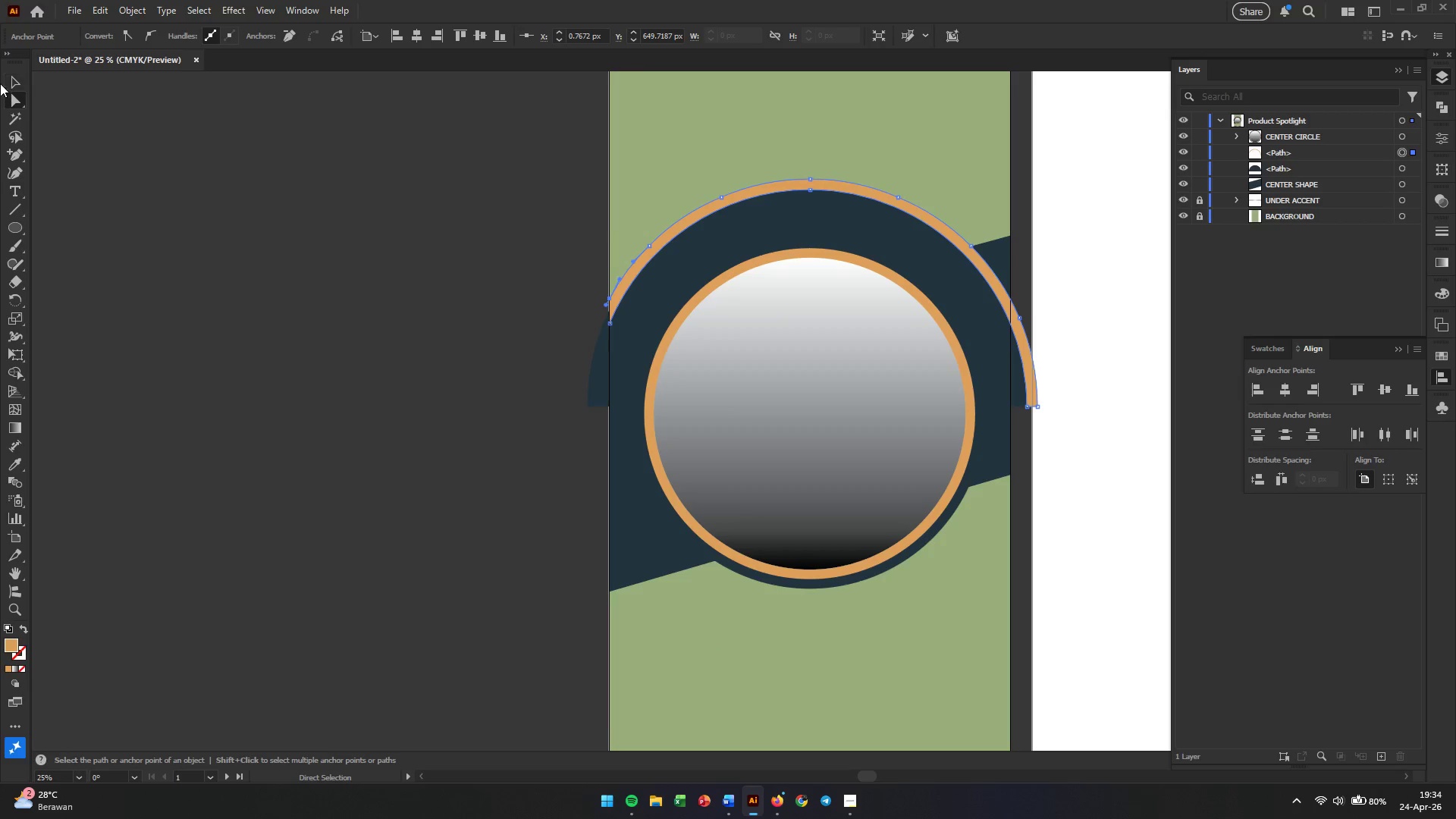 
double_click([331, 319])
 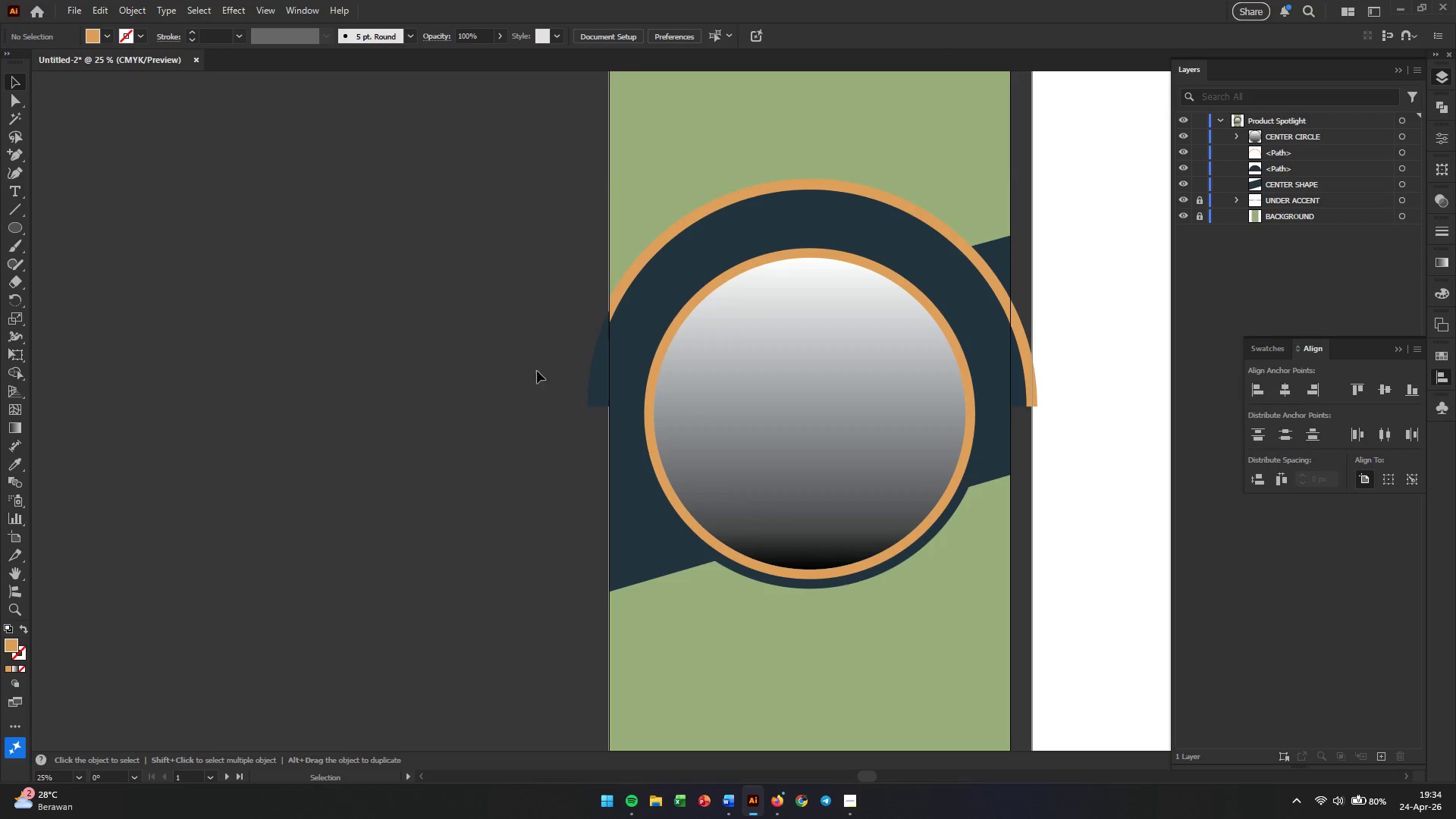 
hold_key(key=AltLeft, duration=1.89)
scroll: coordinate [588, 339], scroll_direction: up, amount: 3.0
 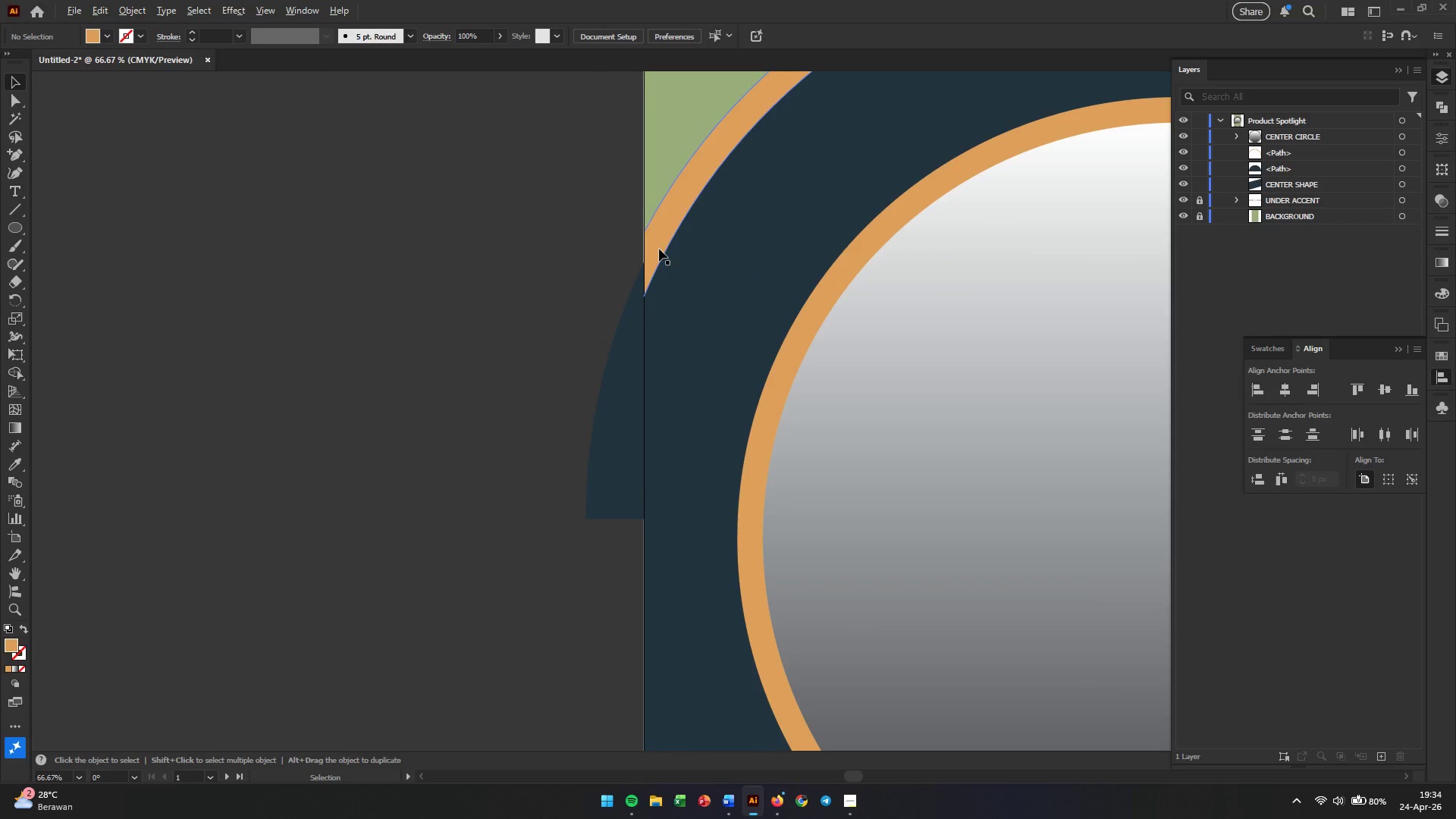 
left_click([658, 238])
 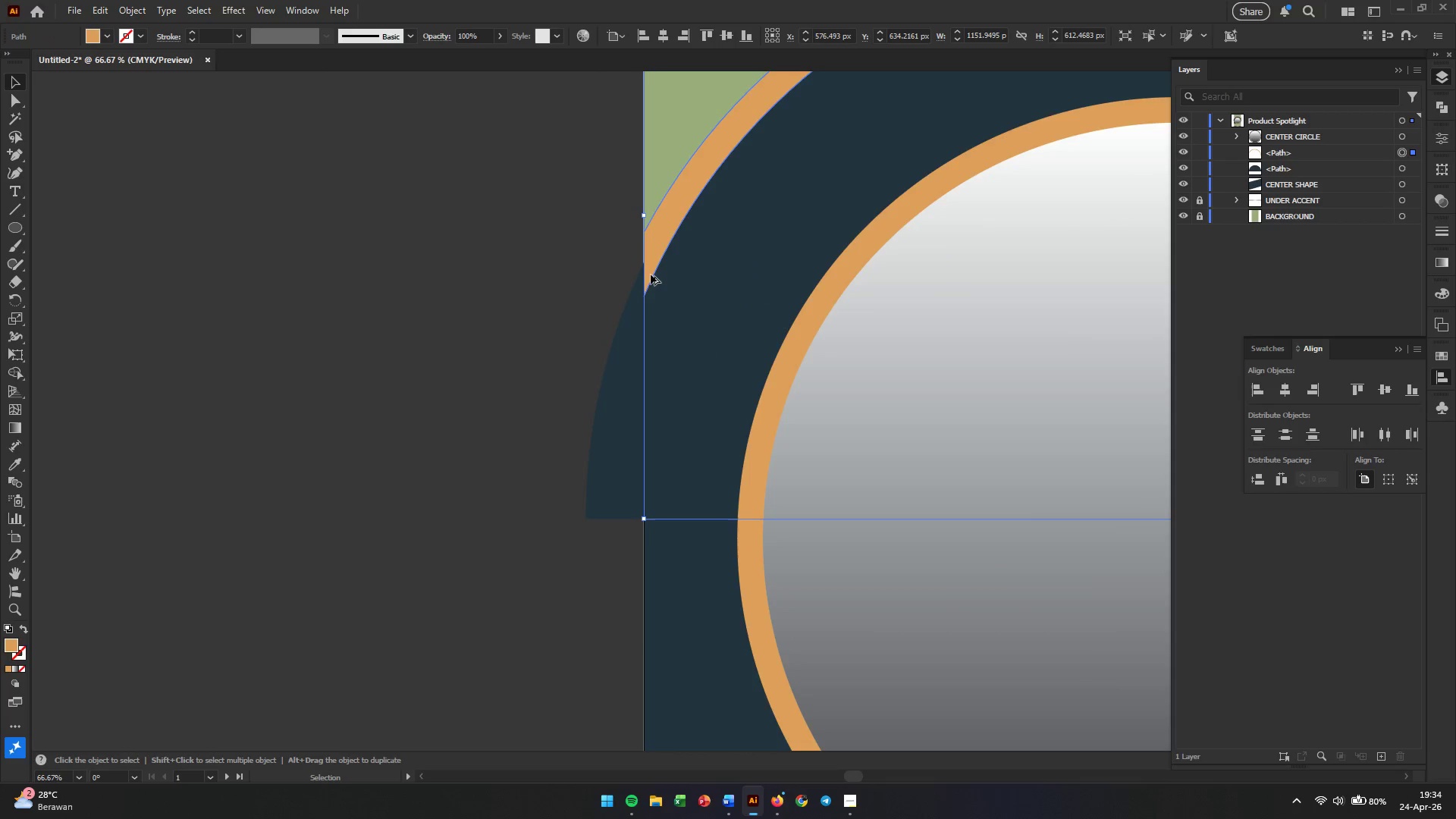 
scroll: coordinate [650, 277], scroll_direction: up, amount: 1.0
 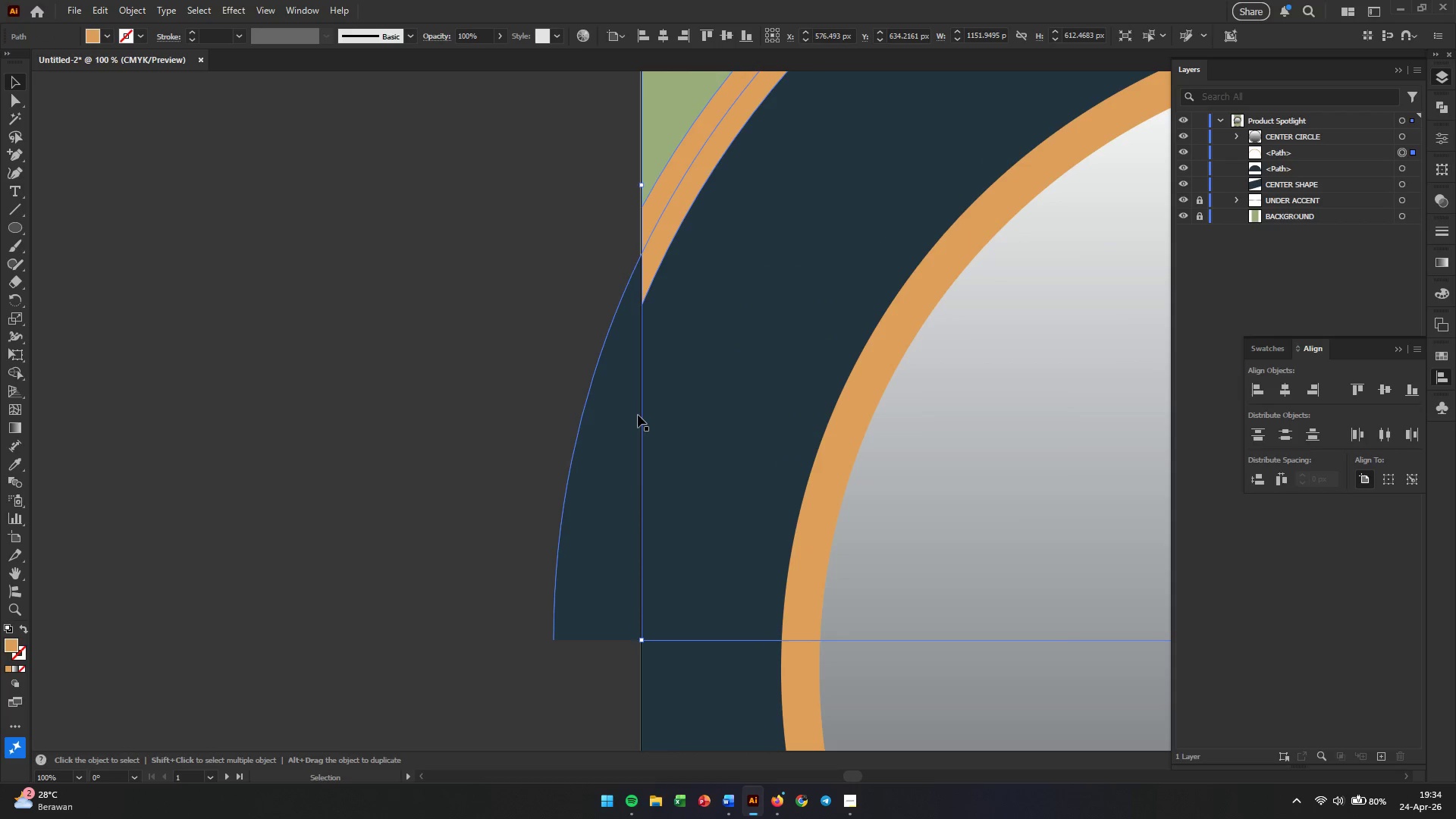 
left_click([466, 375])
 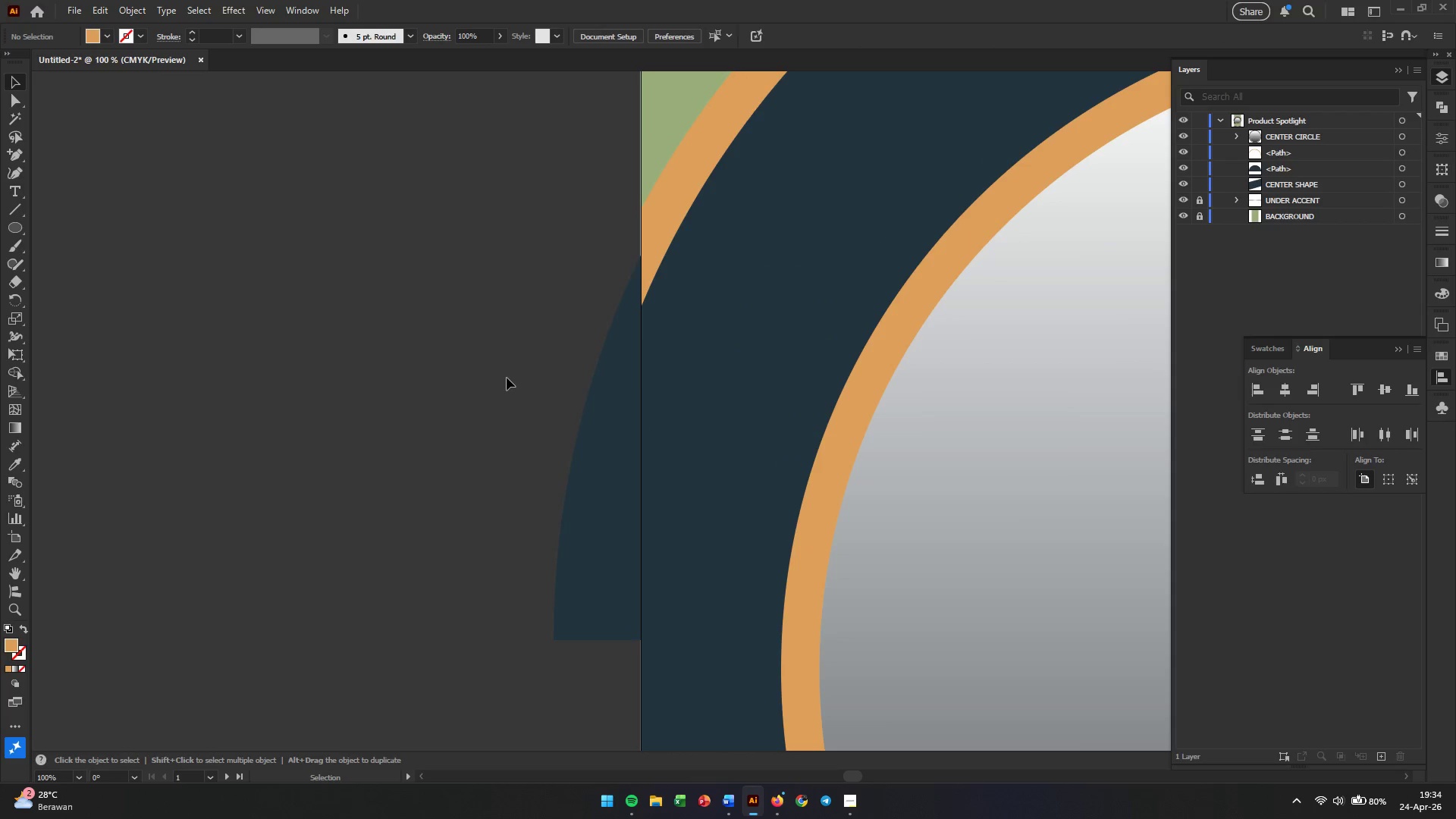 
hold_key(key=AltLeft, duration=1.39)
scroll: coordinate [506, 389], scroll_direction: down, amount: 9.0
 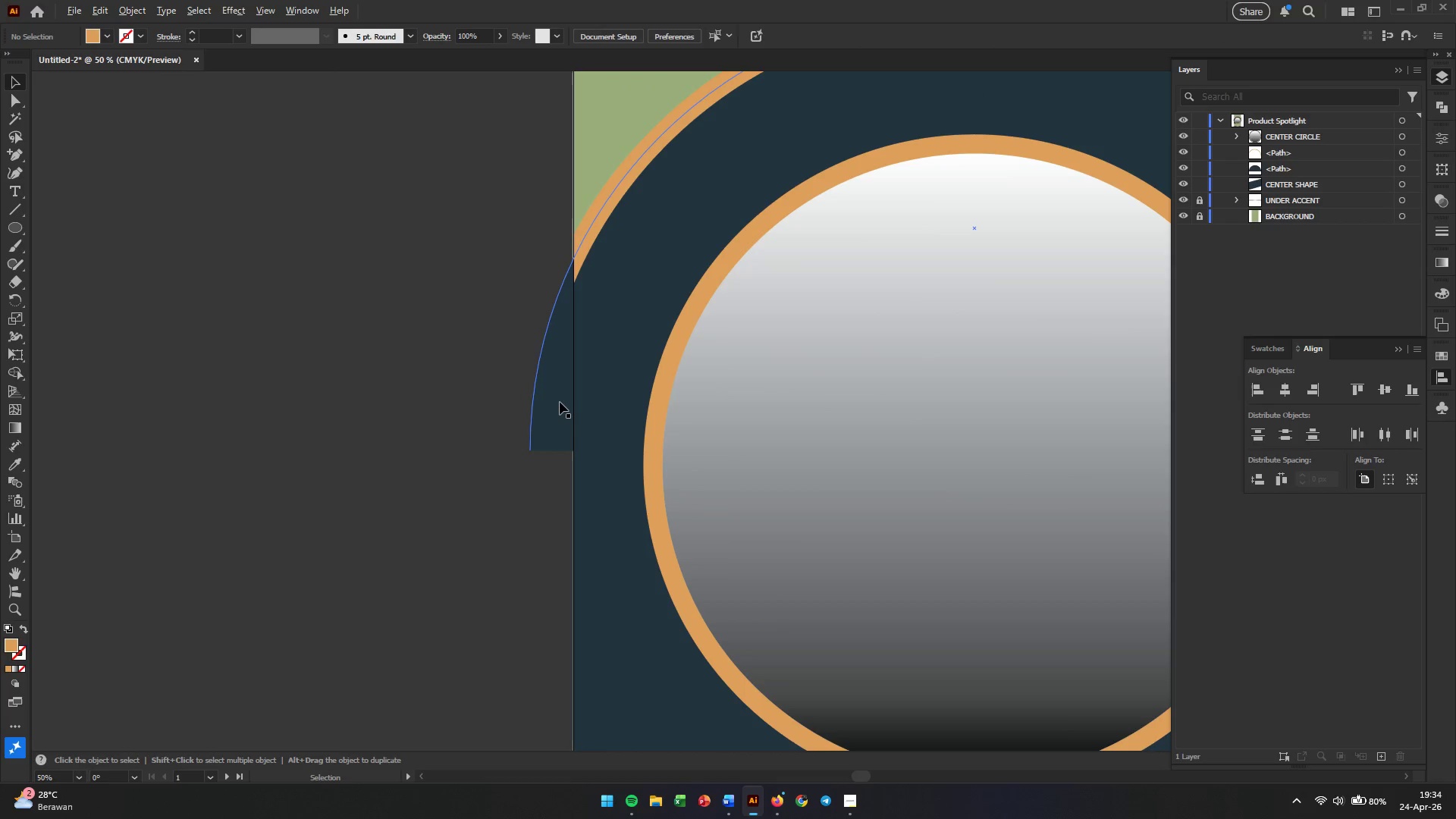 
left_click([560, 402])
 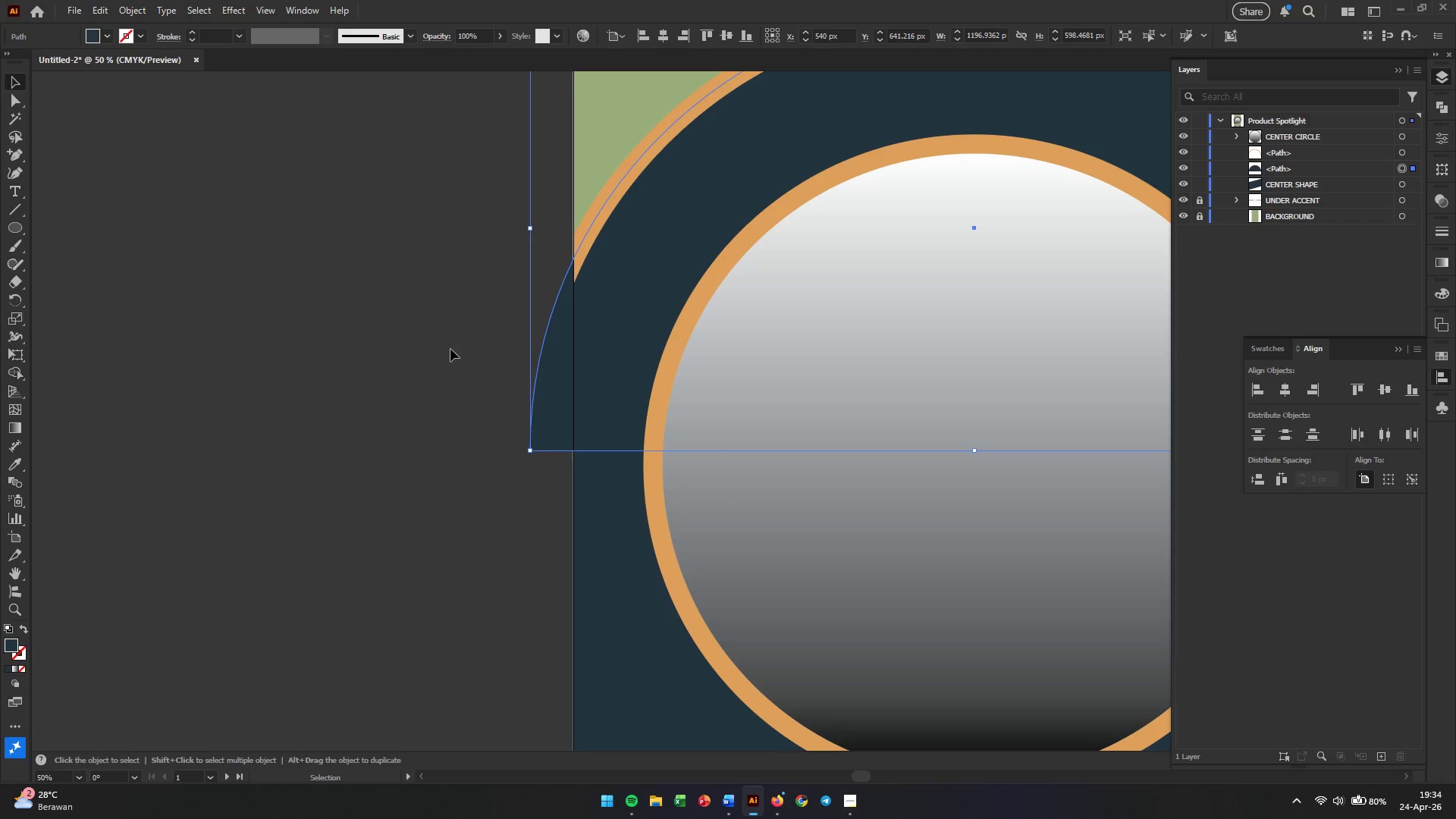 
key(Control+Z)
 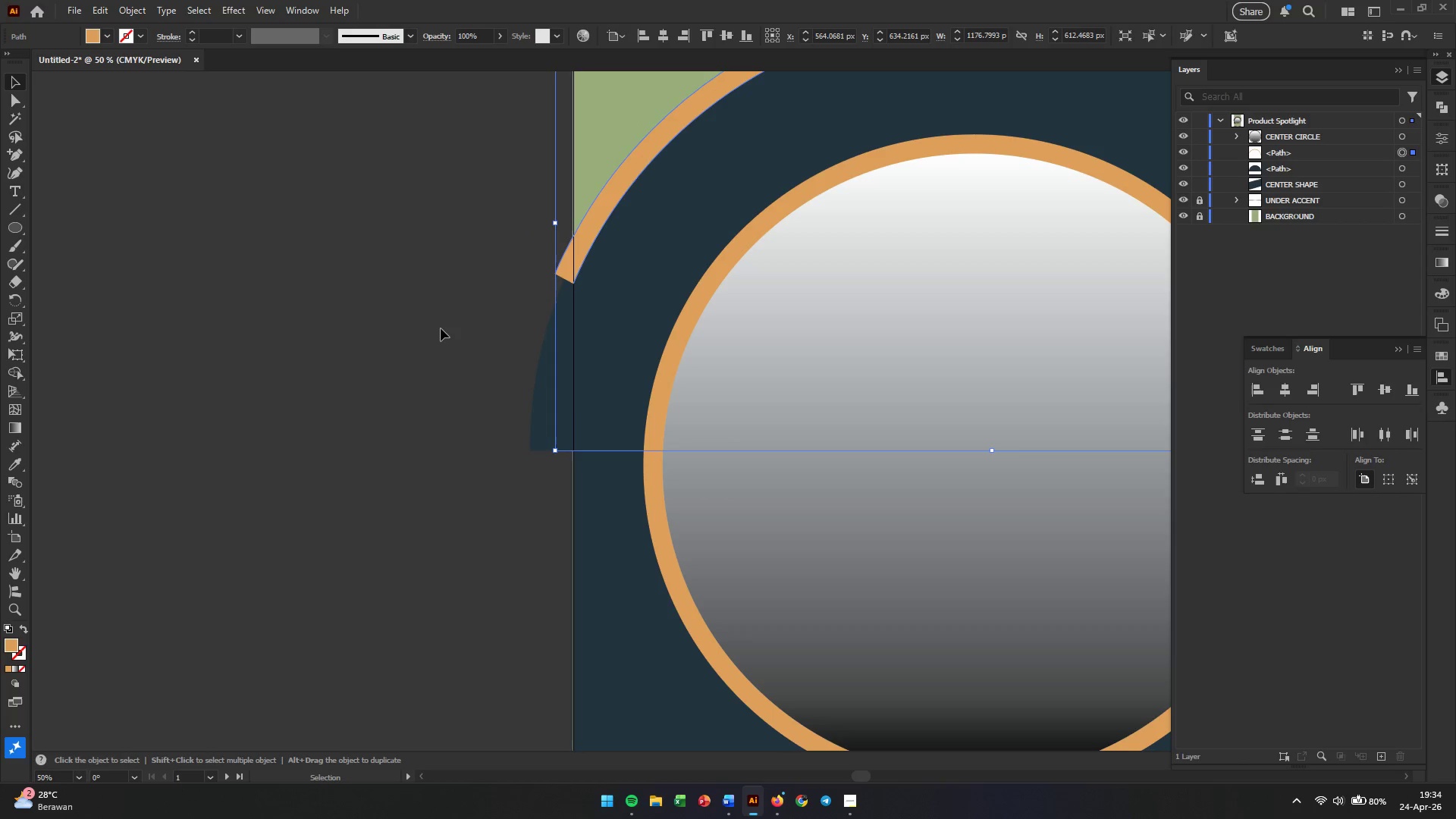 
left_click([441, 328])
 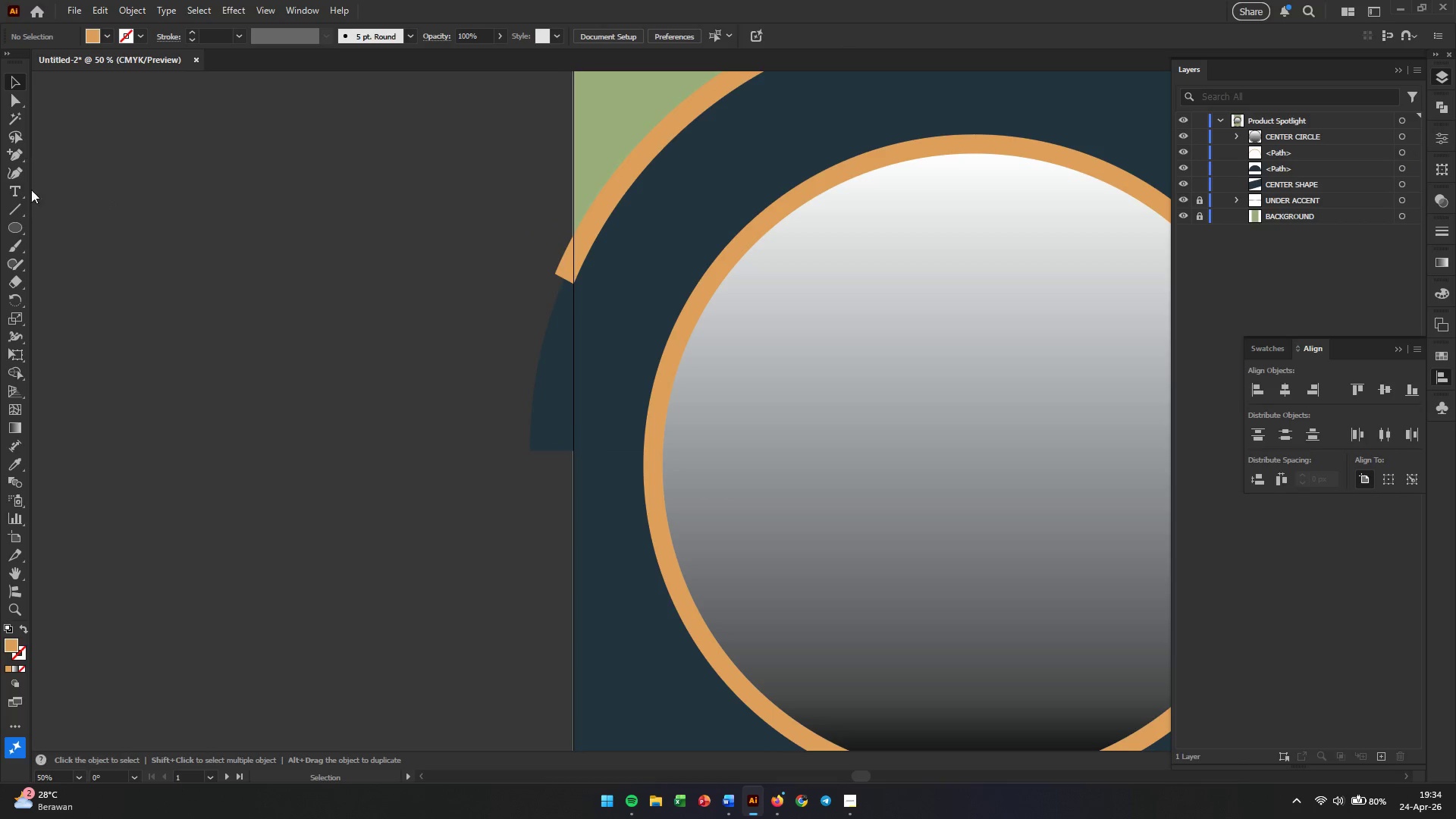 
right_click([20, 229])
 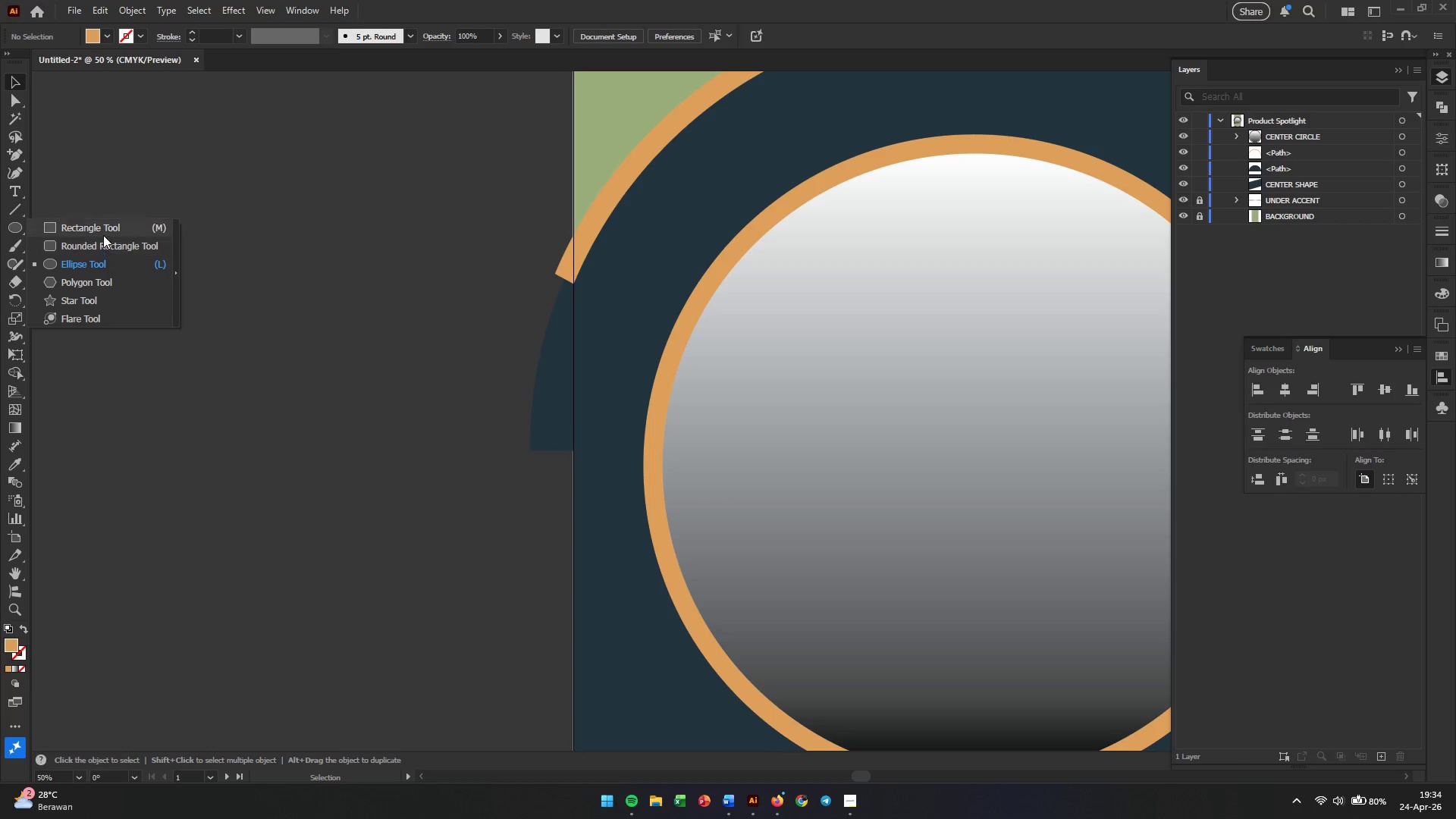 
left_click([103, 231])
 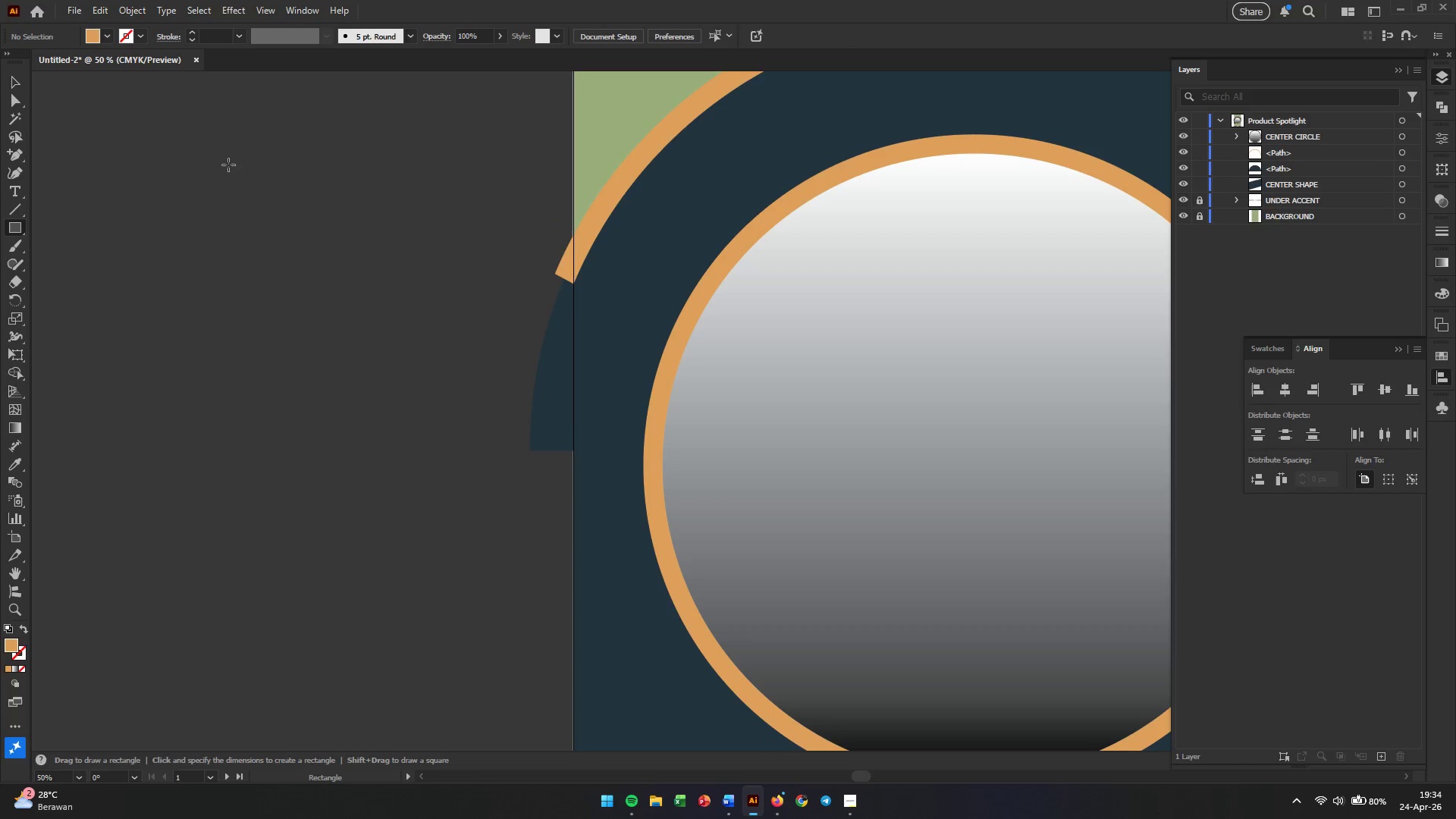 
left_click_drag(start_coordinate=[228, 165], to_coordinate=[430, 675])
 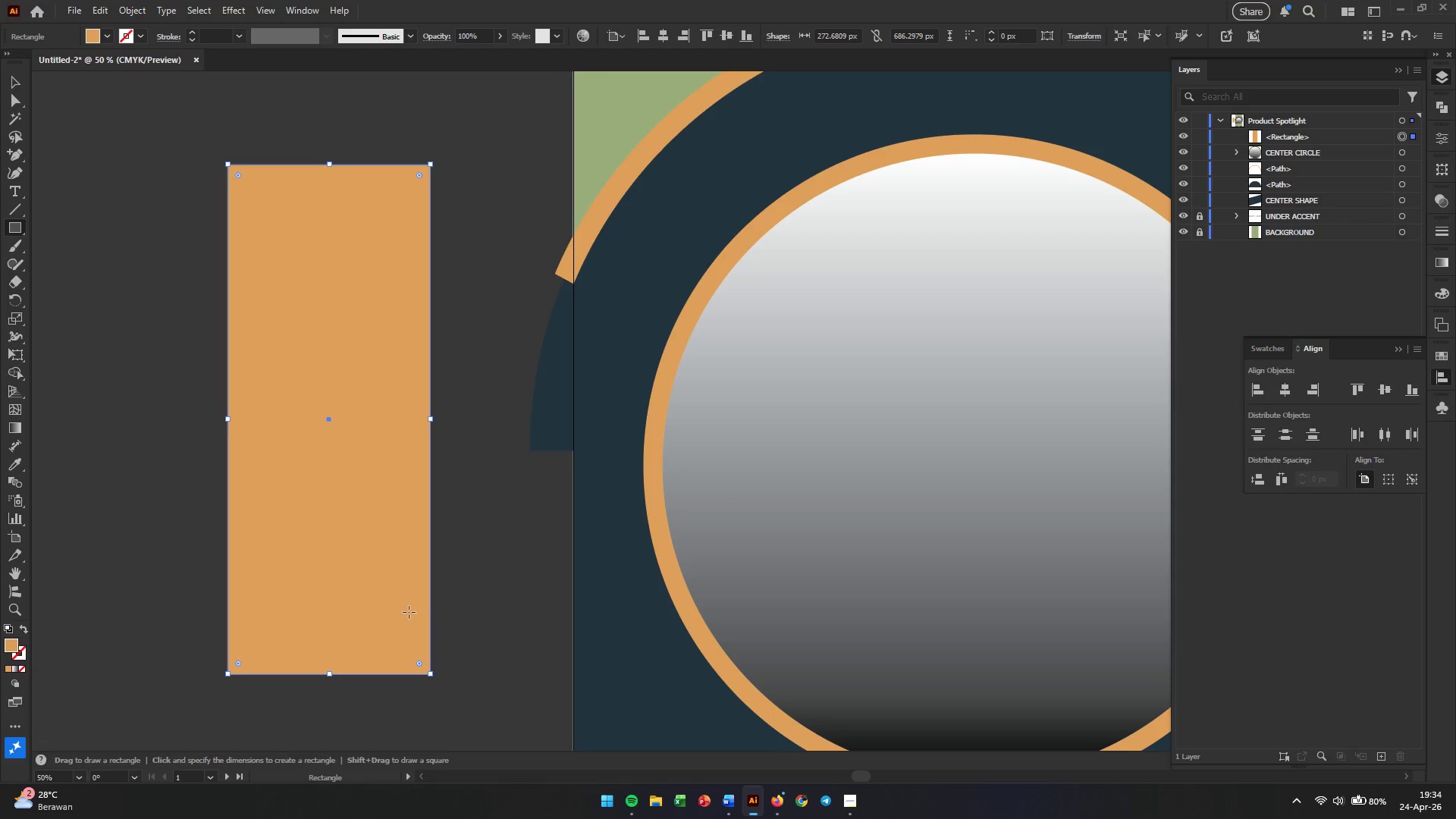 
key(V)
 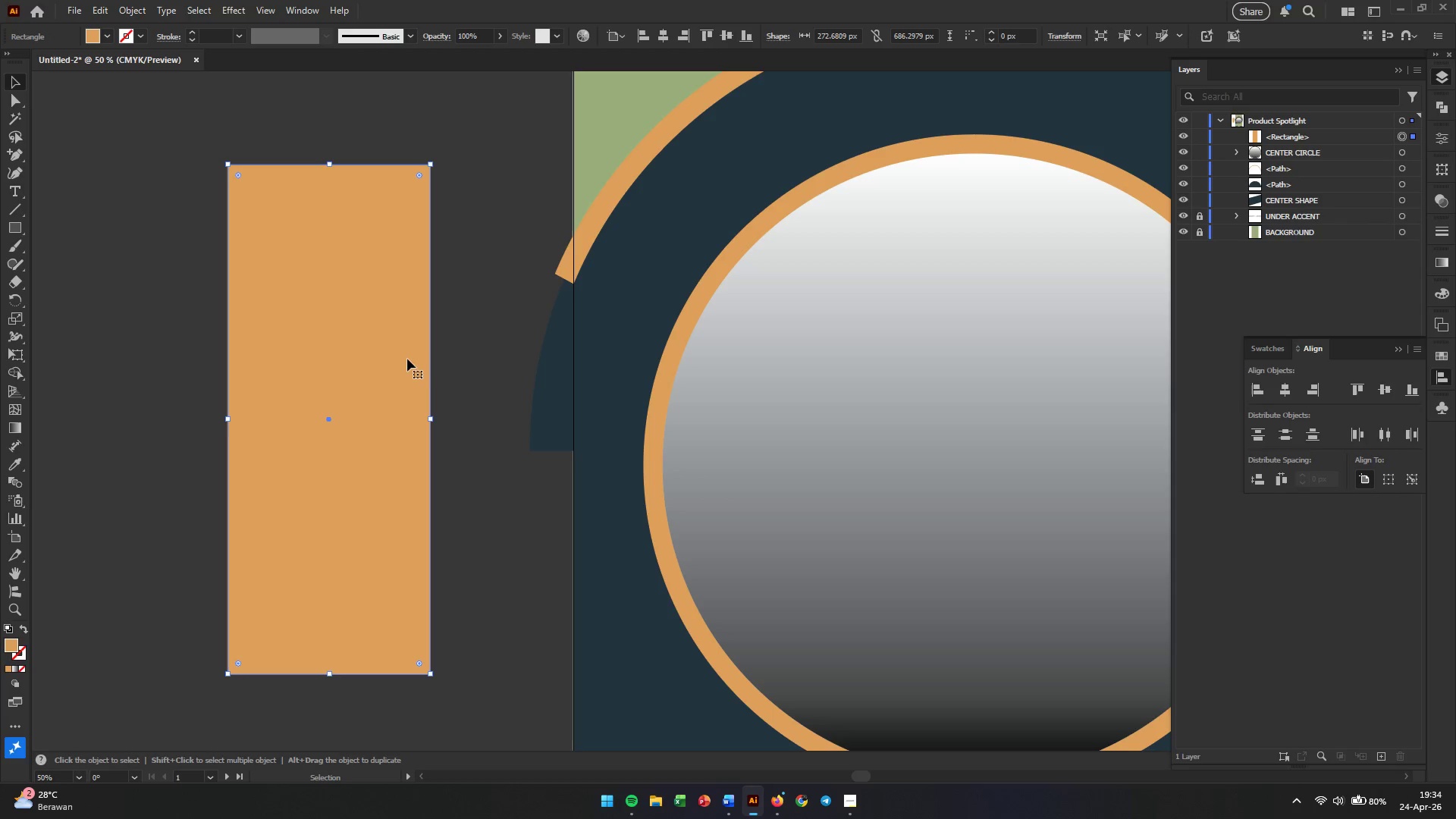 
hold_key(key=AltLeft, duration=0.44)
scroll: coordinate [531, 412], scroll_direction: up, amount: 2.0
 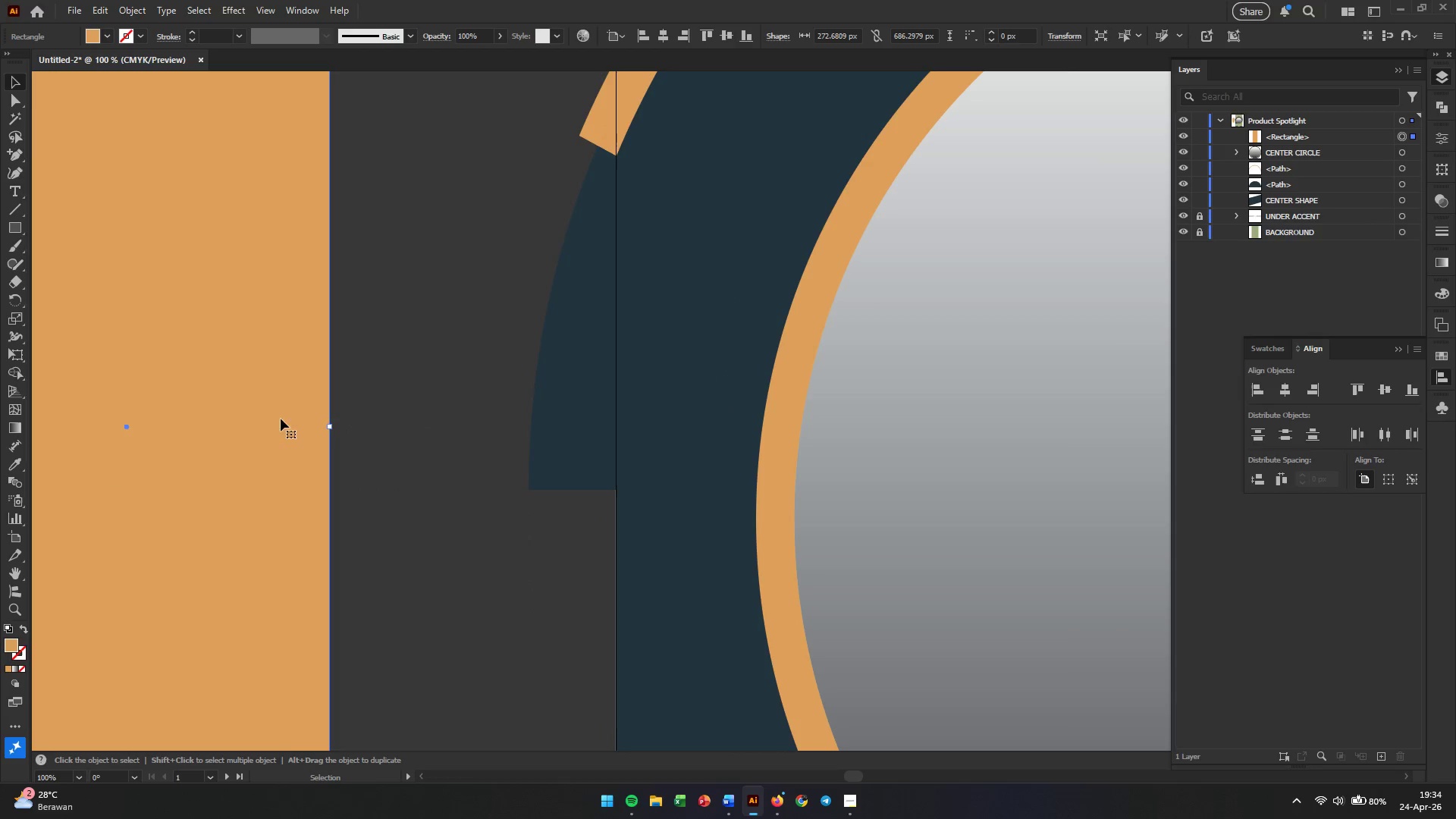 
left_click_drag(start_coordinate=[251, 419], to_coordinate=[535, 415])
 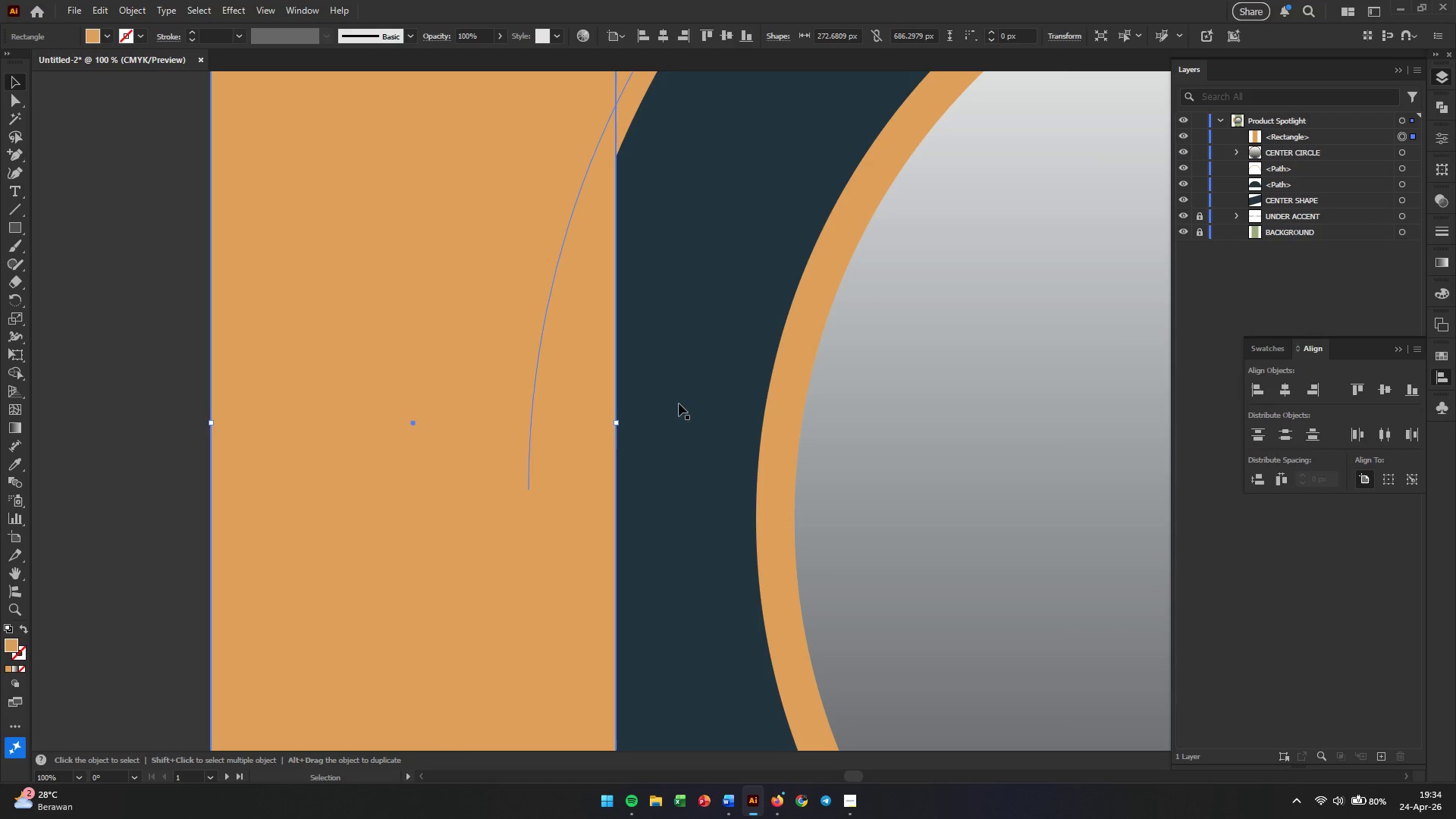 
hold_key(key=AltLeft, duration=0.39)
scroll: coordinate [661, 428], scroll_direction: down, amount: 3.0
 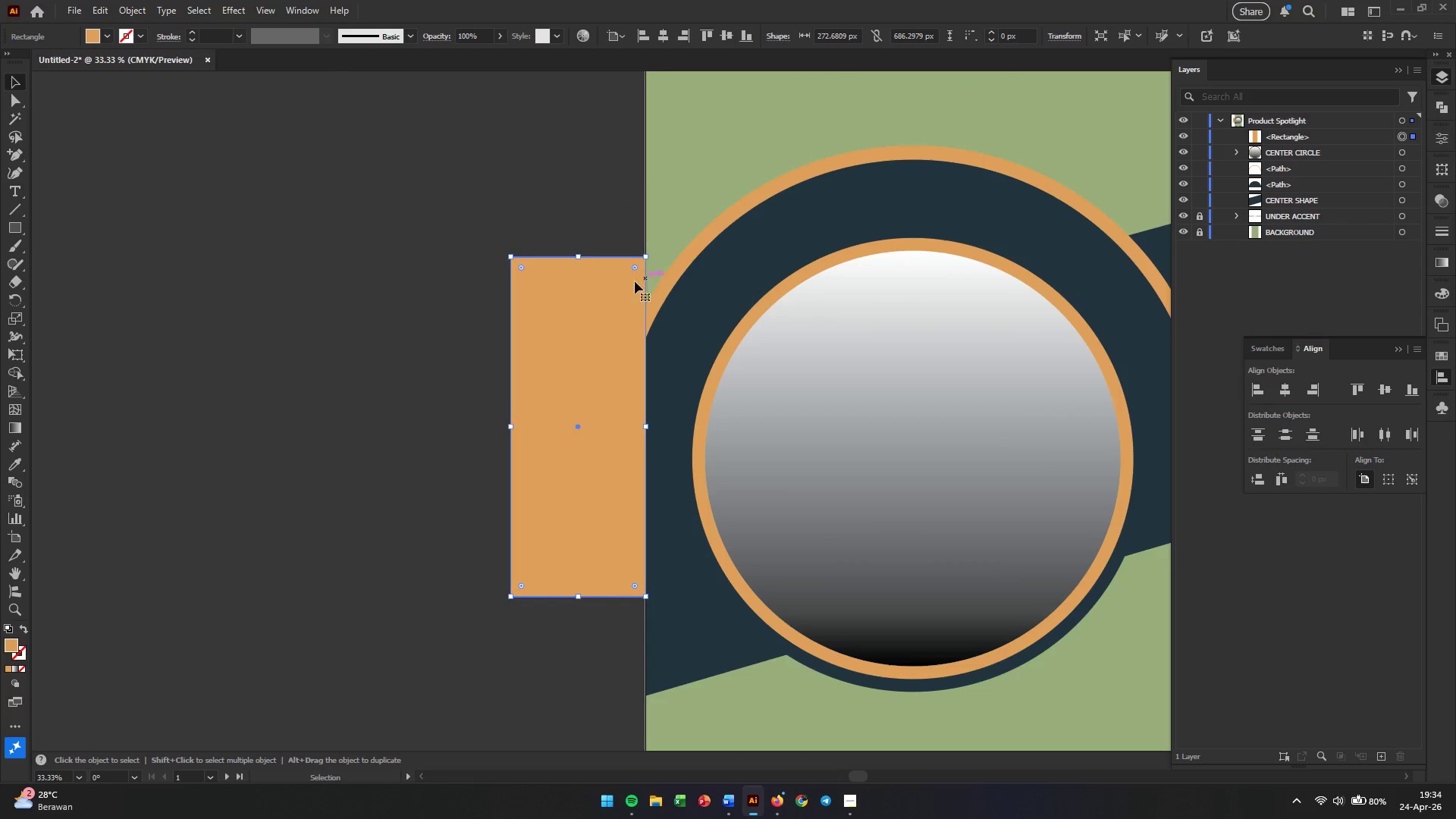 
left_click([617, 292])
 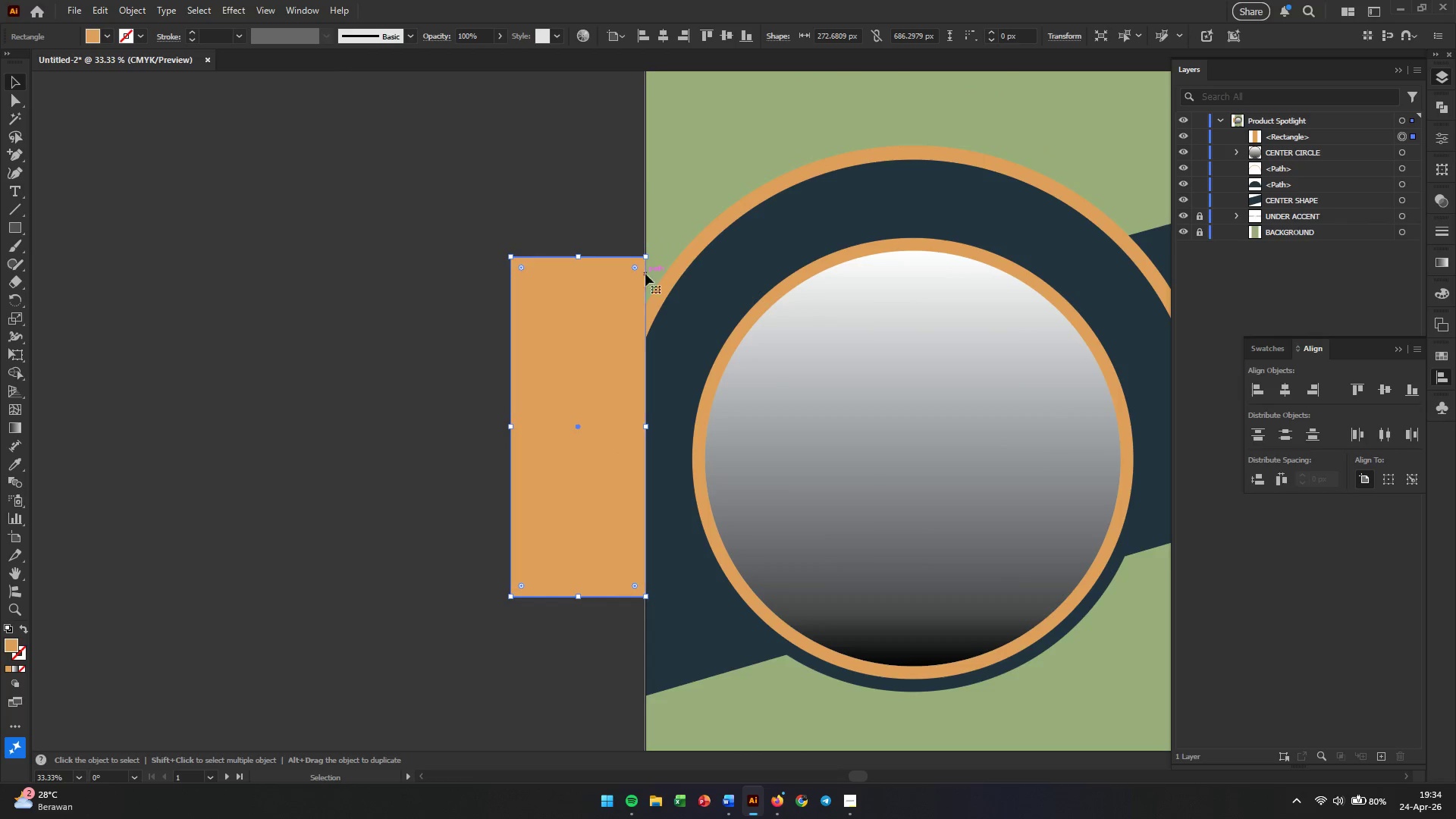 
hold_key(key=ShiftLeft, duration=1.17)
left_click([677, 270])
 